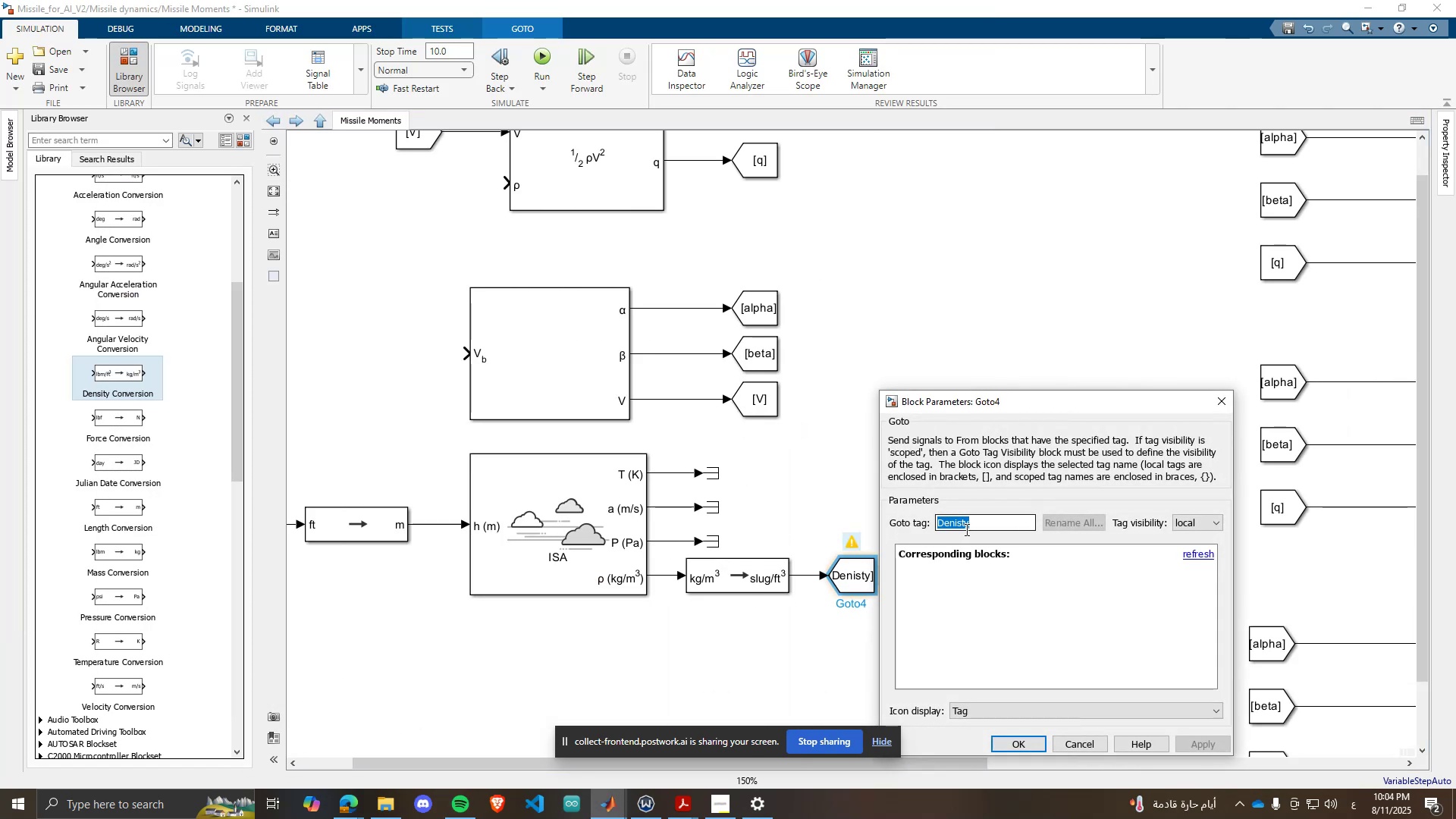 
type(rho)
 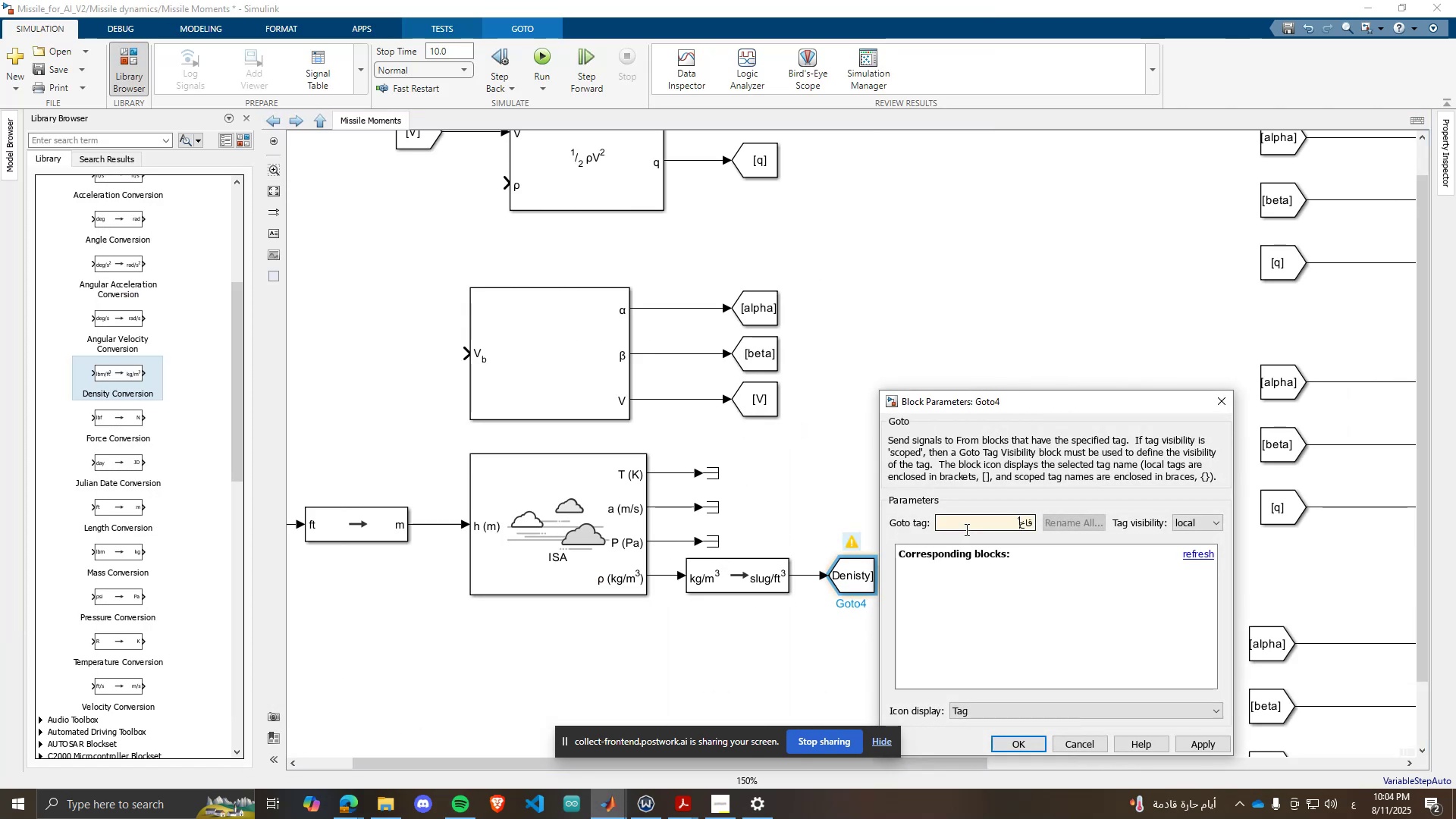 
key(Enter)
 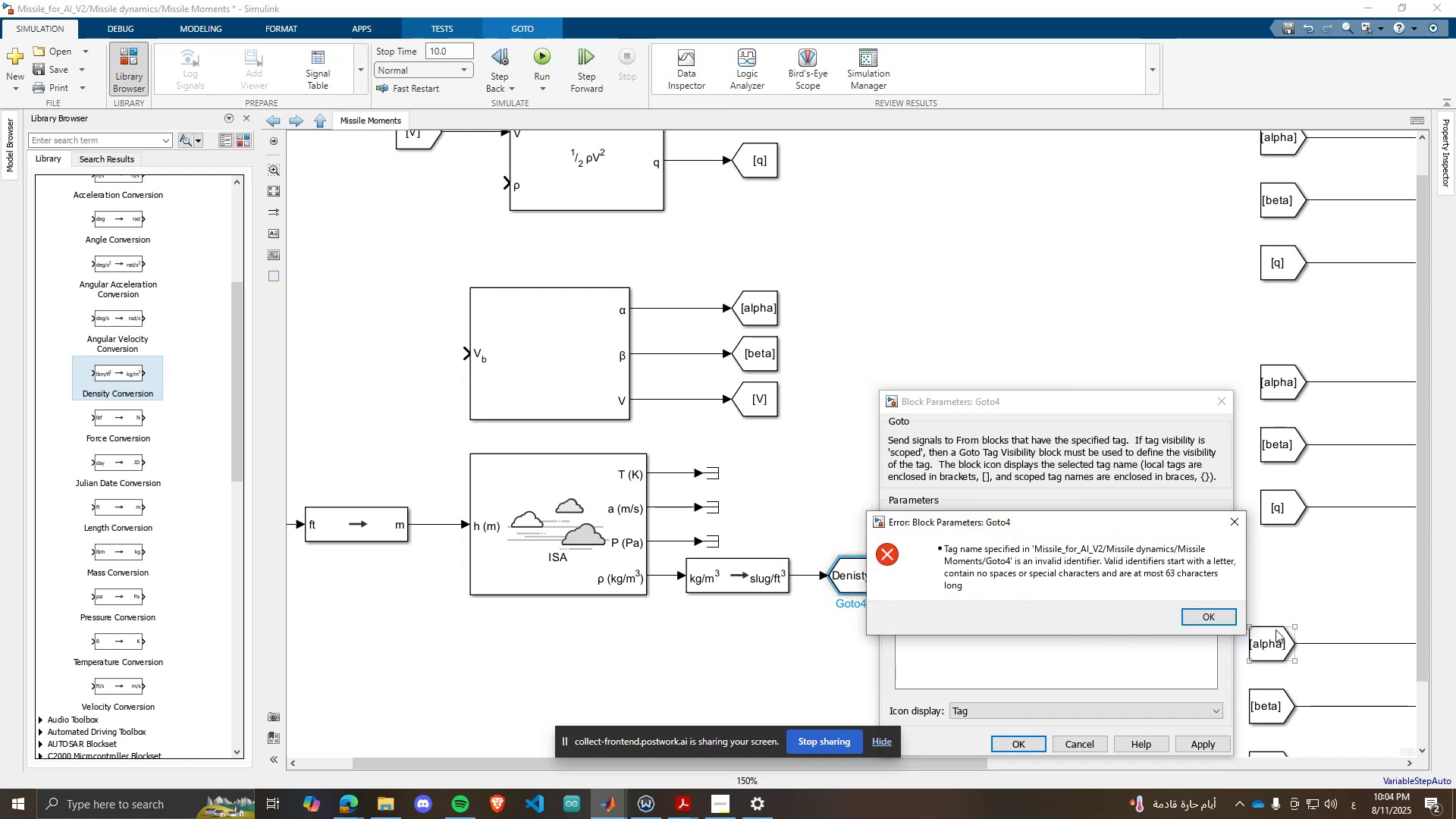 
left_click([1210, 623])
 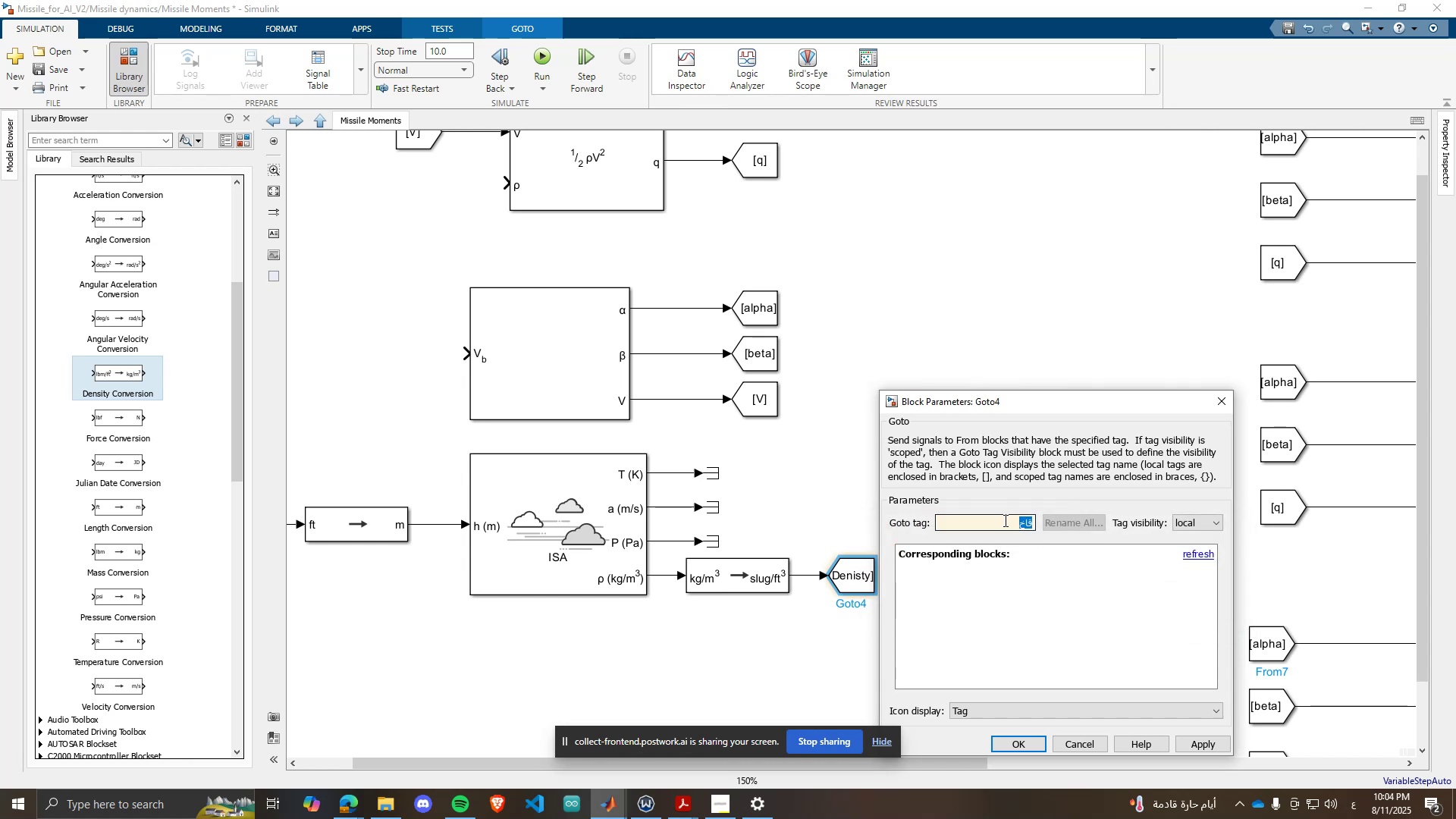 
key(Alt+AltRight)
 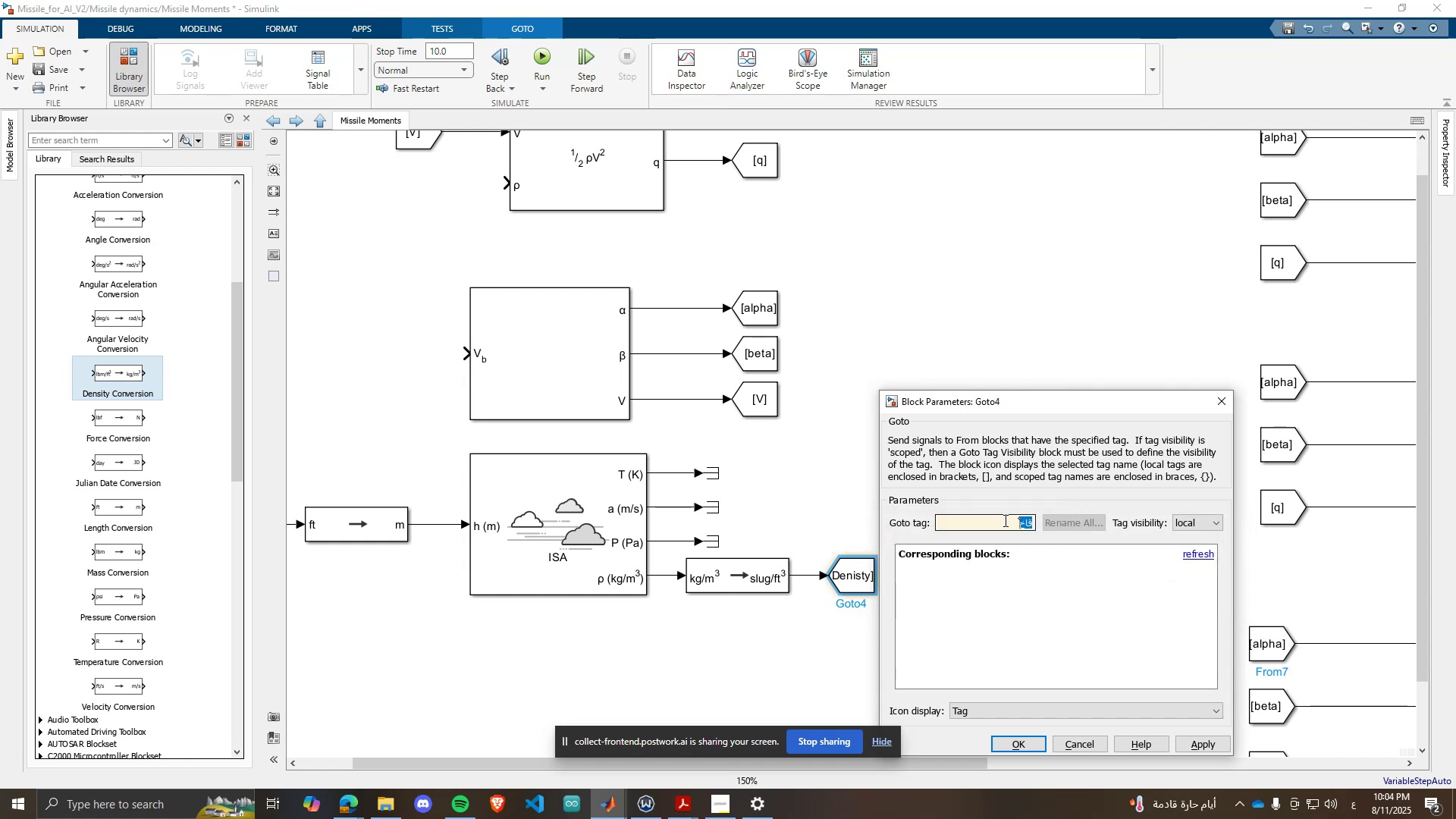 
type(rho)
 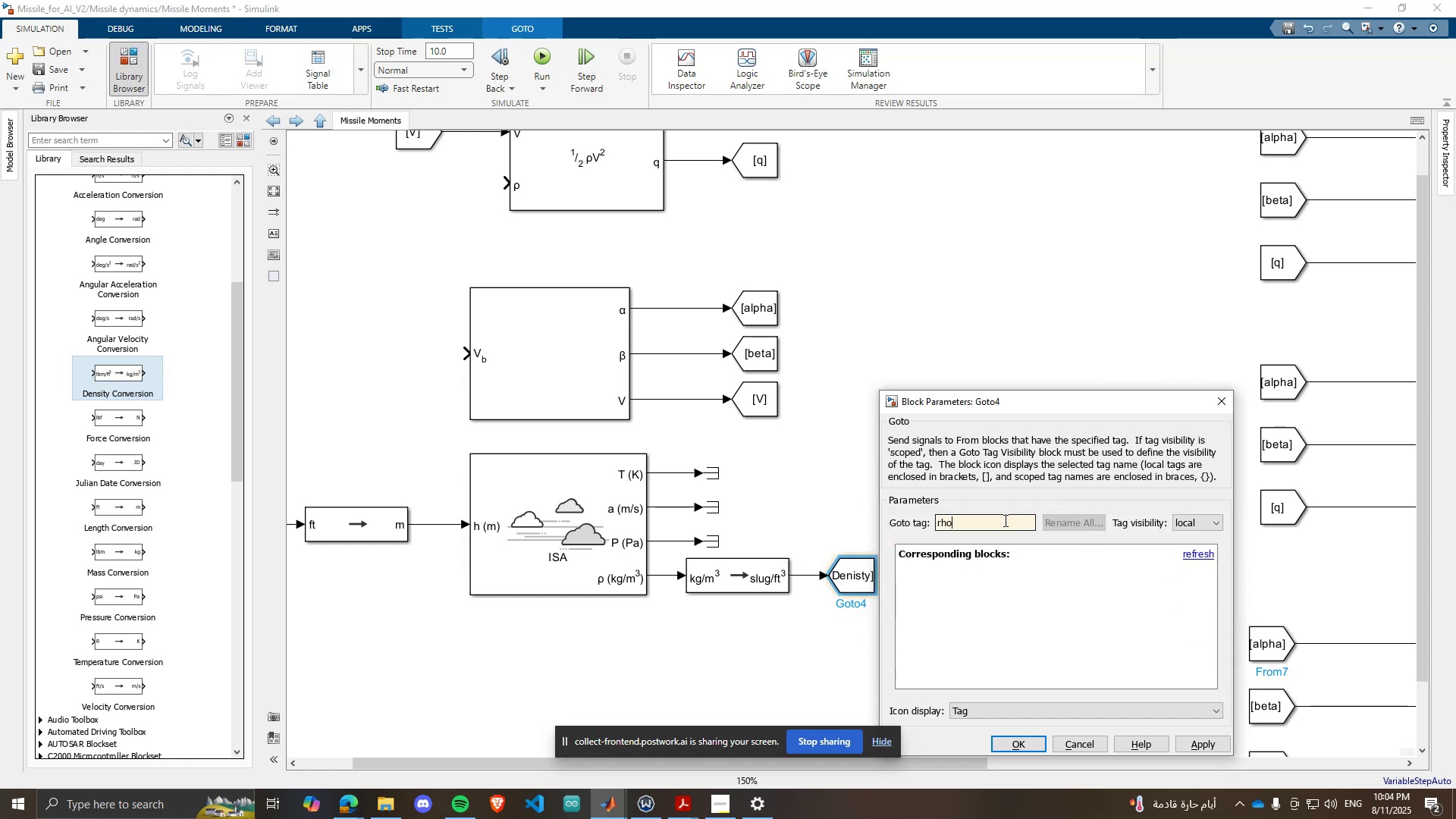 
key(Enter)
 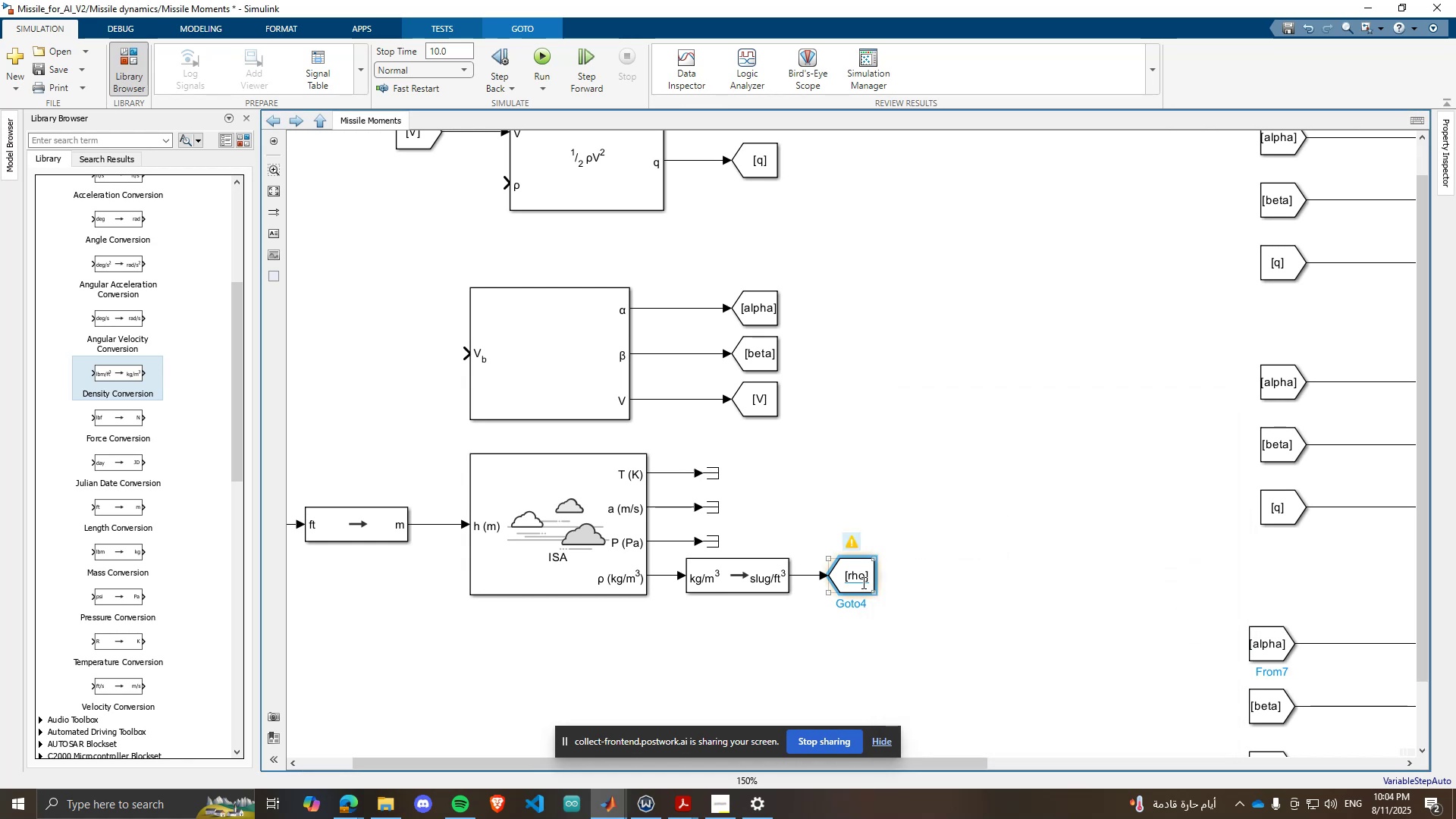 
left_click_drag(start_coordinate=[880, 576], to_coordinate=[924, 581])
 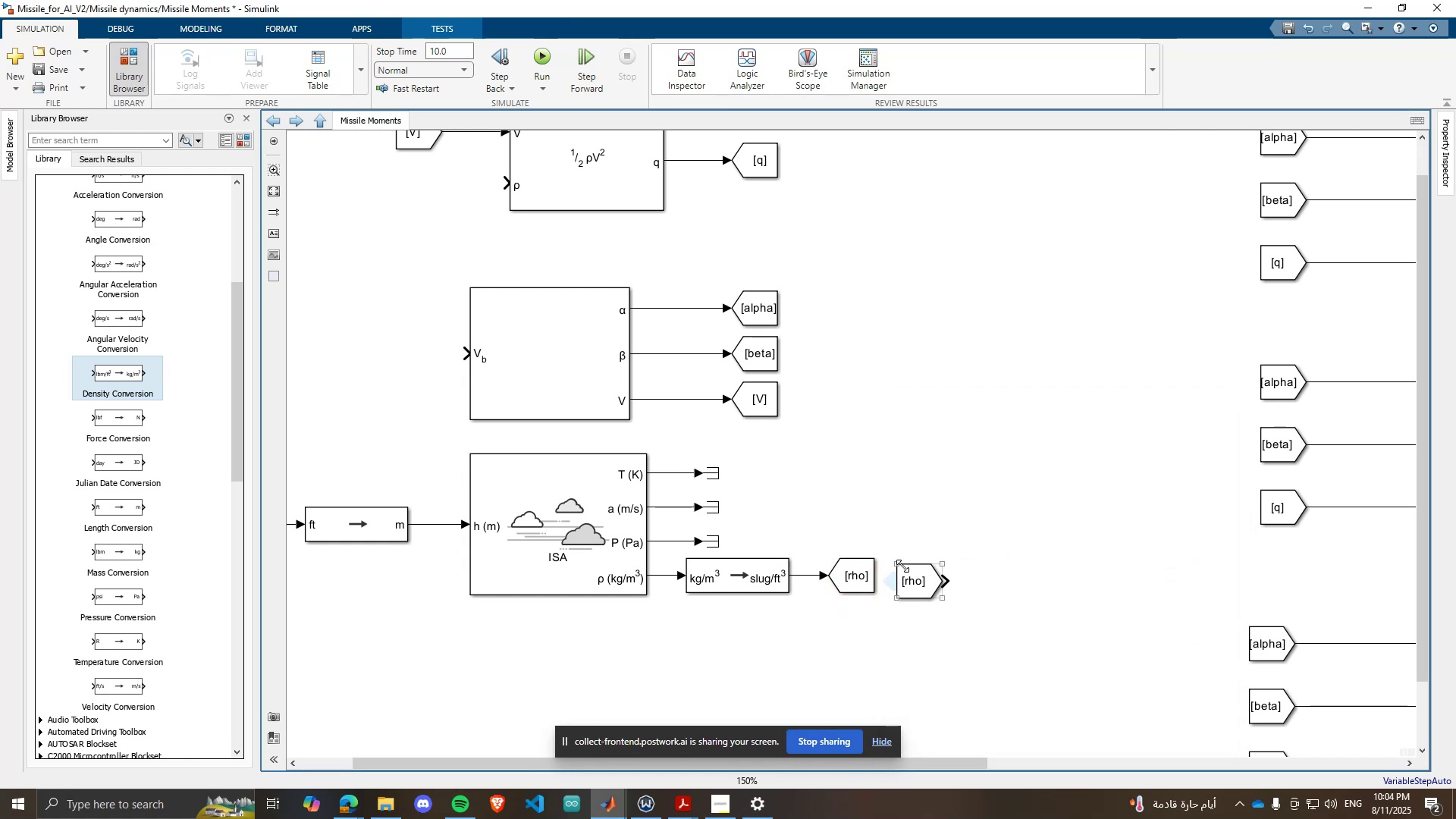 
left_click_drag(start_coordinate=[918, 574], to_coordinate=[925, 566])
 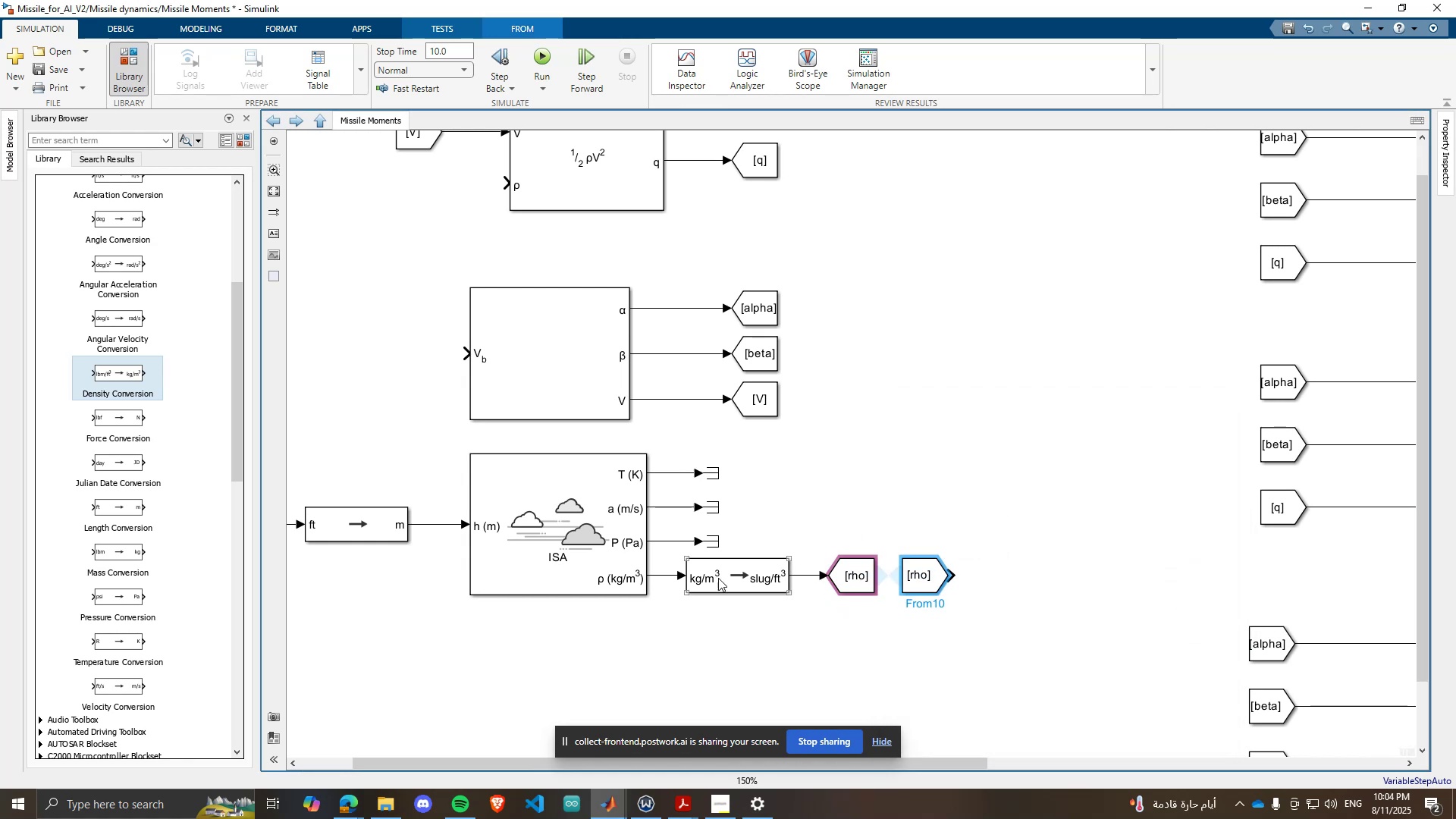 
scroll: coordinate [689, 515], scroll_direction: down, amount: 5.0
 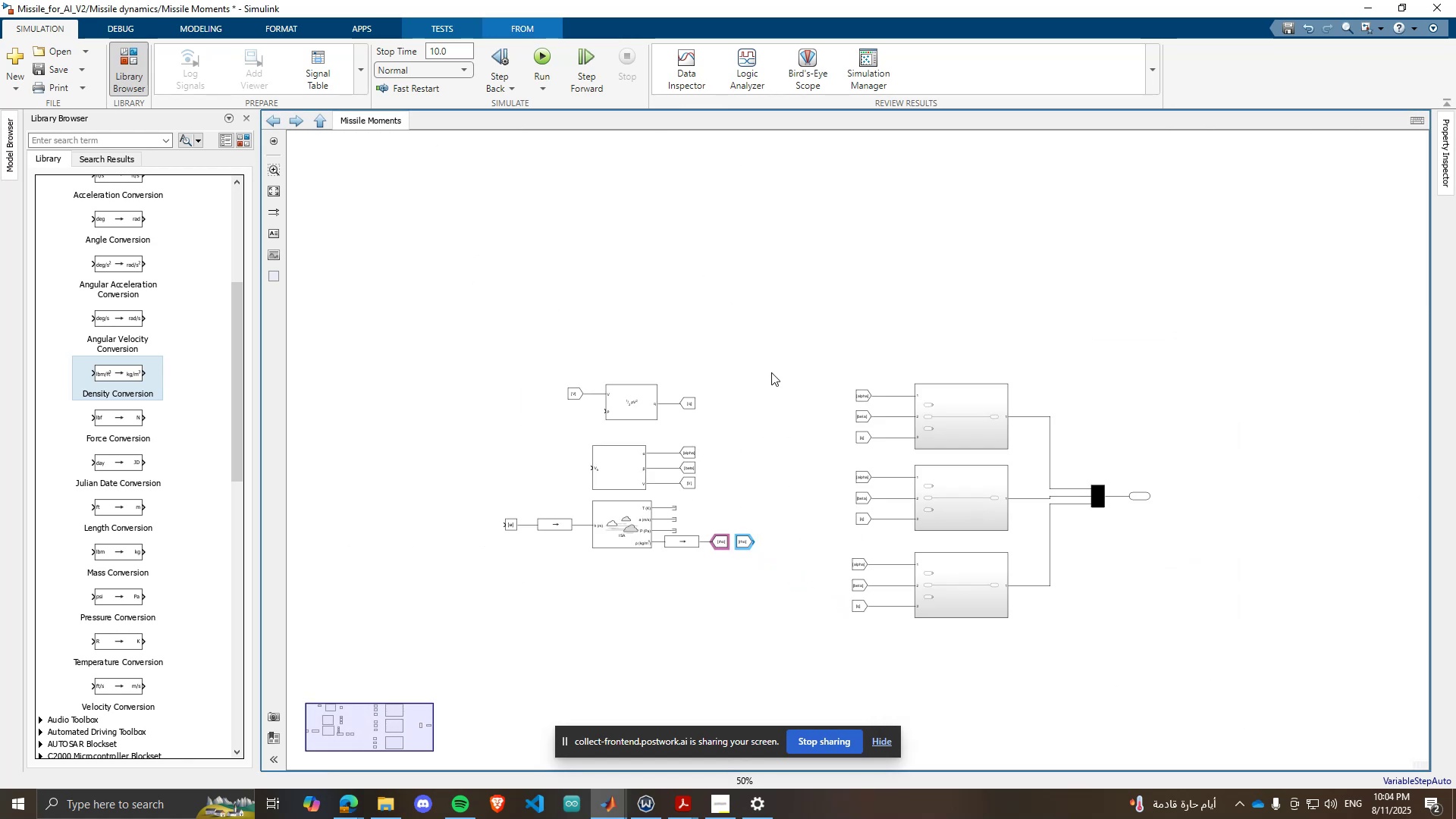 
left_click_drag(start_coordinate=[771, 369], to_coordinate=[517, 579])
 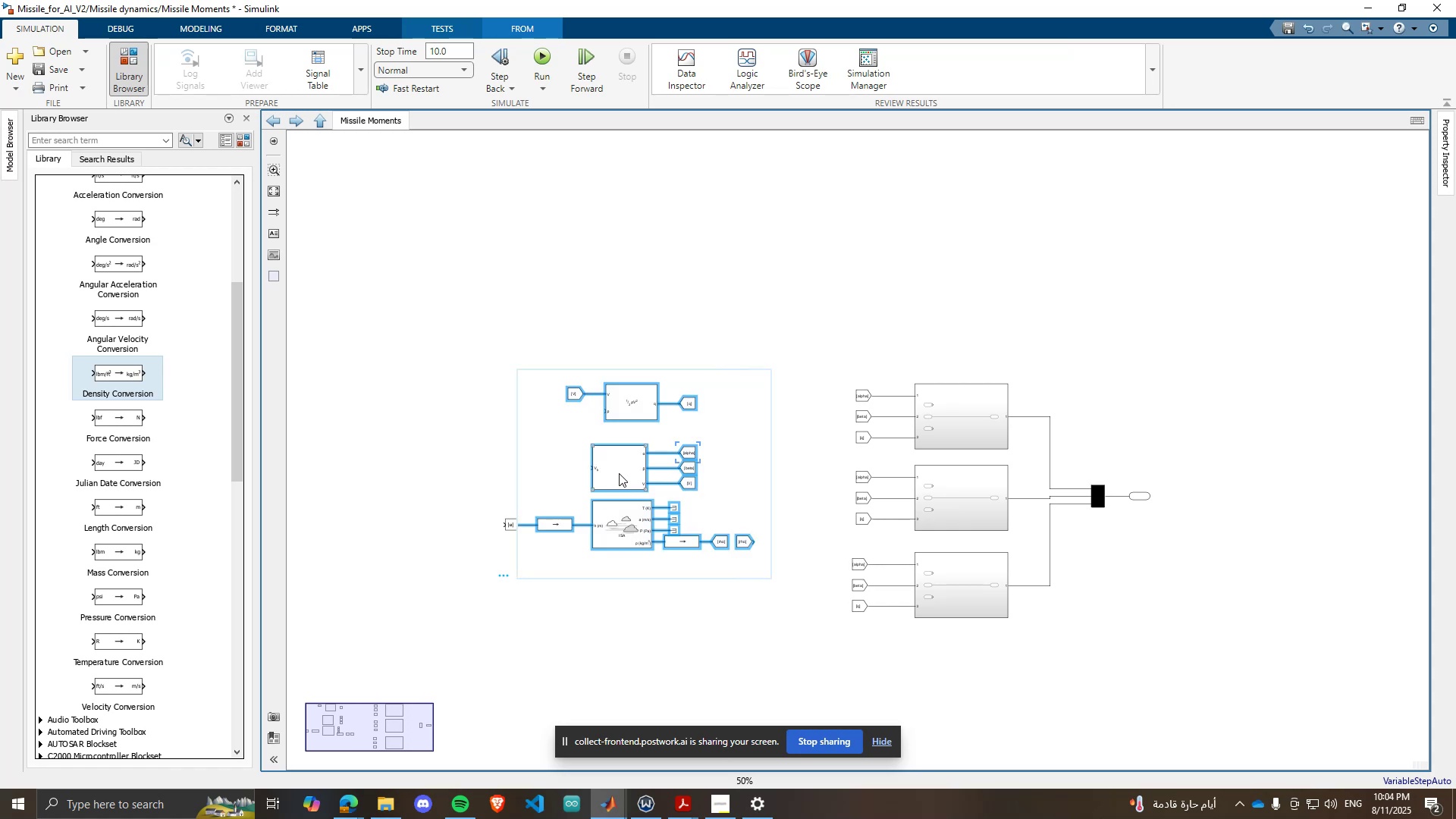 
left_click_drag(start_coordinate=[620, 472], to_coordinate=[515, 472])
 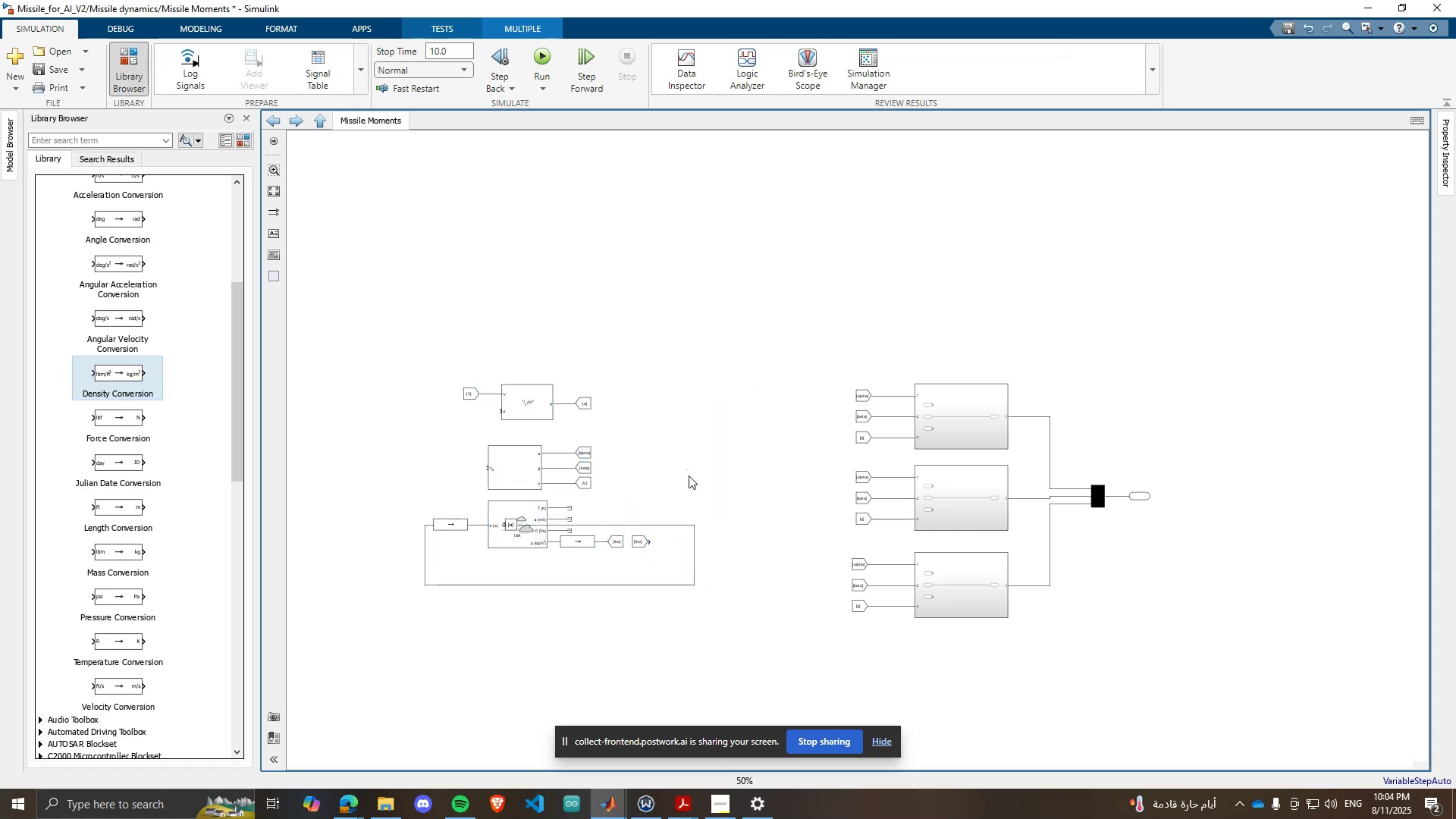 
scroll: coordinate [699, 559], scroll_direction: up, amount: 2.0
 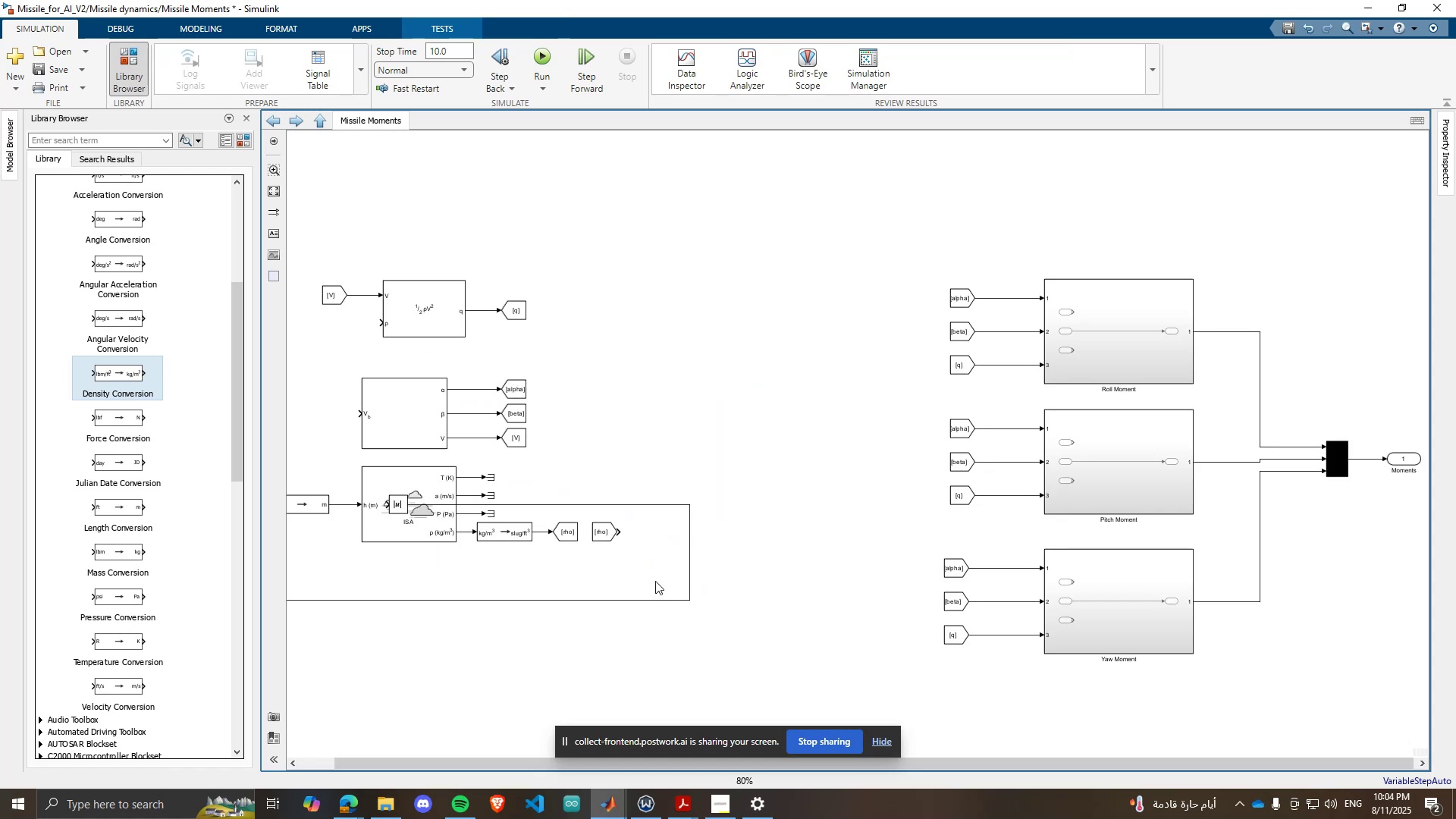 
left_click_drag(start_coordinate=[656, 582], to_coordinate=[634, 631])
 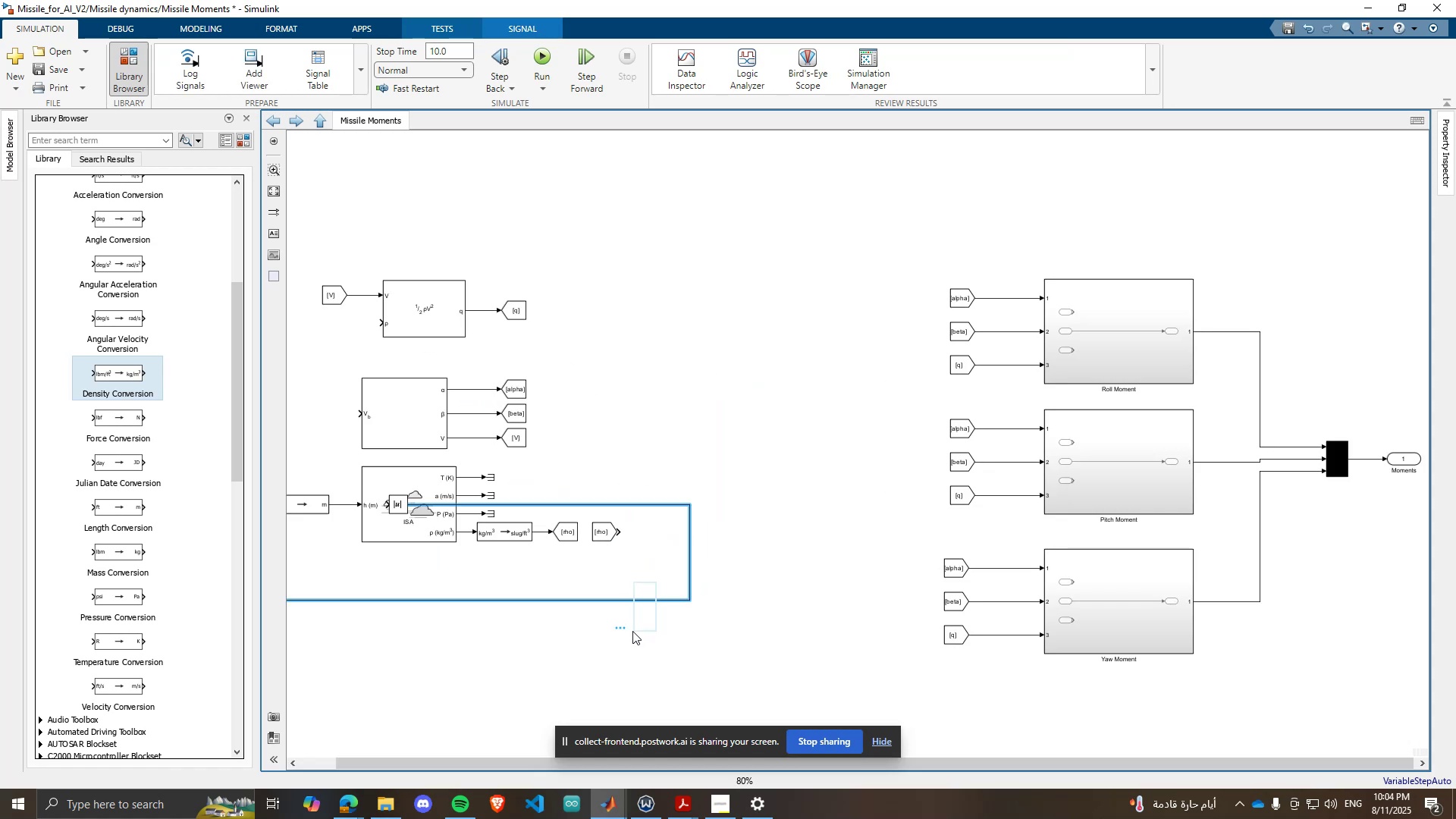 
key(Delete)
 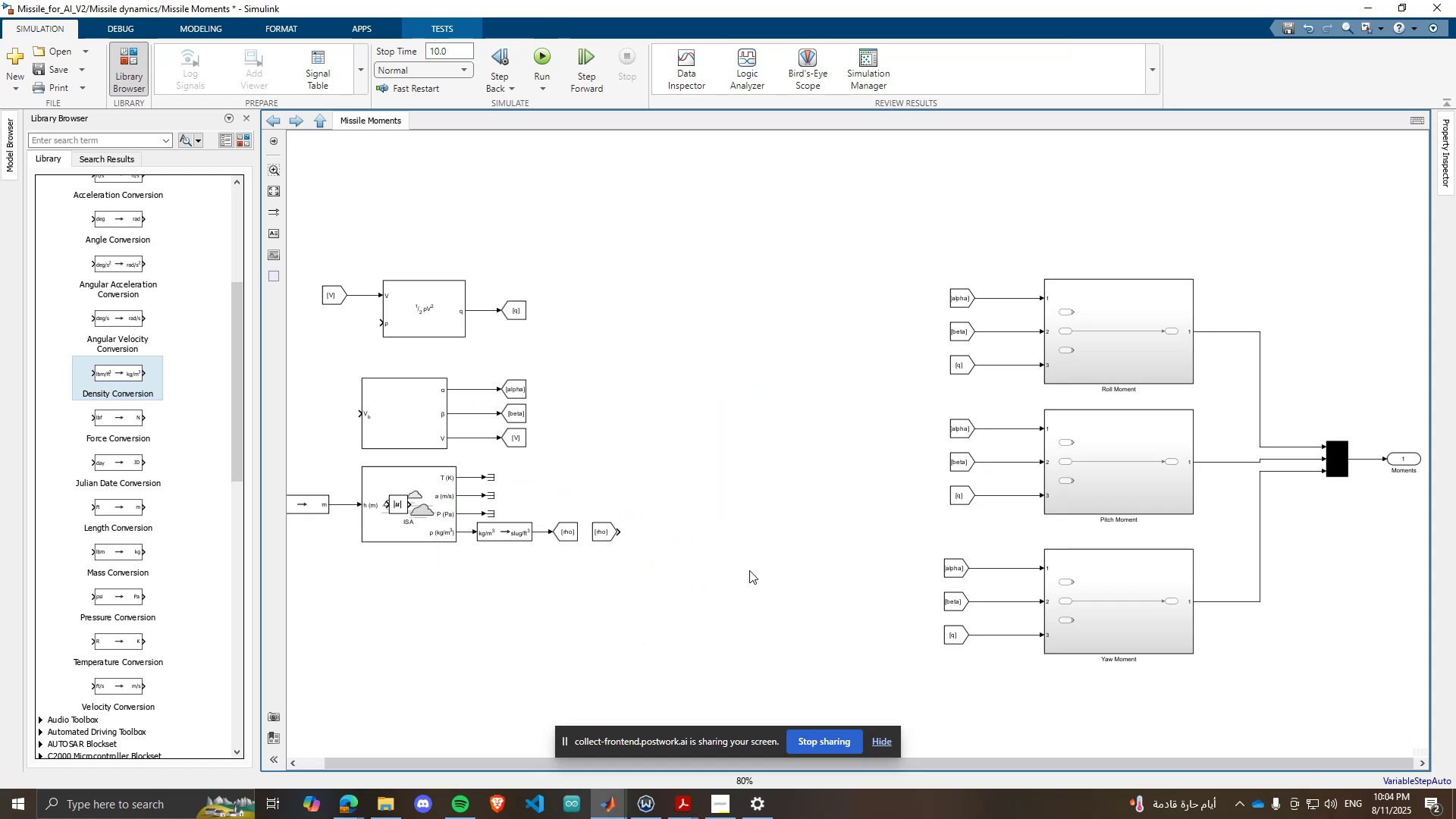 
scroll: coordinate [452, 499], scroll_direction: up, amount: 1.0
 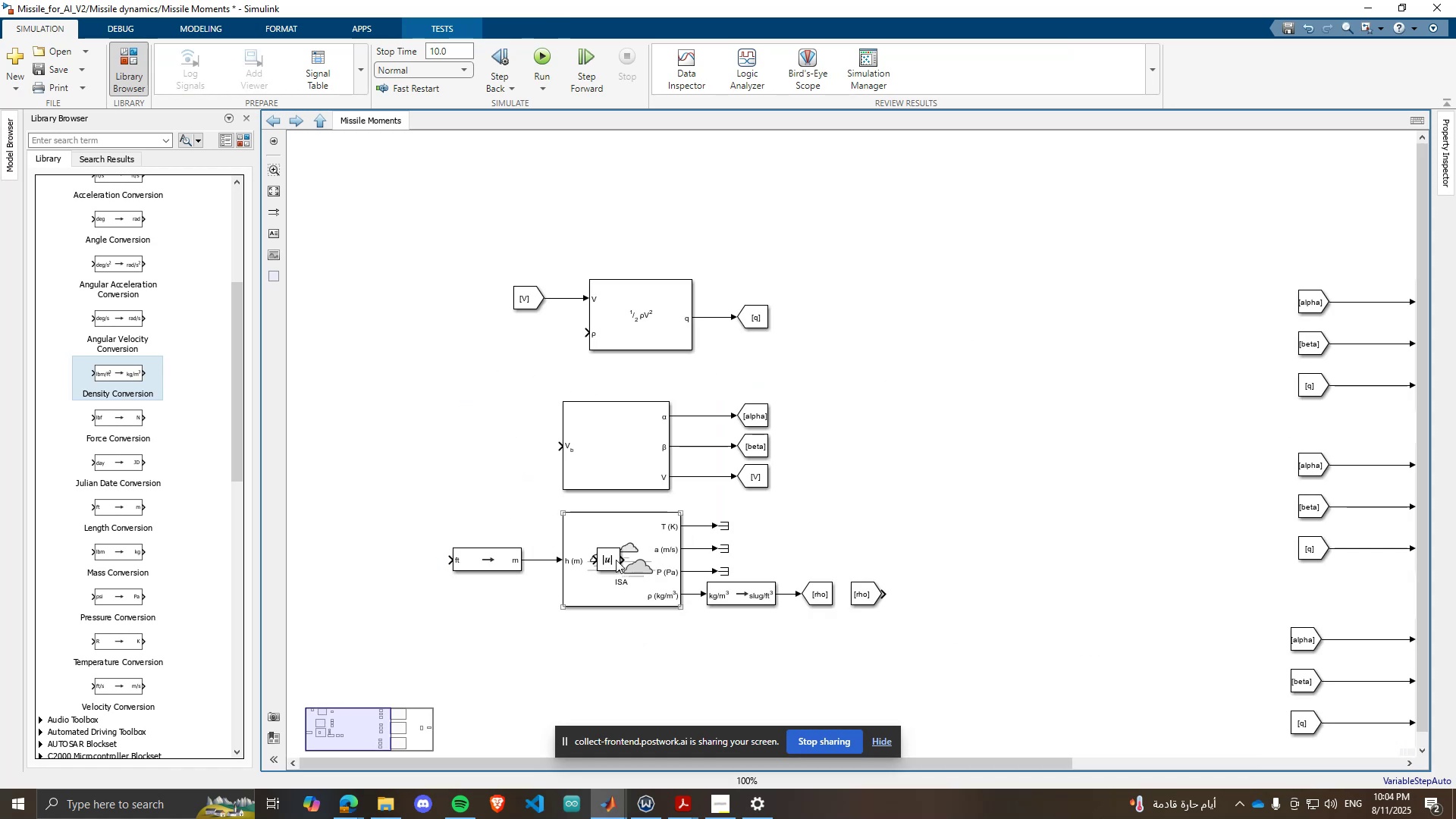 
left_click_drag(start_coordinate=[610, 557], to_coordinate=[407, 554])
 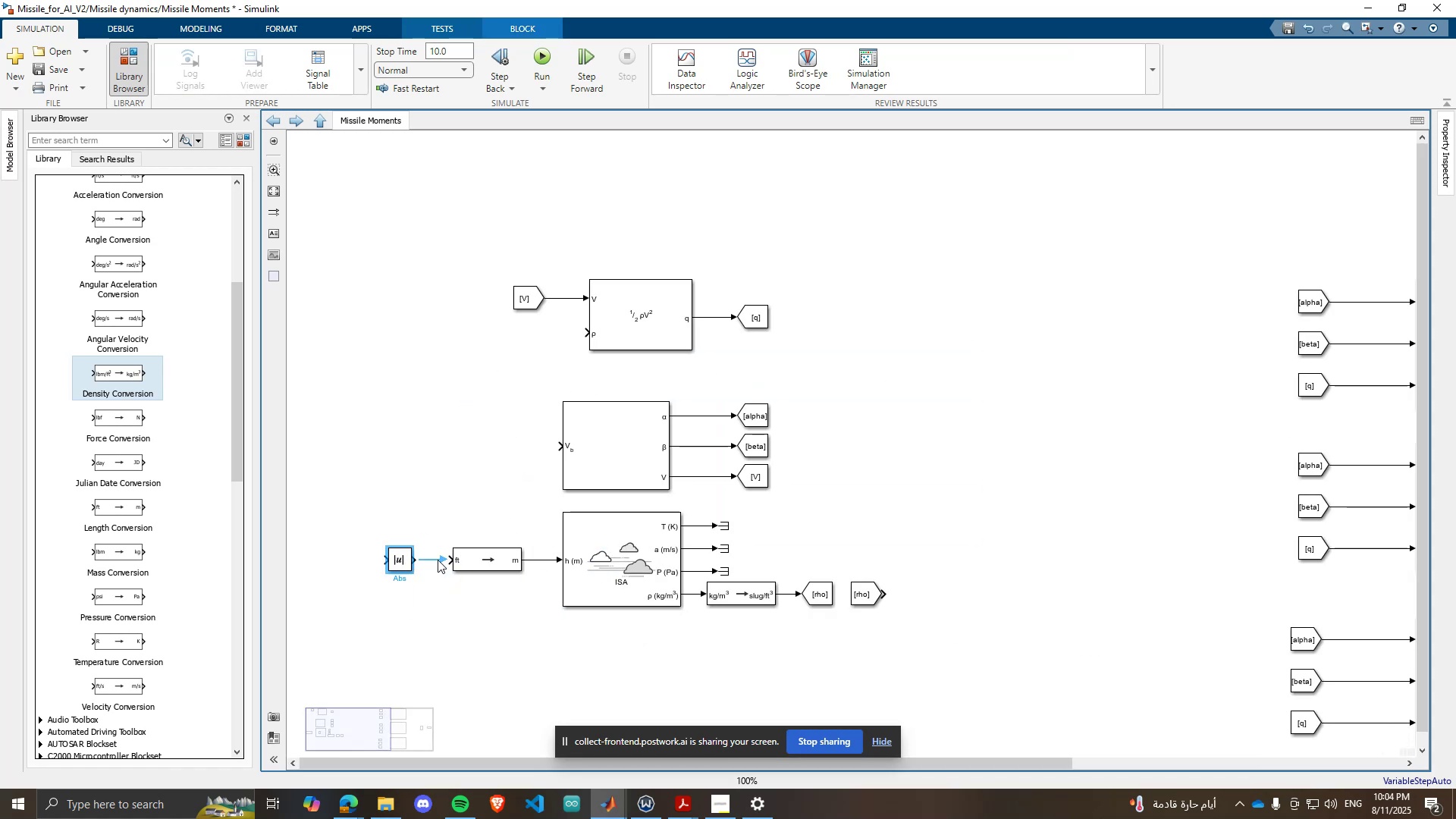 
left_click([436, 560])
 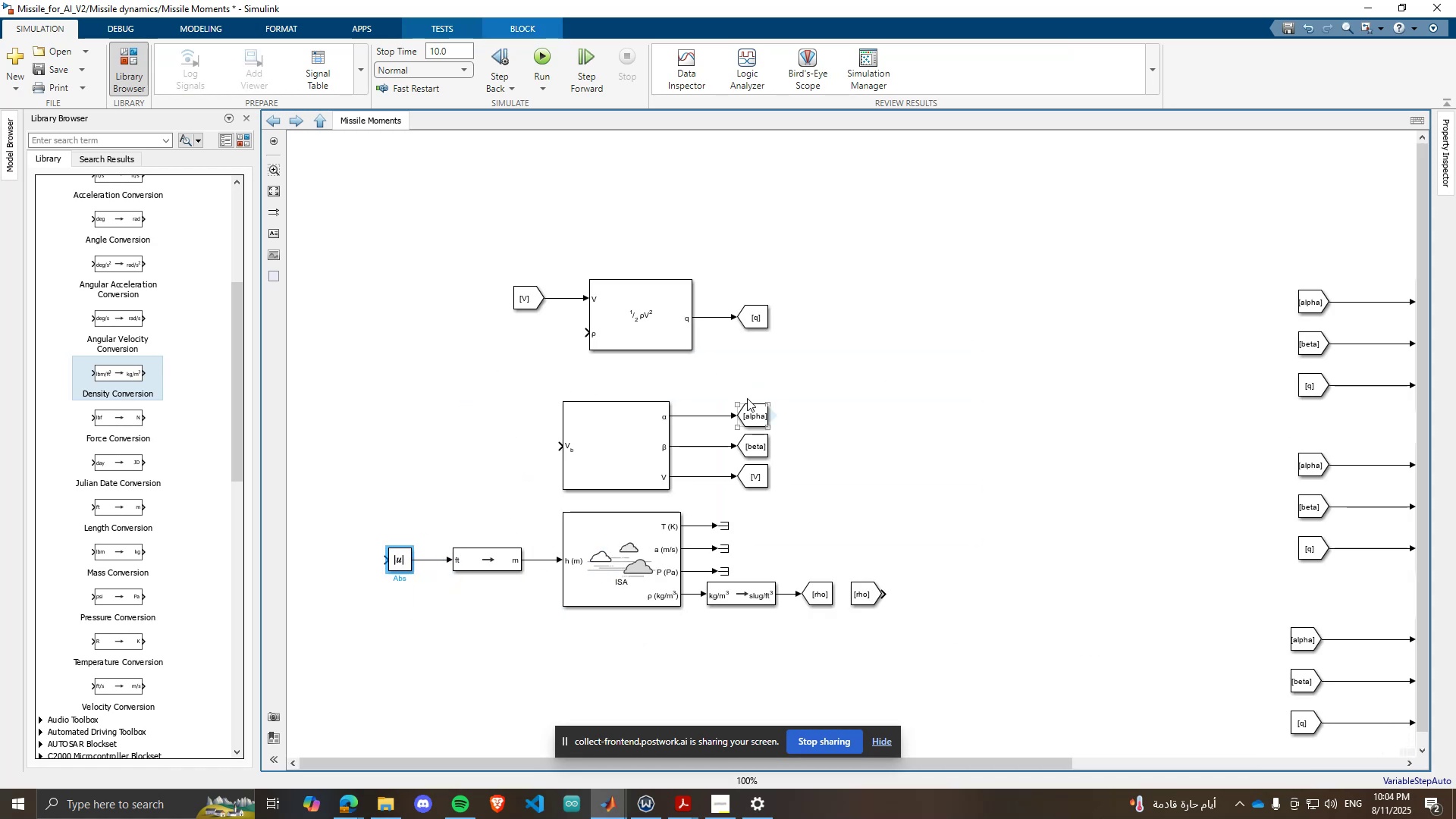 
left_click_drag(start_coordinate=[795, 296], to_coordinate=[742, 488])
 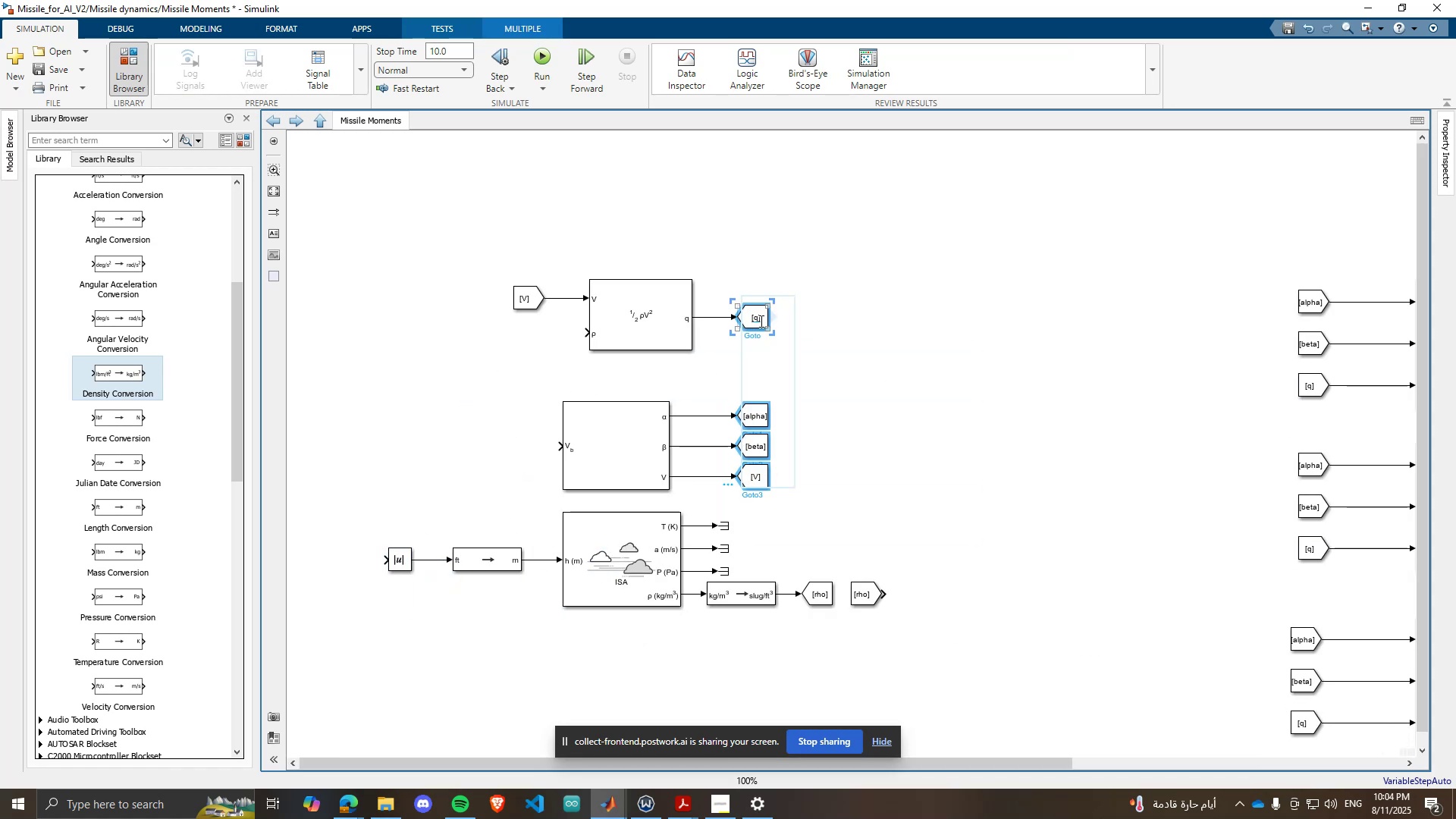 
left_click_drag(start_coordinate=[764, 315], to_coordinate=[880, 321])
 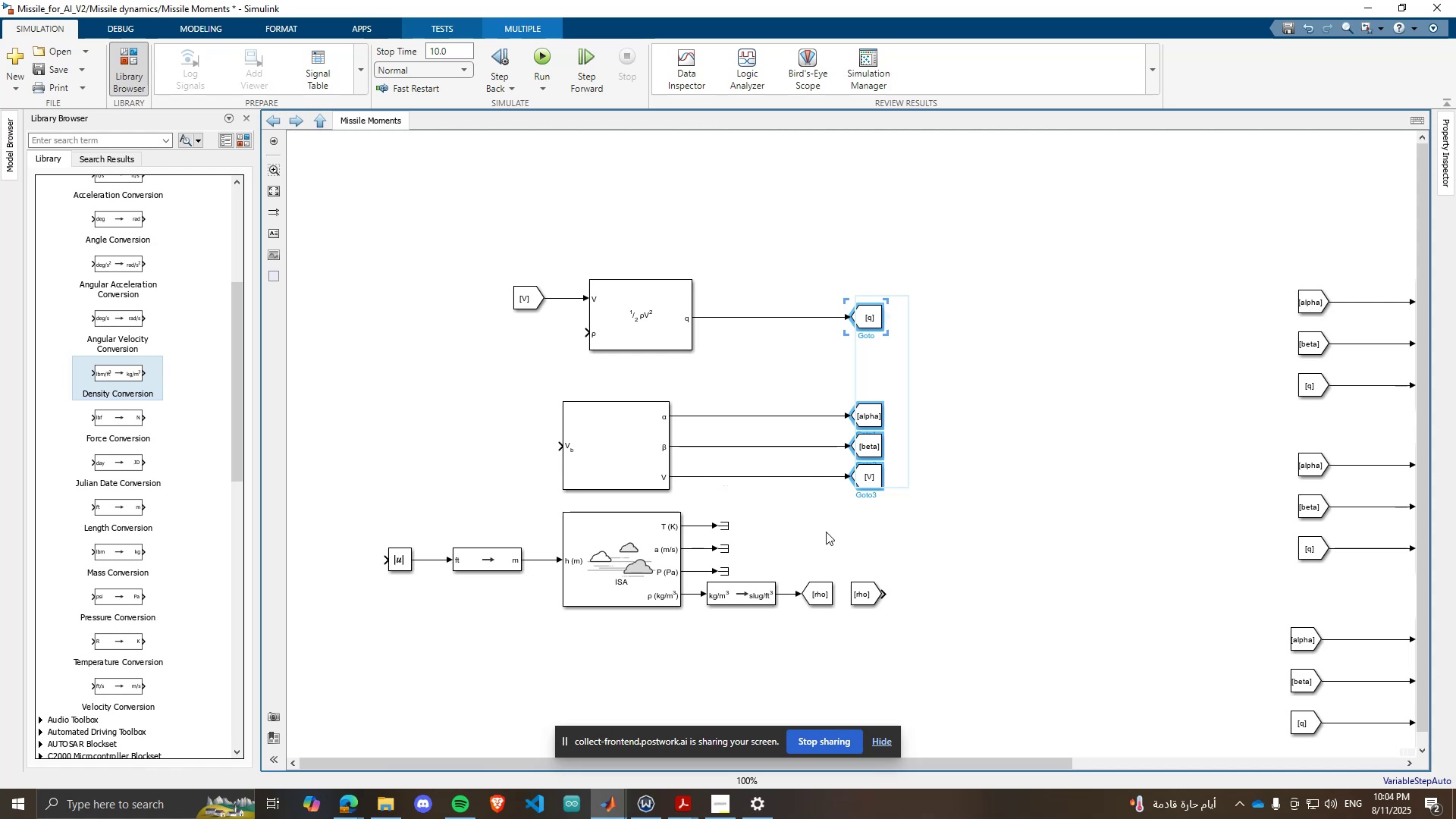 
left_click([836, 535])
 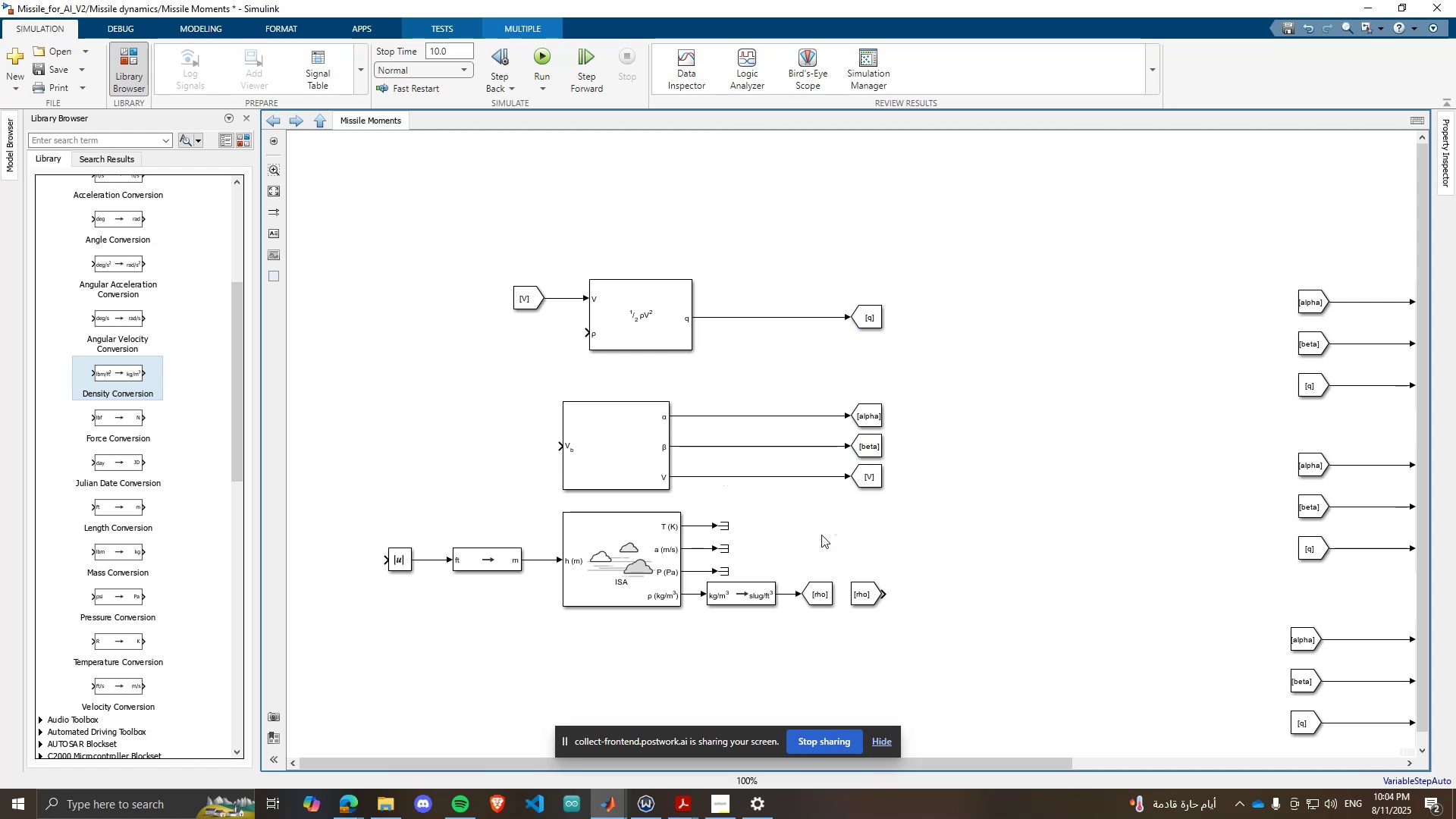 
scroll: coordinate [820, 535], scroll_direction: down, amount: 1.0
 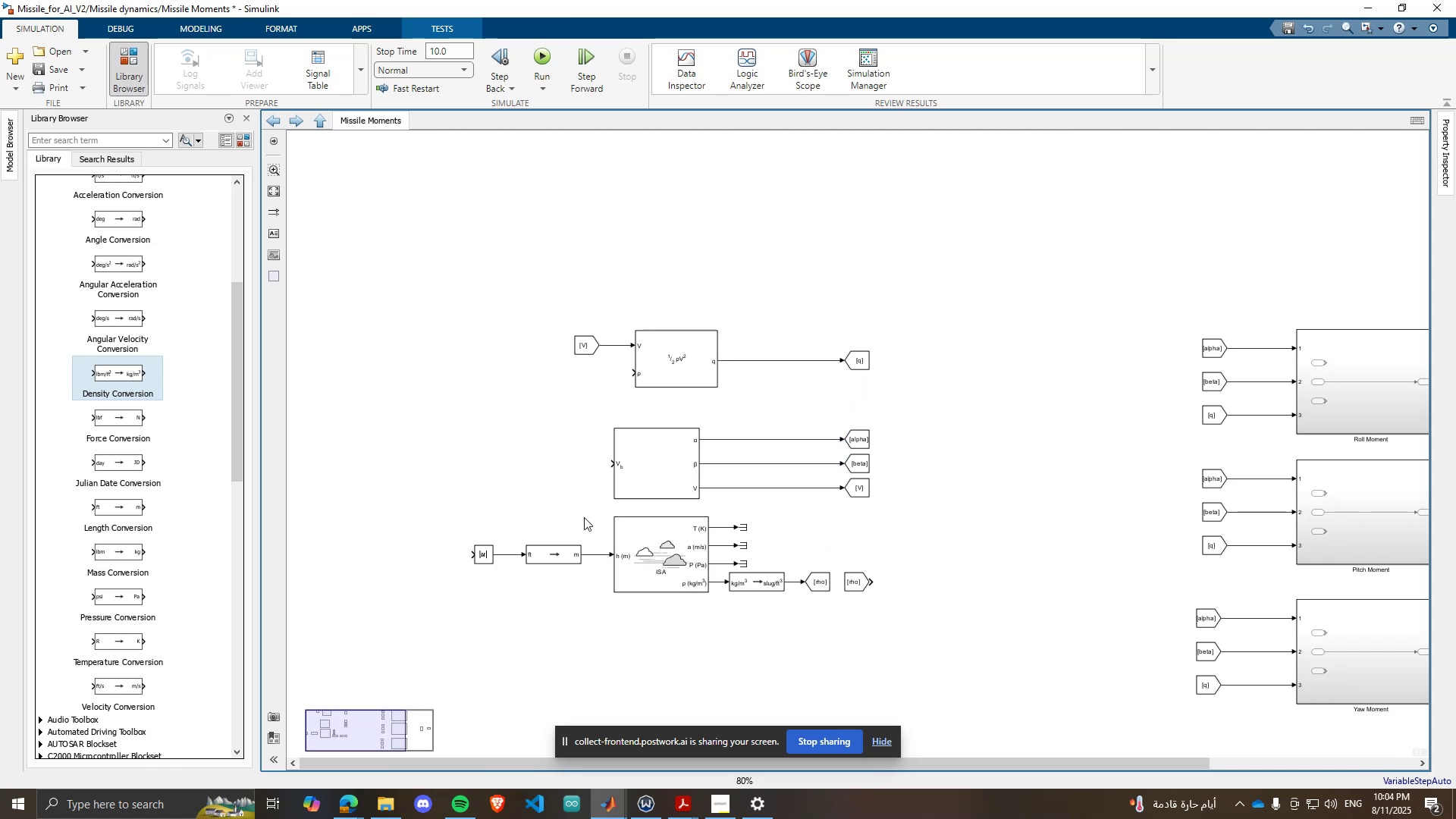 
scroll: coordinate [967, 527], scroll_direction: up, amount: 1.0
 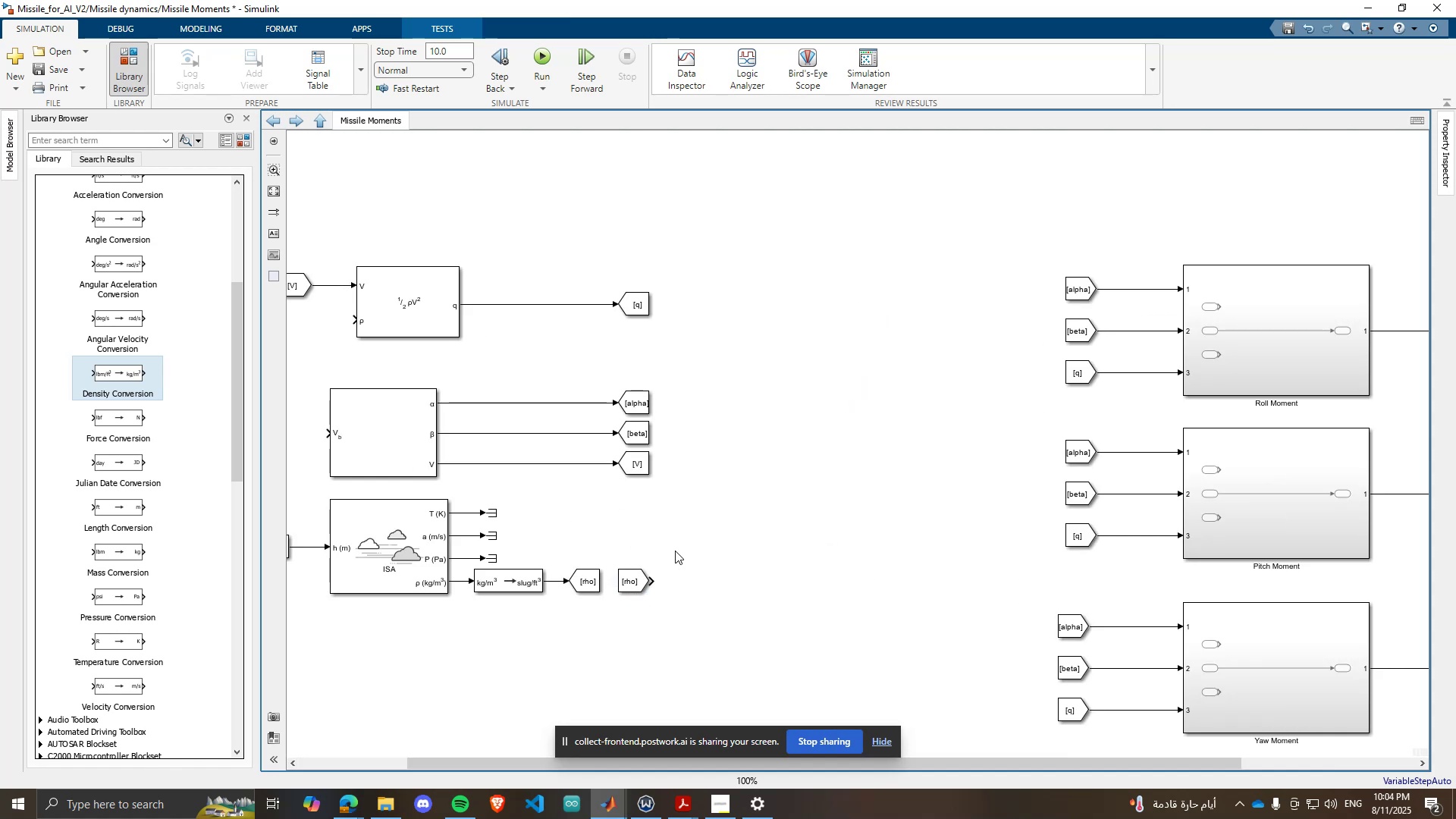 
wait(7.54)
 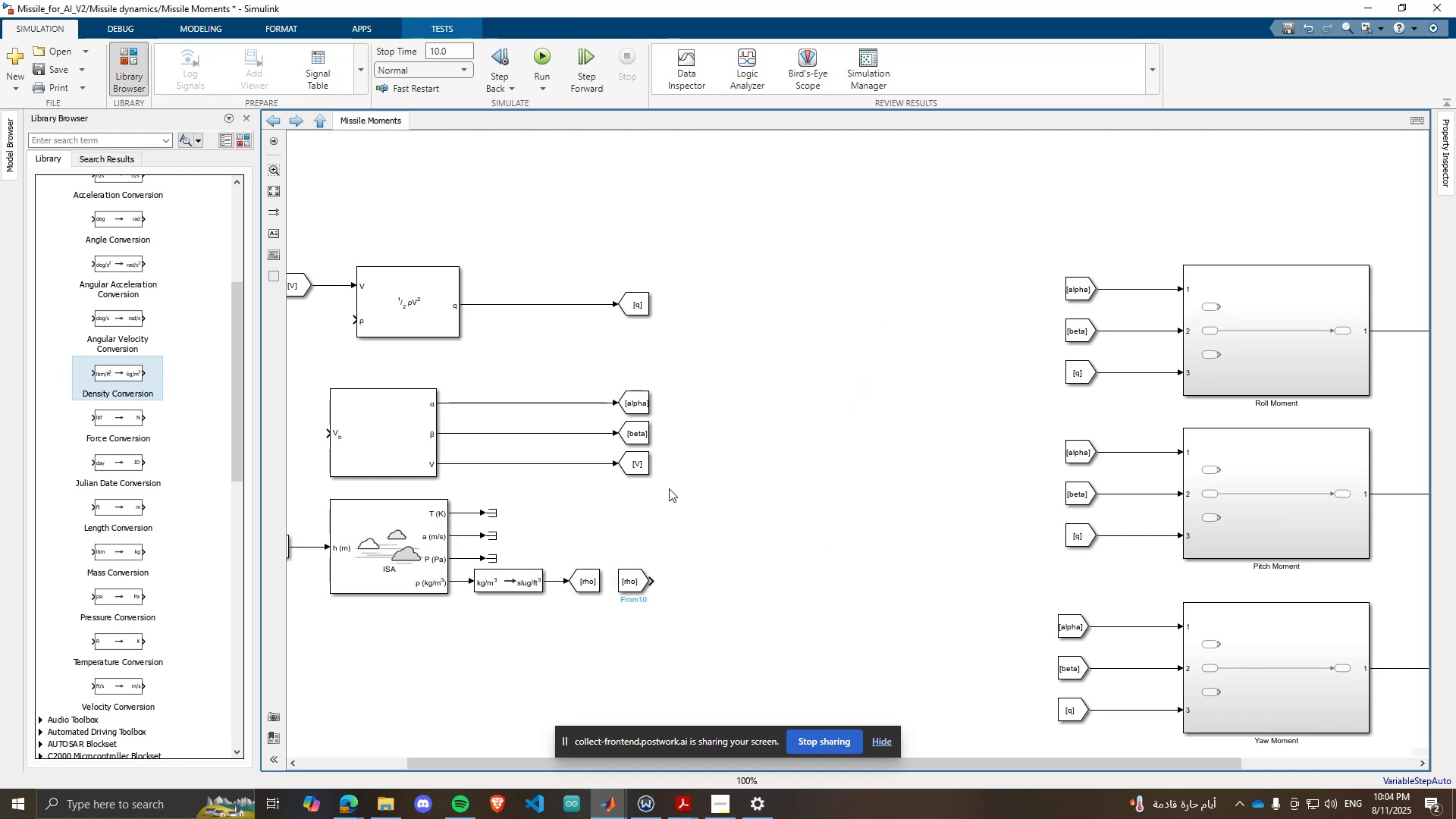 
mouse_move([818, 735])
 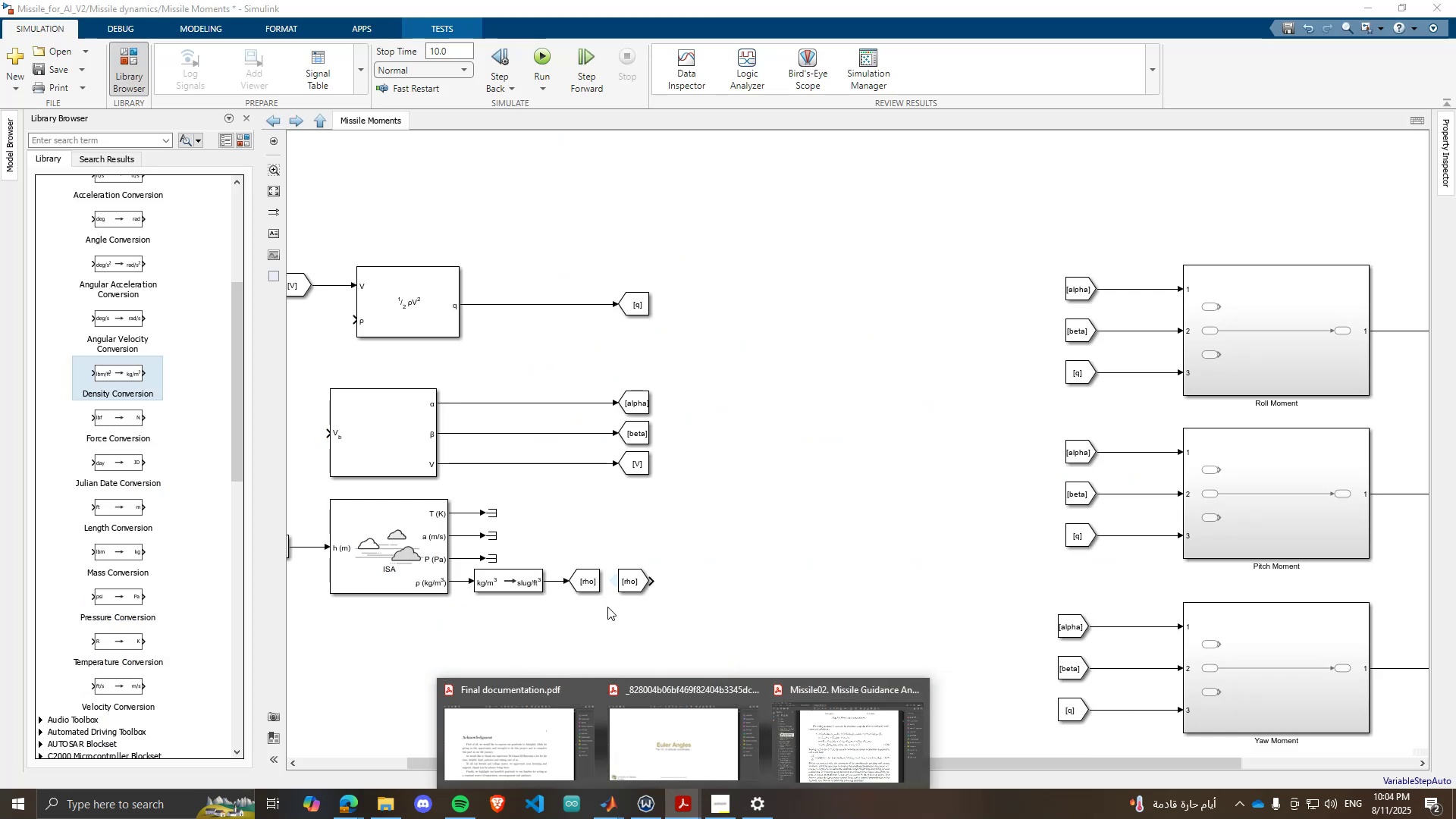 
left_click_drag(start_coordinate=[683, 537], to_coordinate=[639, 591])
 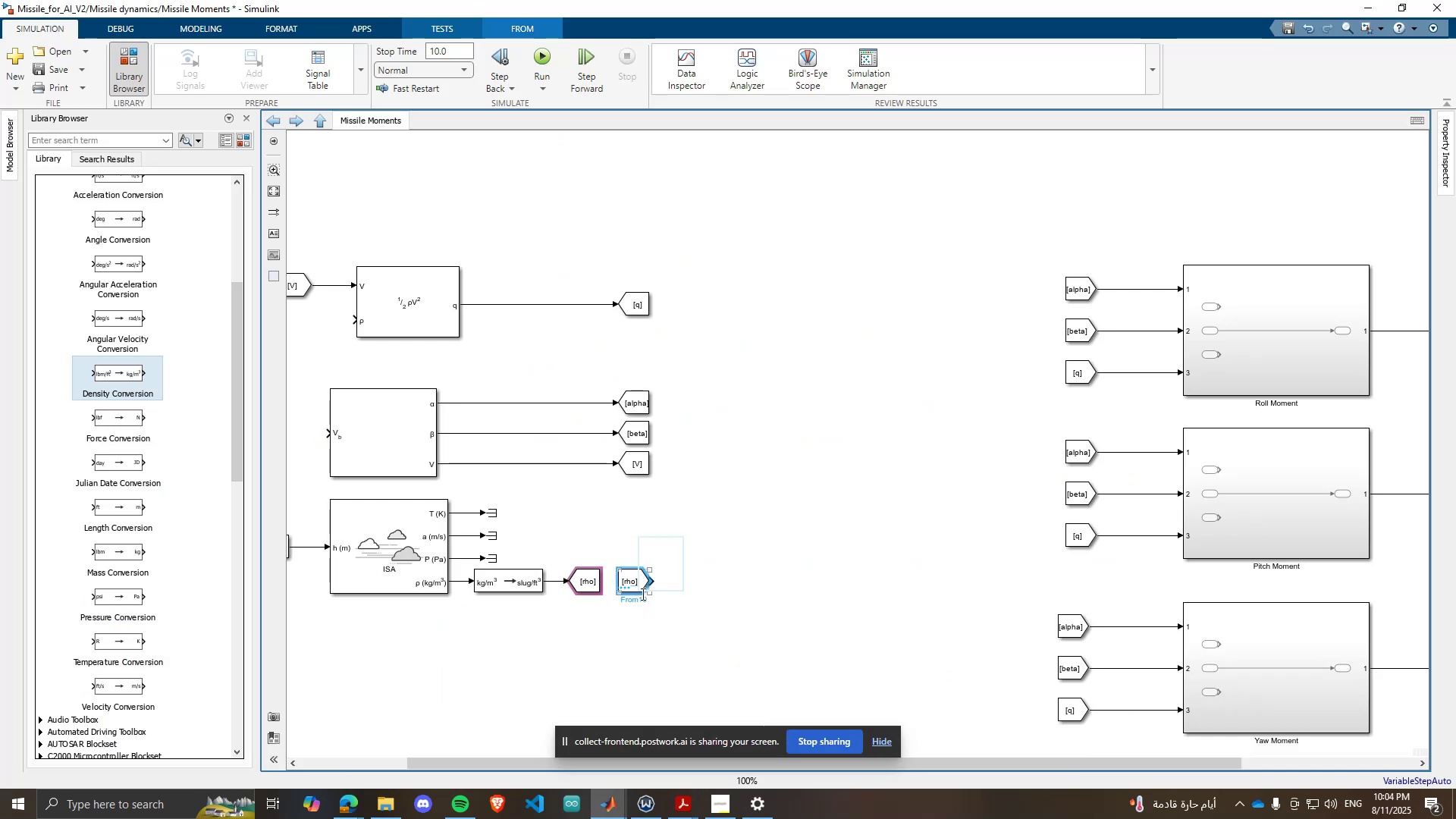 
key(Delete)
 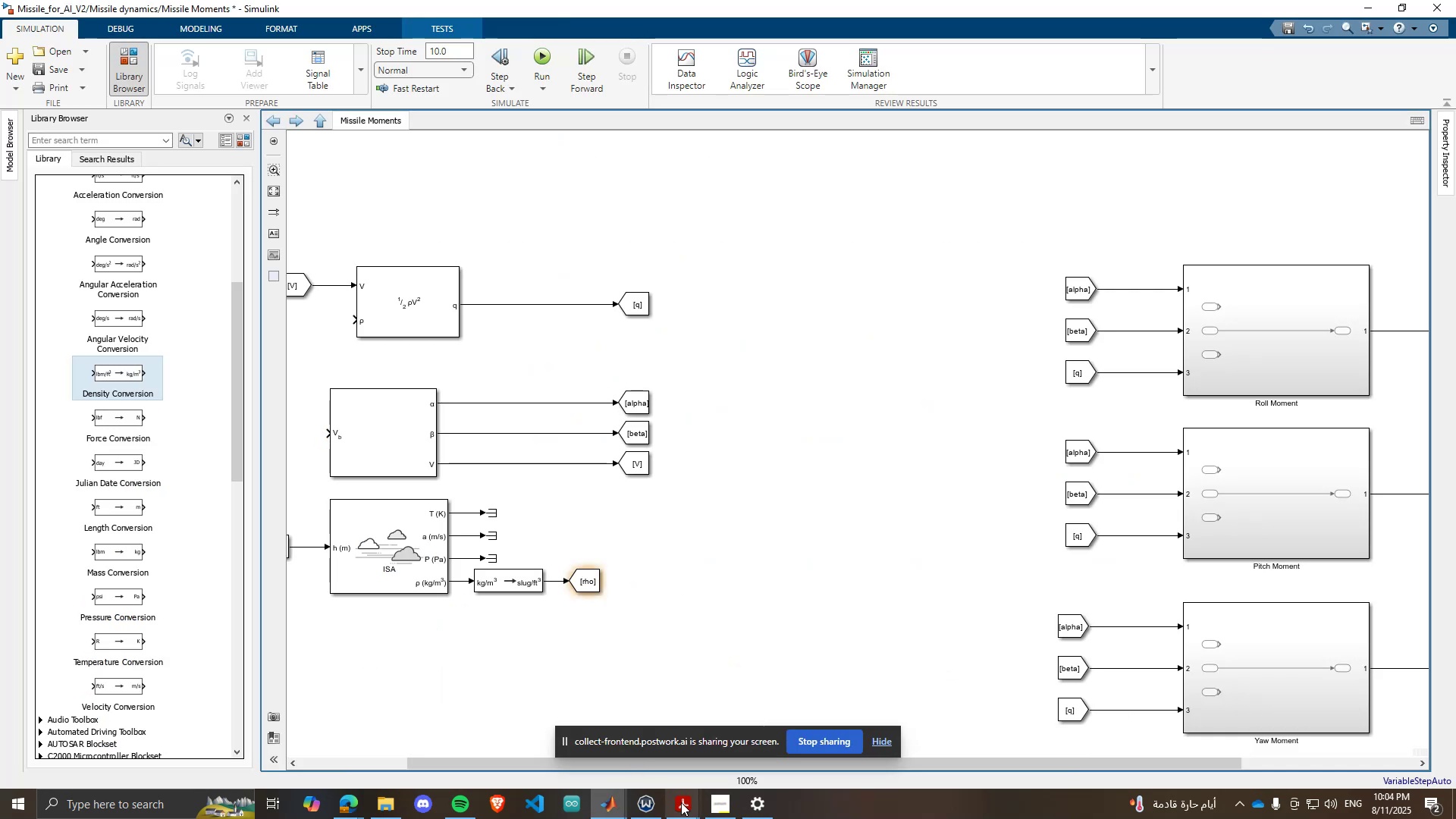 
left_click([689, 809])
 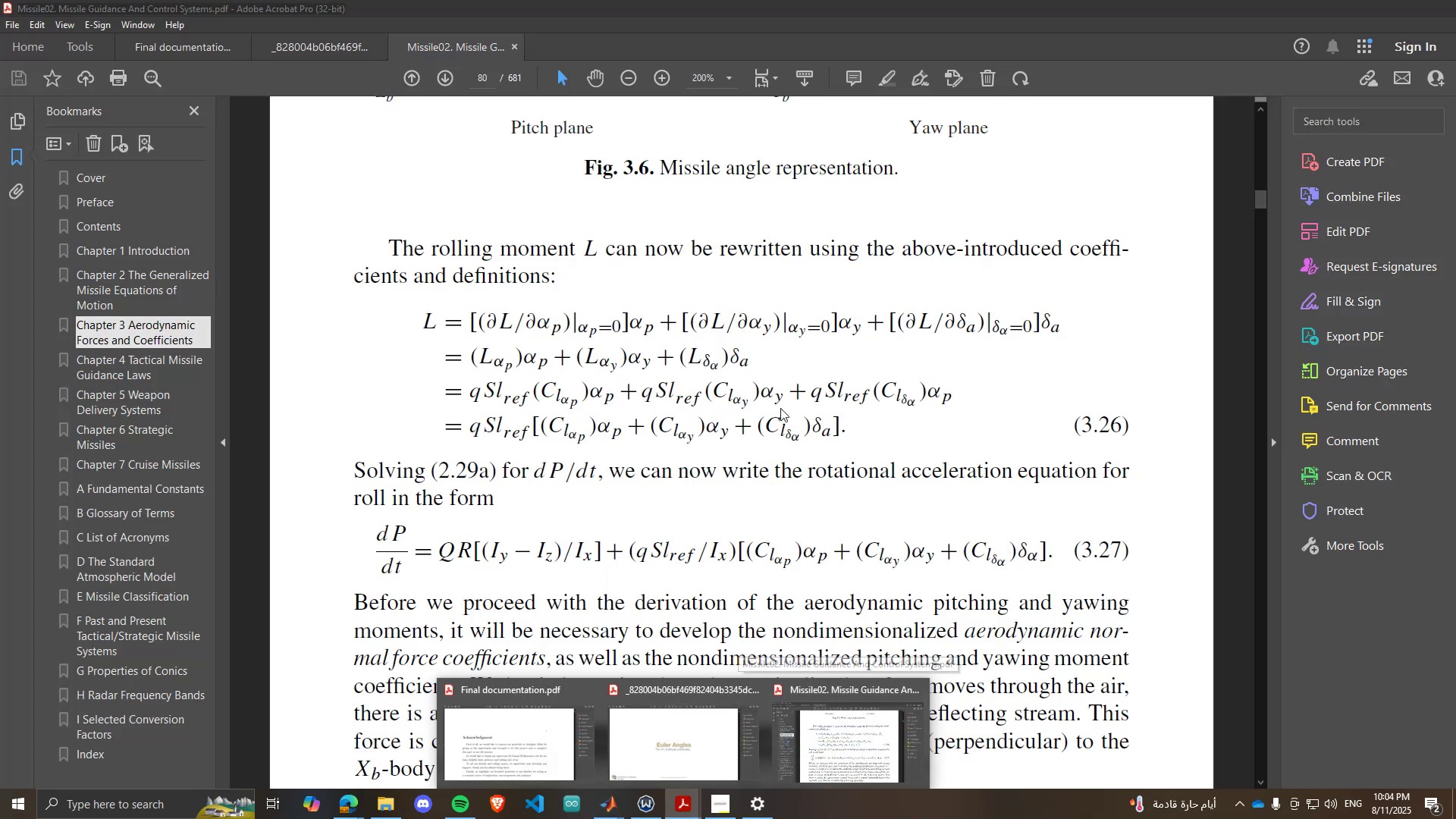 
scroll: coordinate [684, 354], scroll_direction: none, amount: 0.0
 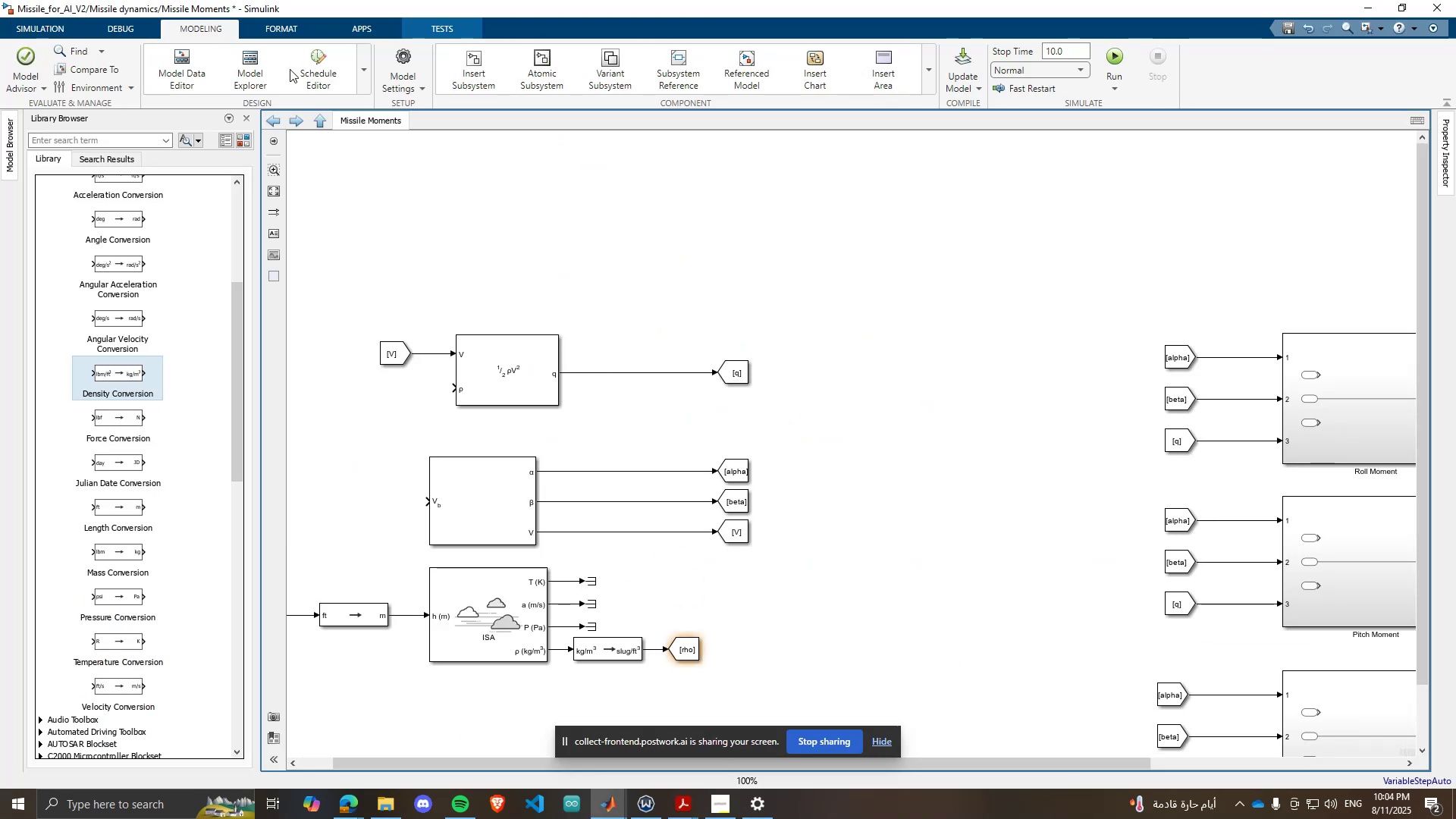 
left_click([413, 80])
 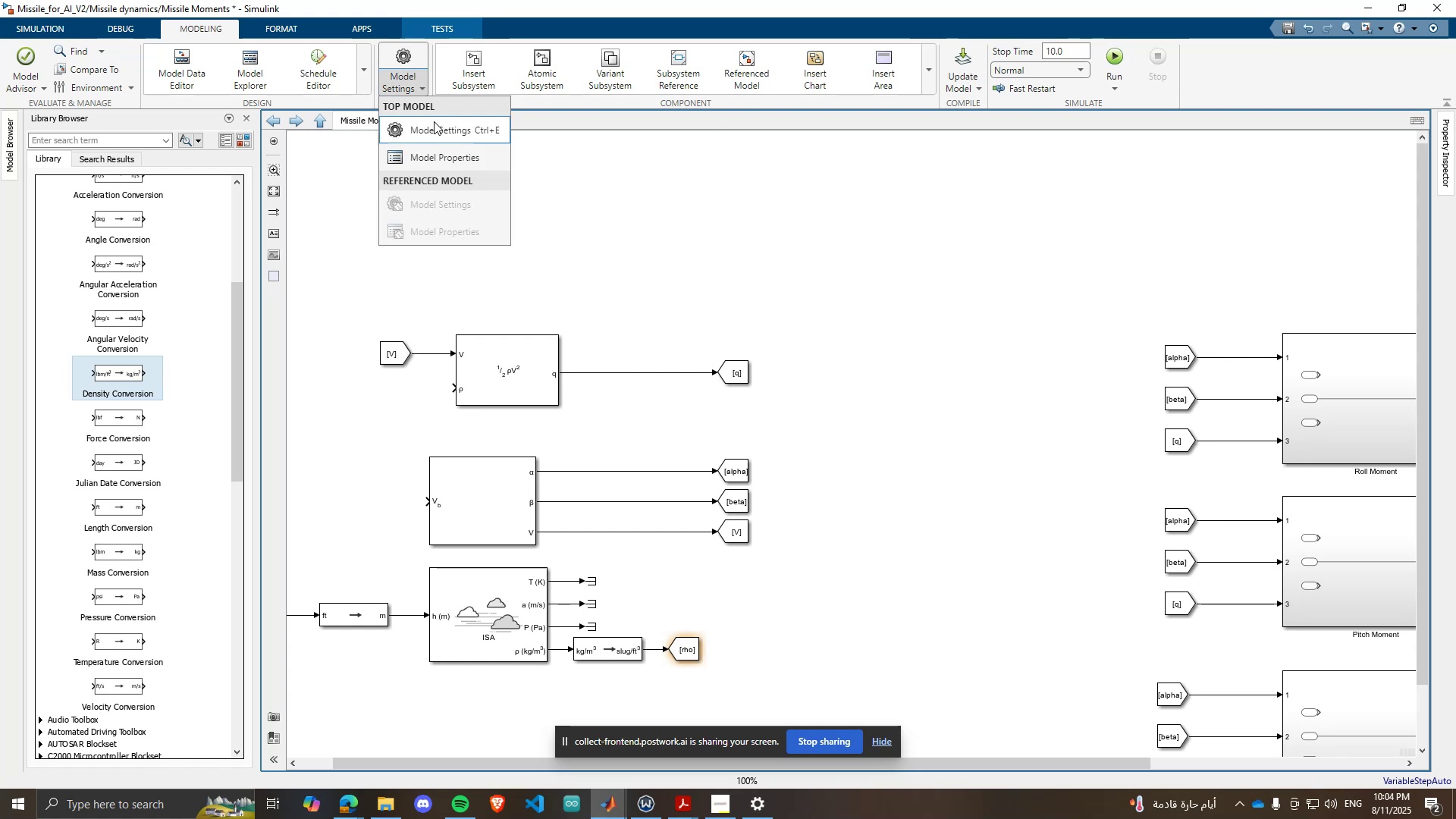 
left_click([437, 146])
 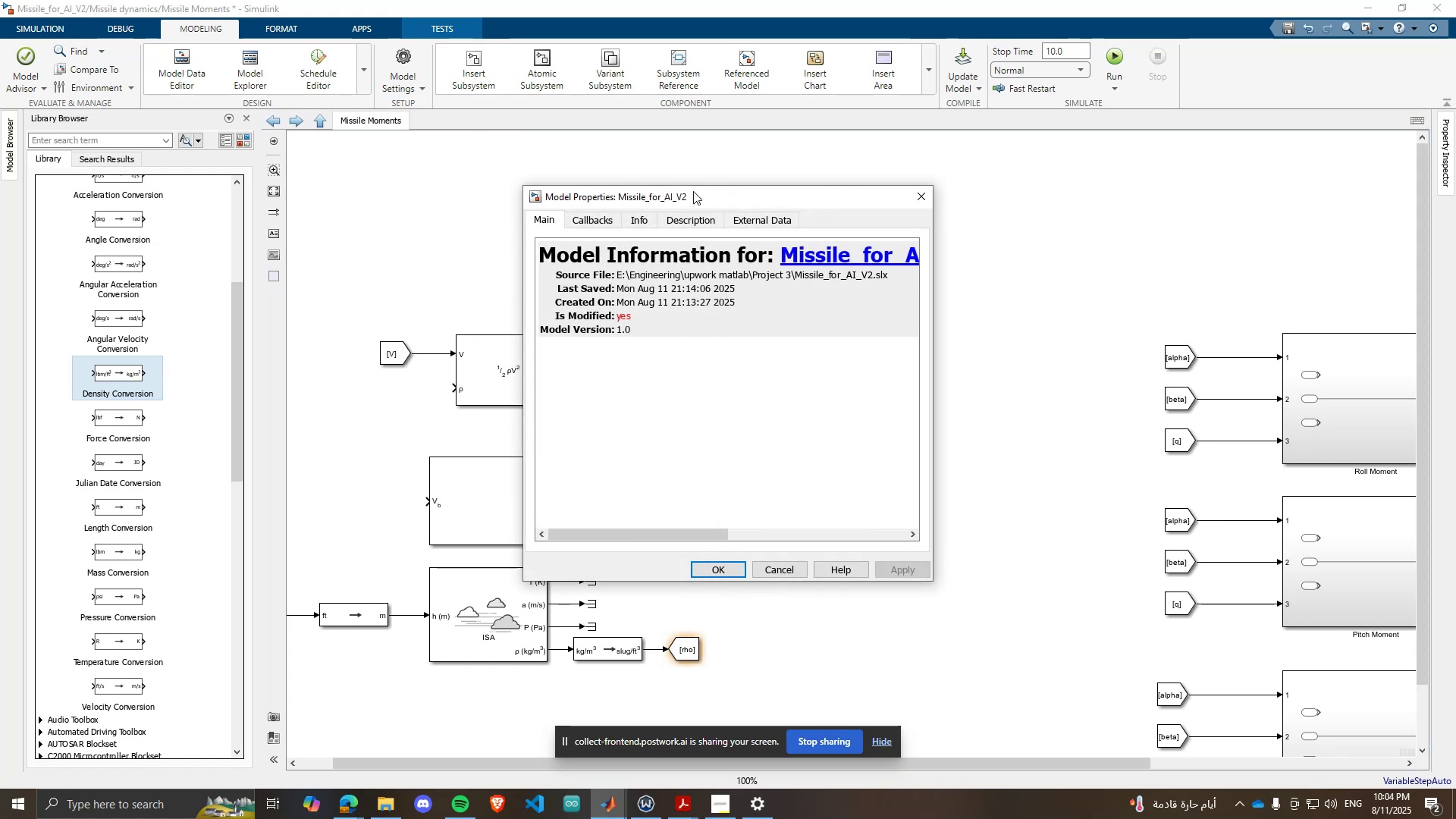 
double_click([717, 221])
 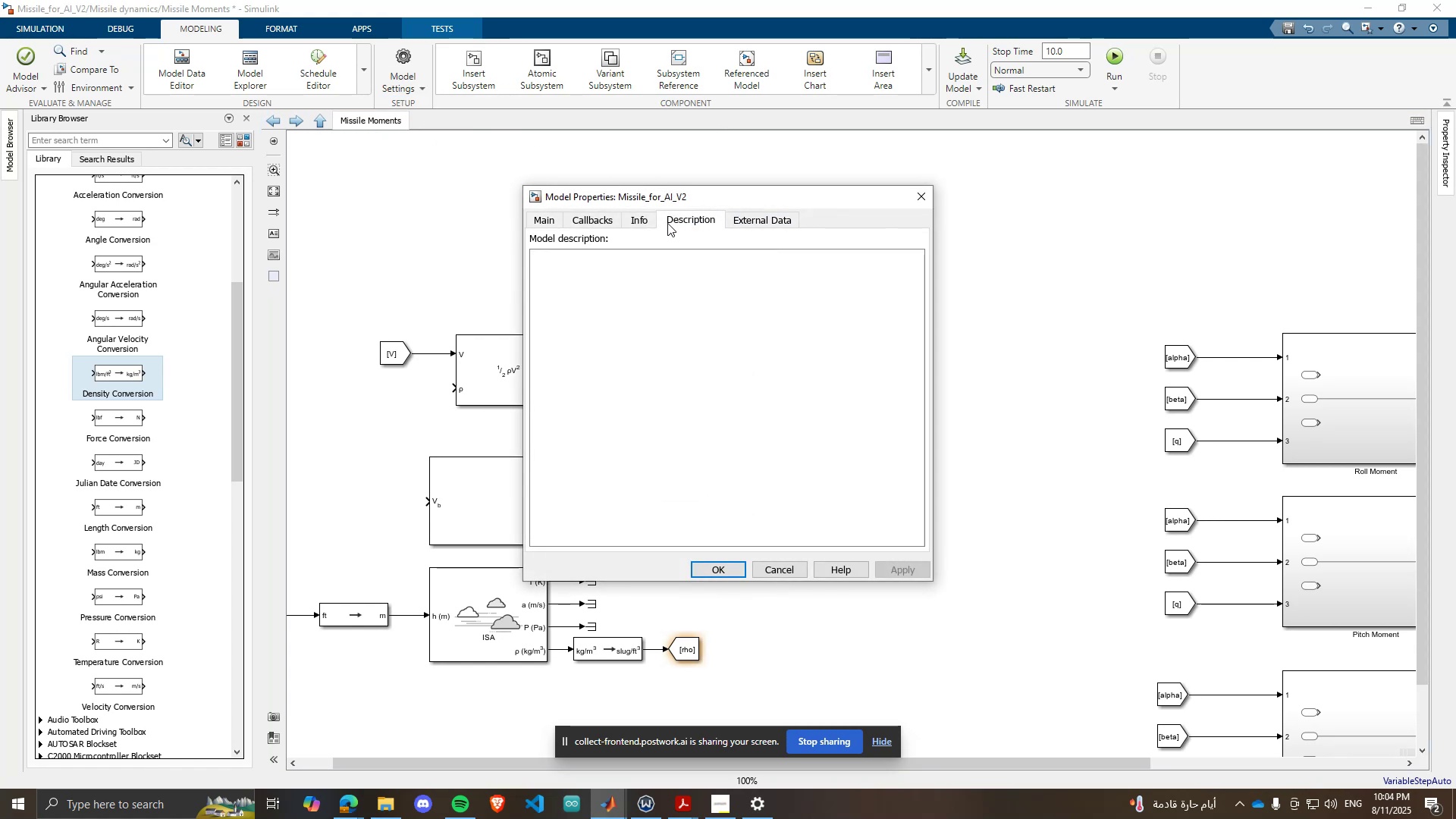 
triple_click([664, 223])
 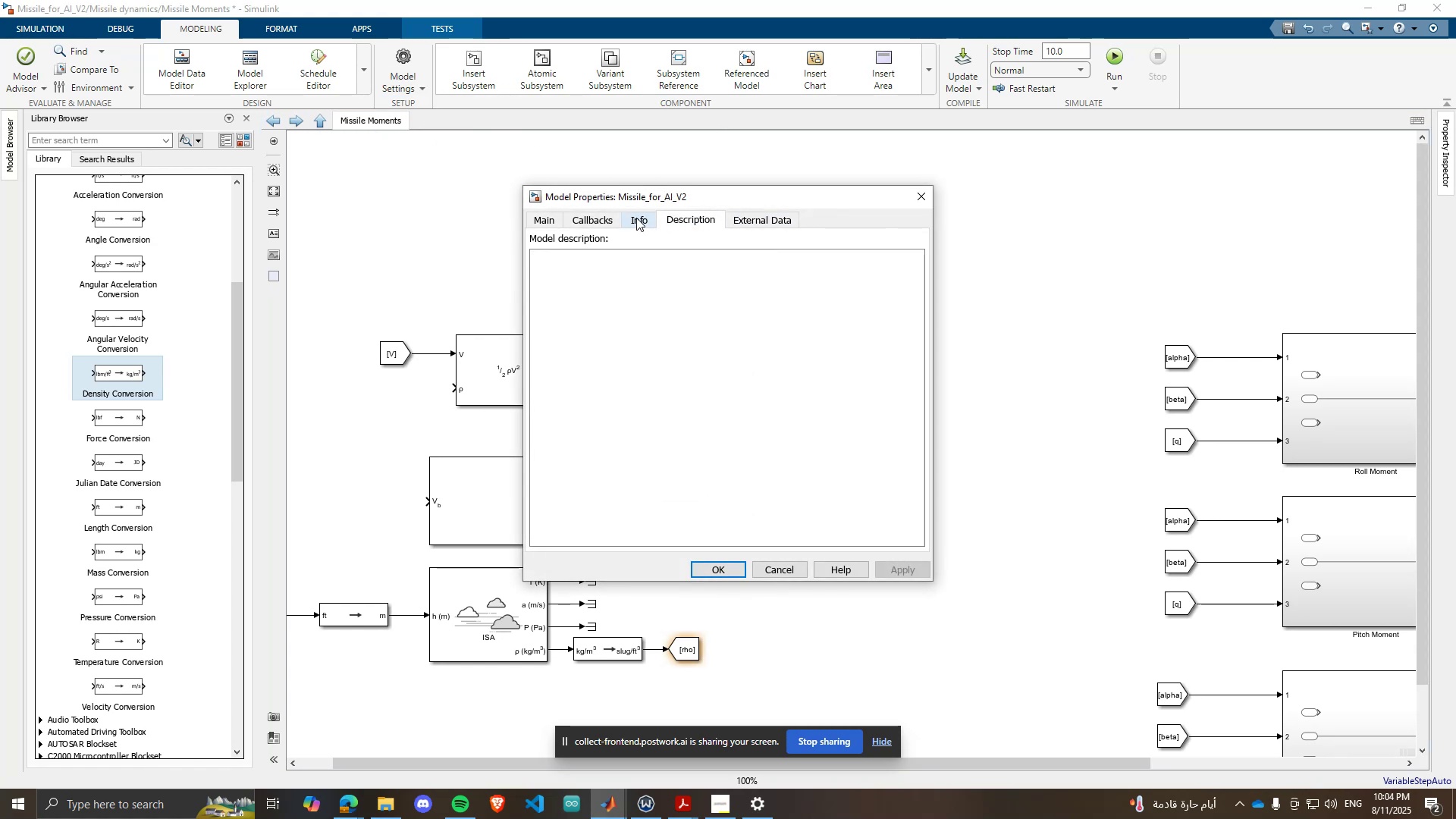 
triple_click([633, 217])
 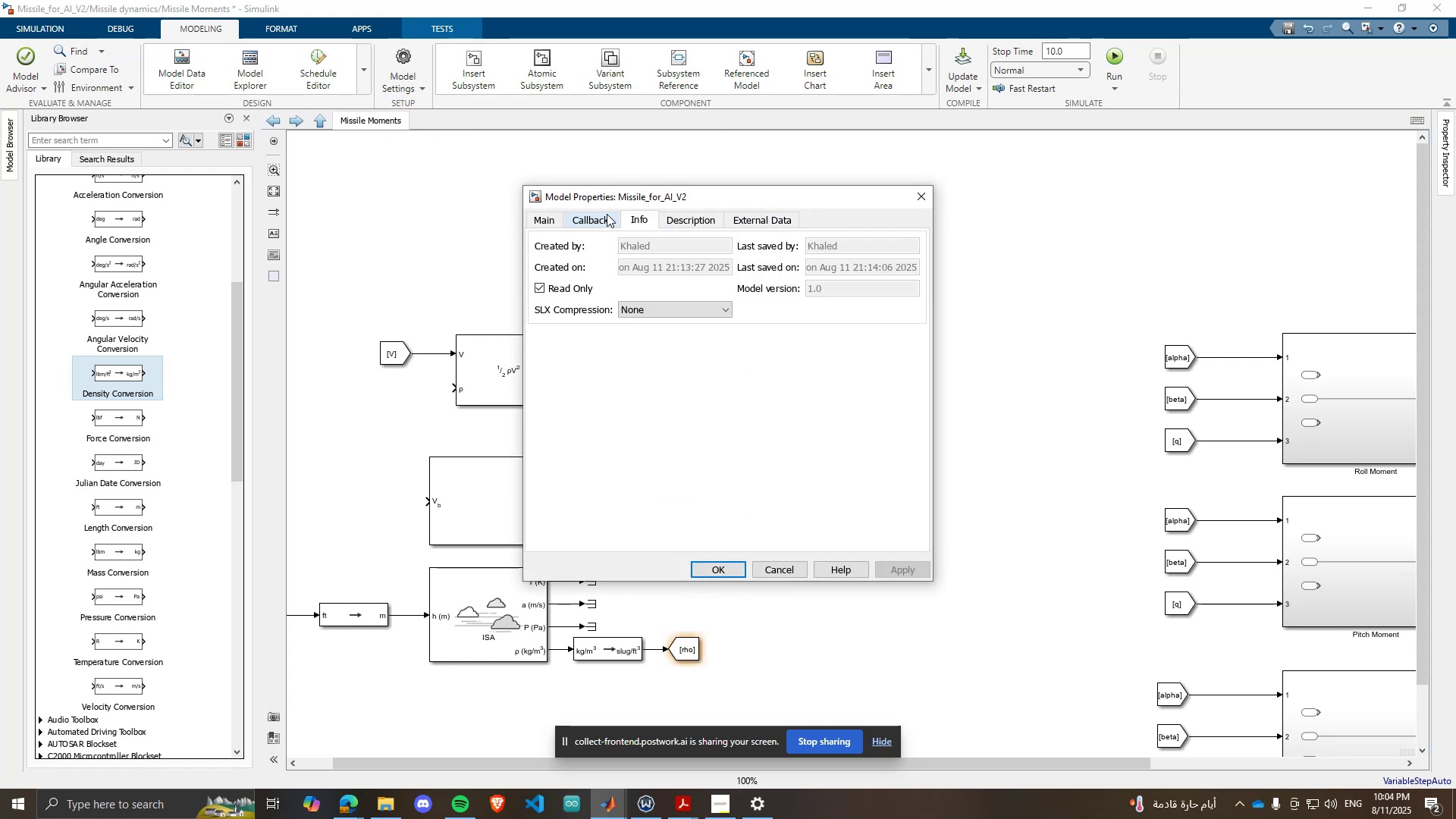 
triple_click([607, 214])
 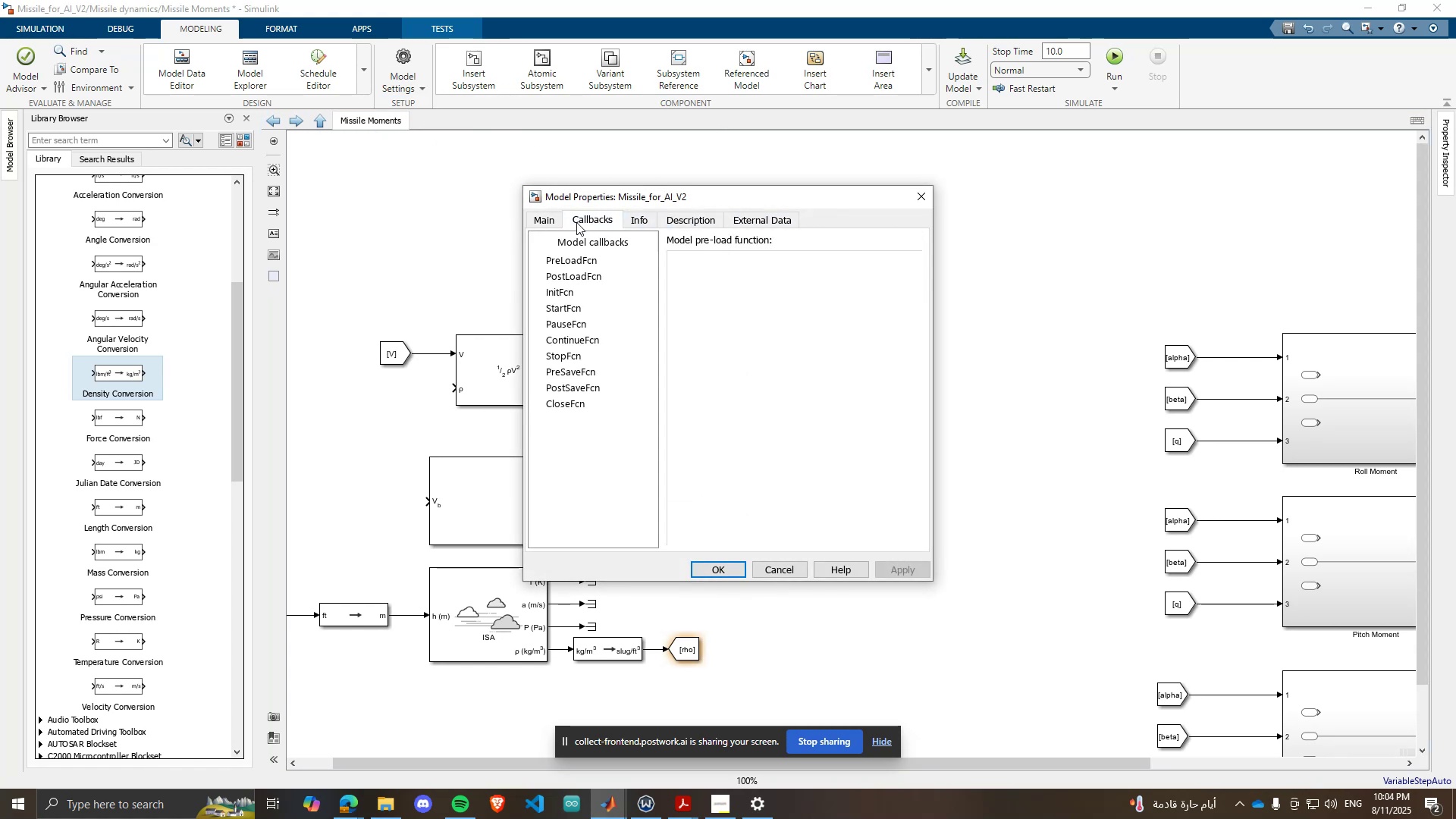 
triple_click([570, 223])
 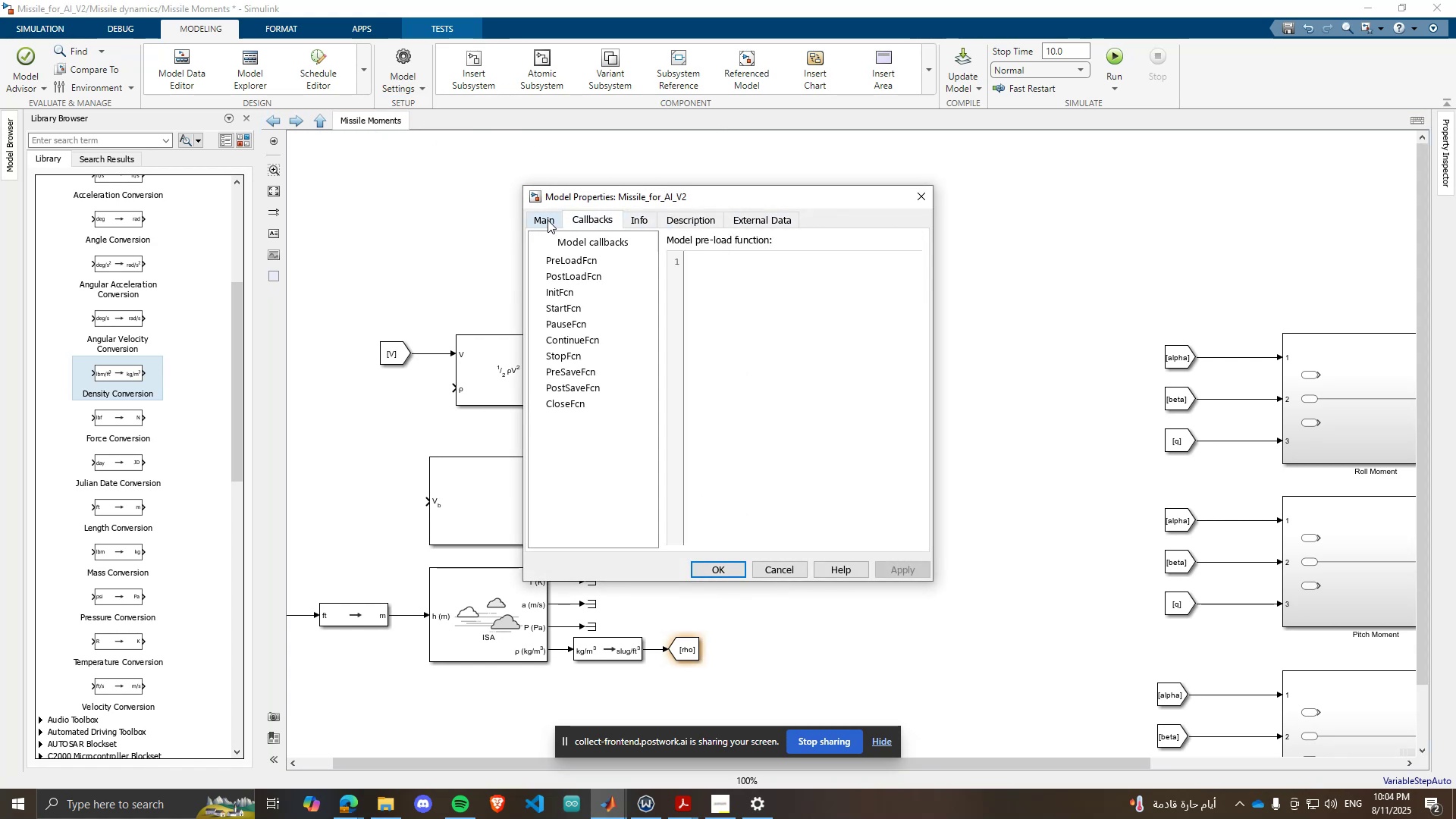 
left_click([548, 220])
 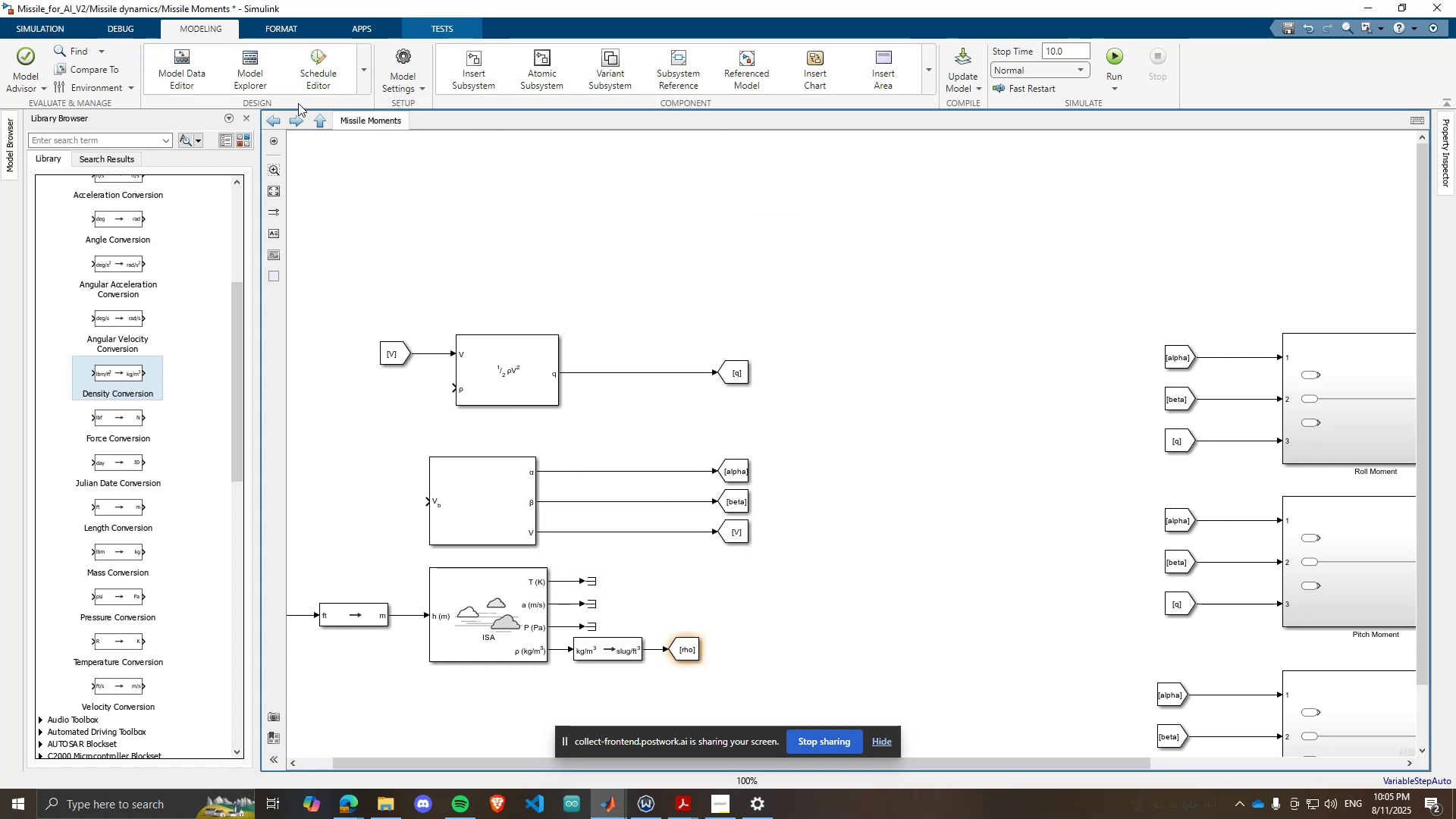 
left_click([196, 76])
 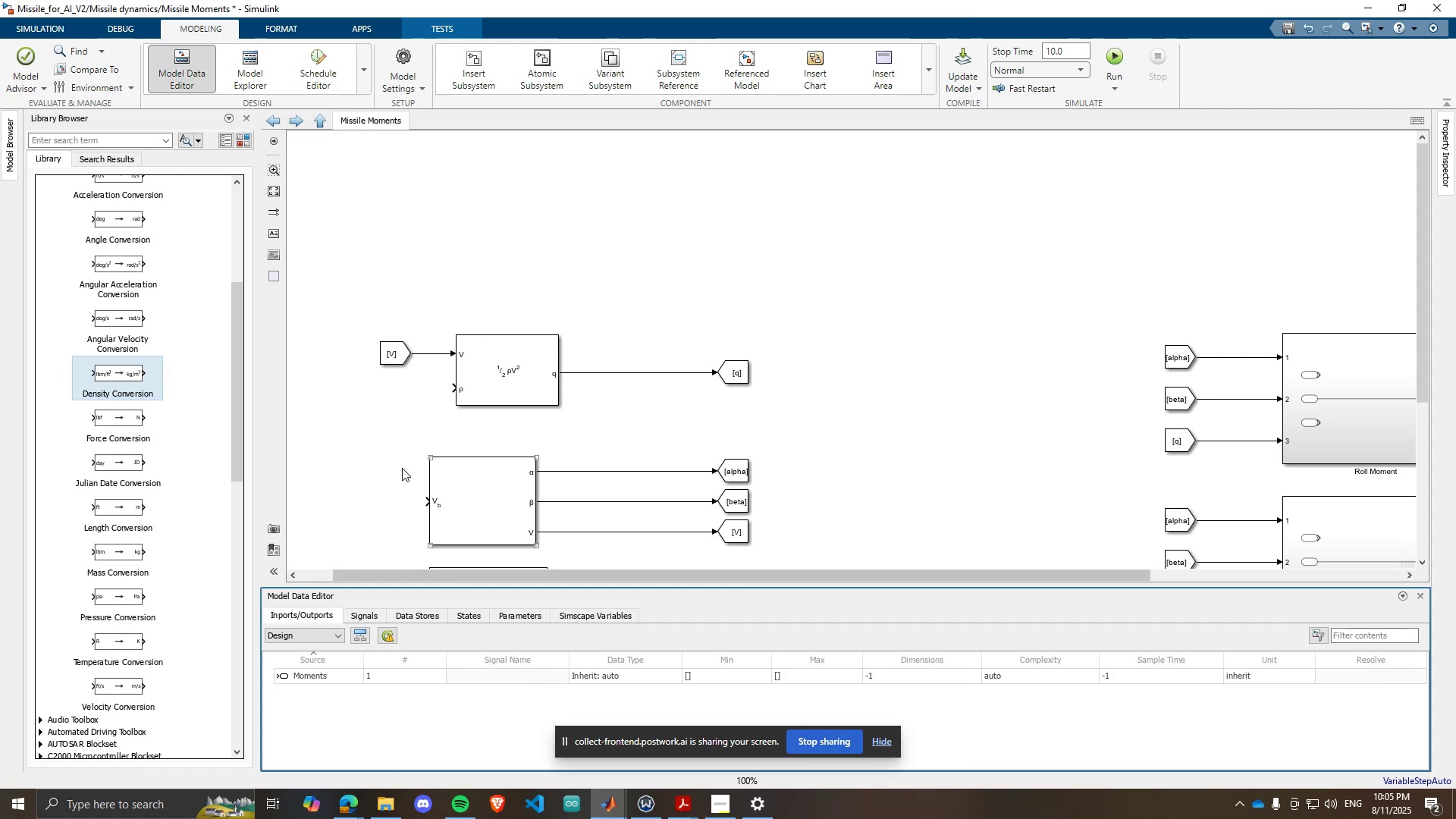 
left_click([253, 80])
 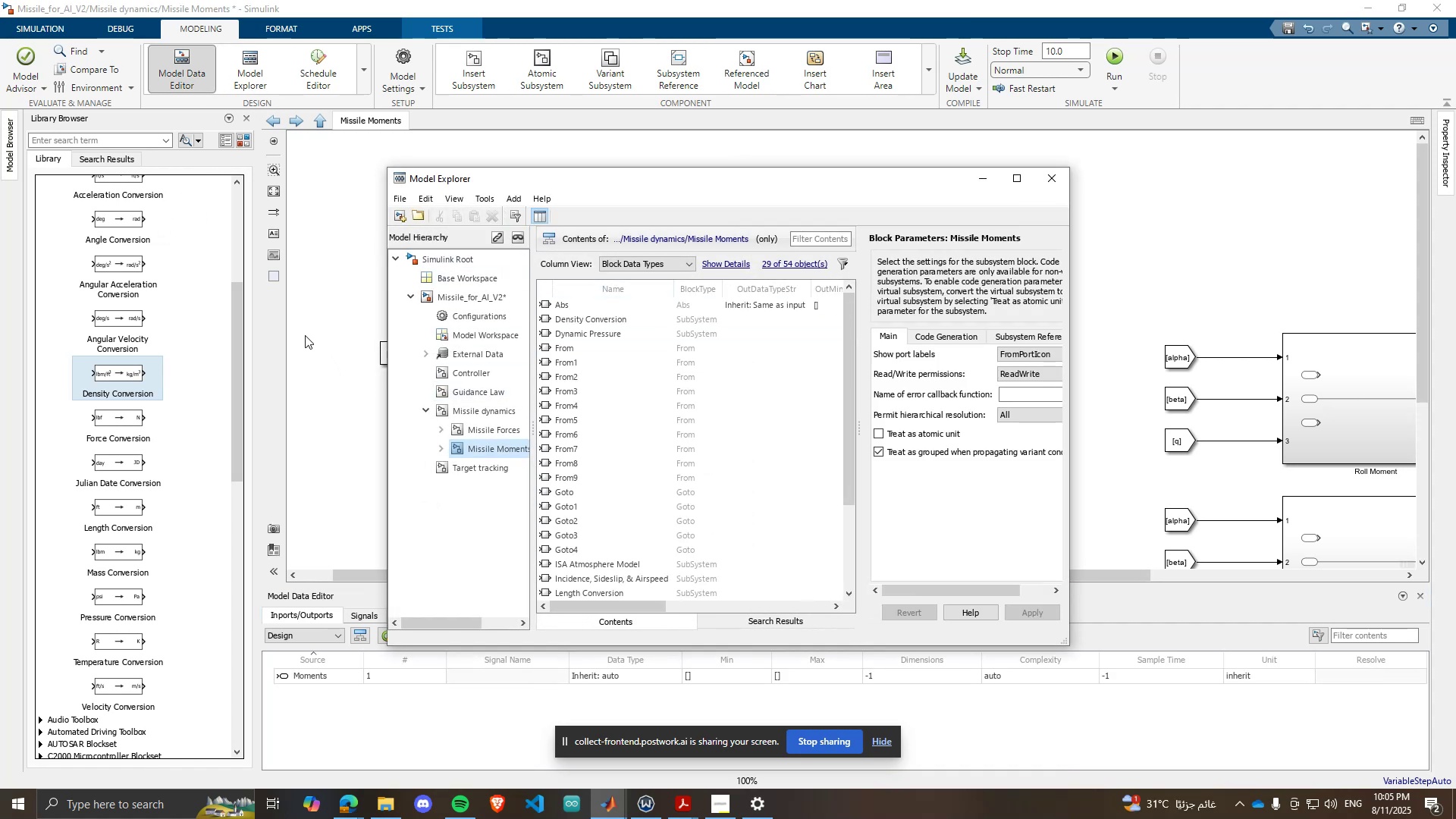 
left_click([451, 336])
 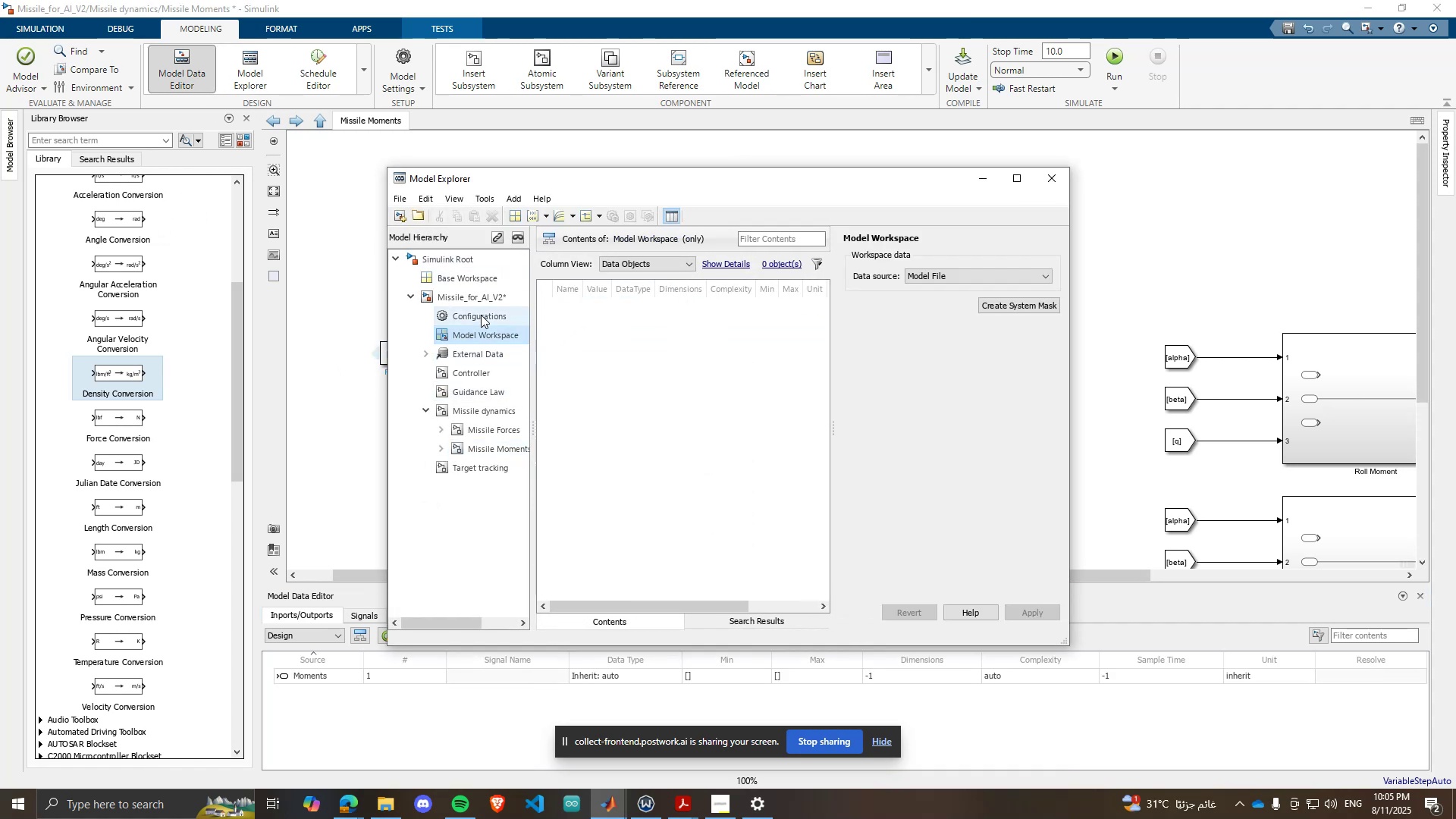 
right_click([486, 331])
 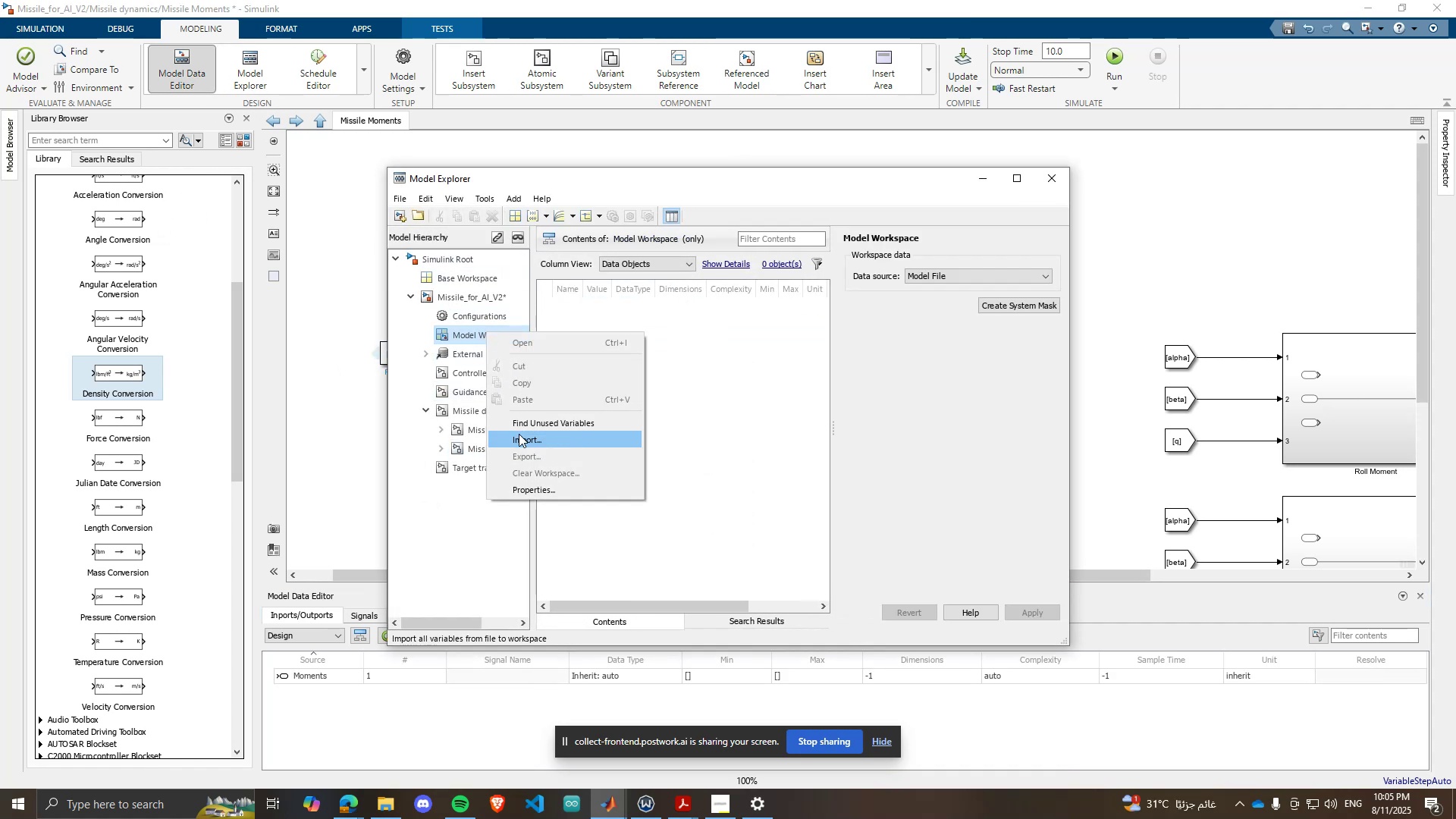 
left_click([519, 435])
 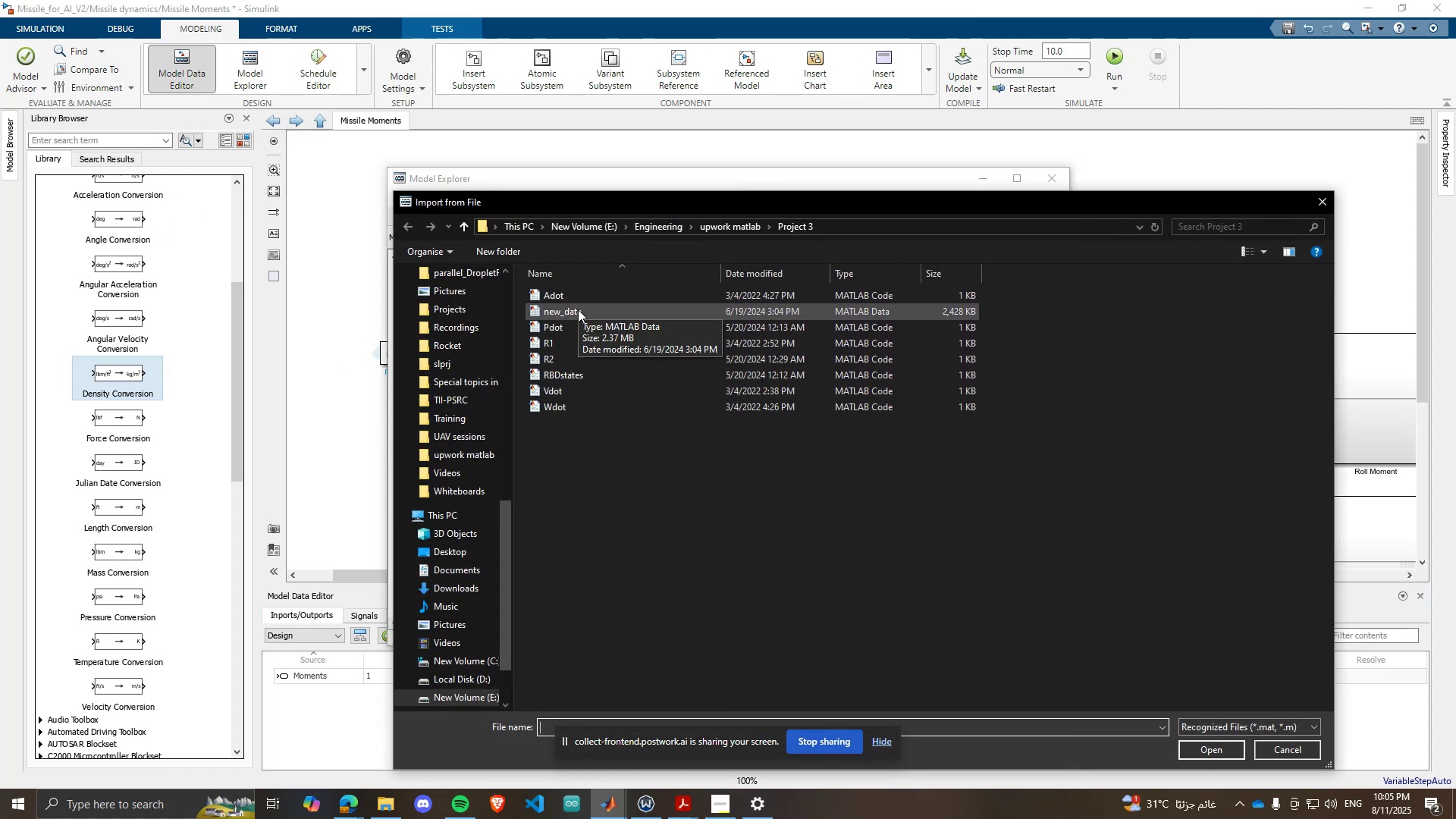 
double_click([579, 312])
 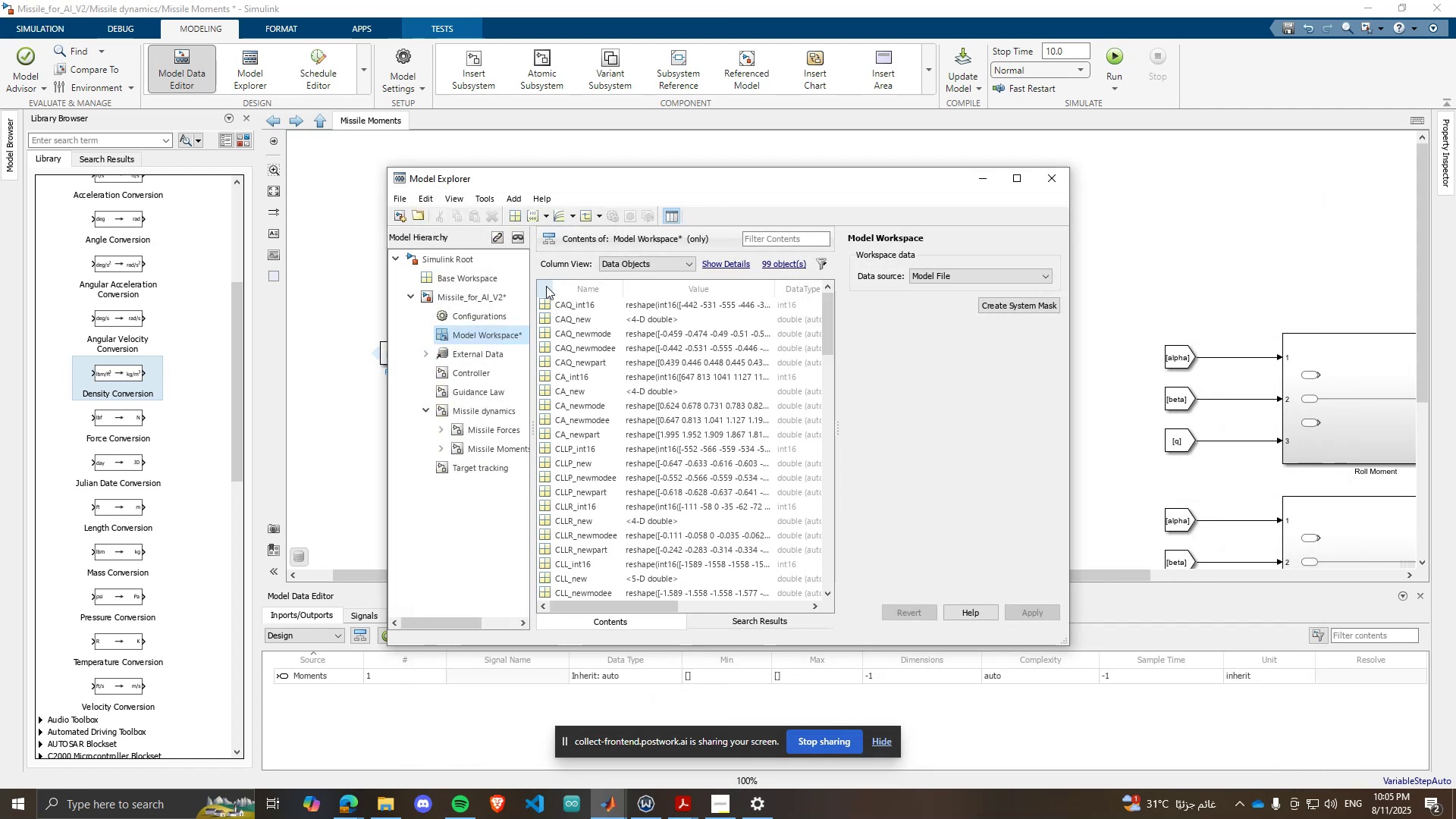 
left_click([1051, 174])
 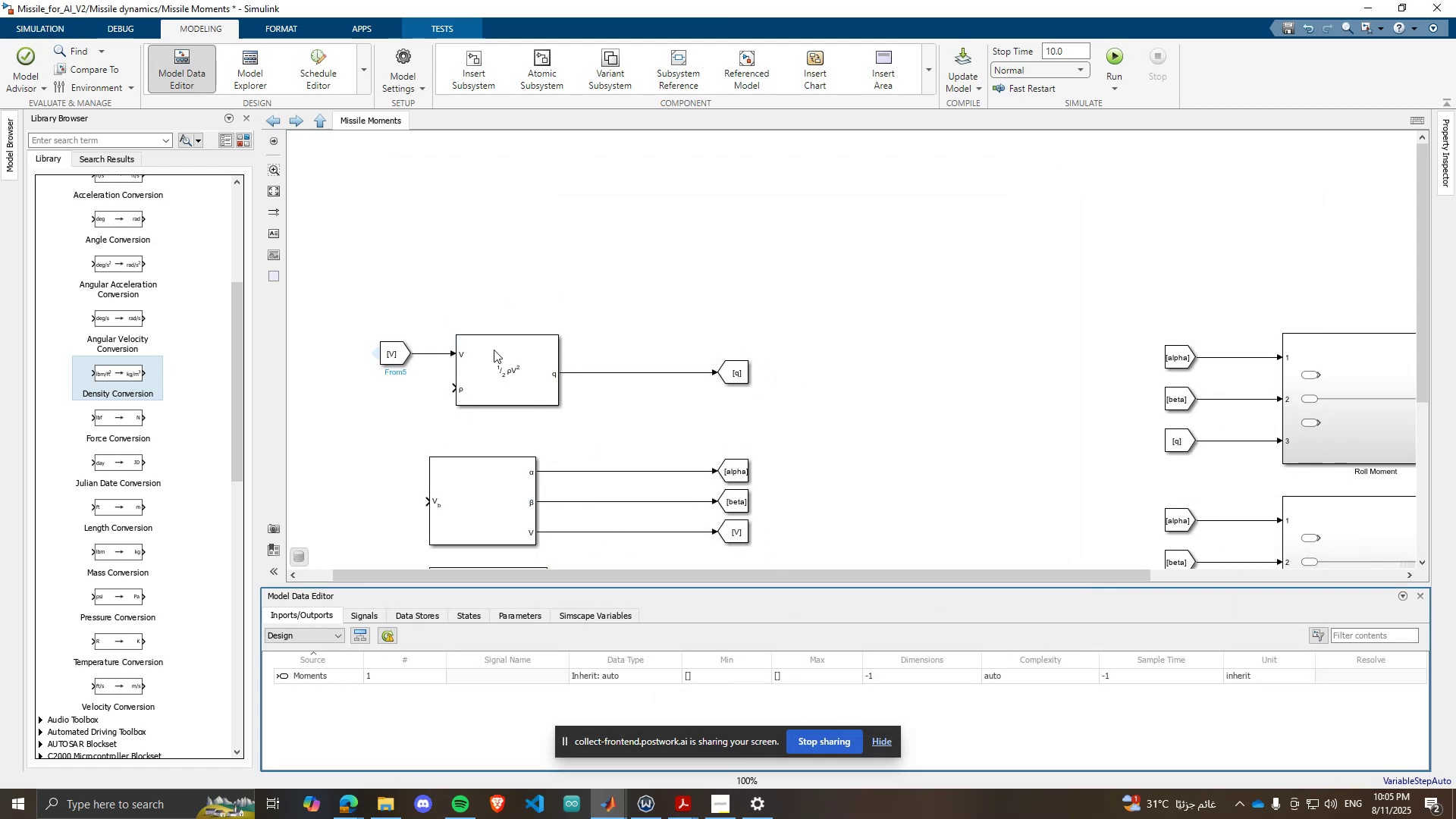 
scroll: coordinate [701, 367], scroll_direction: down, amount: 2.0
 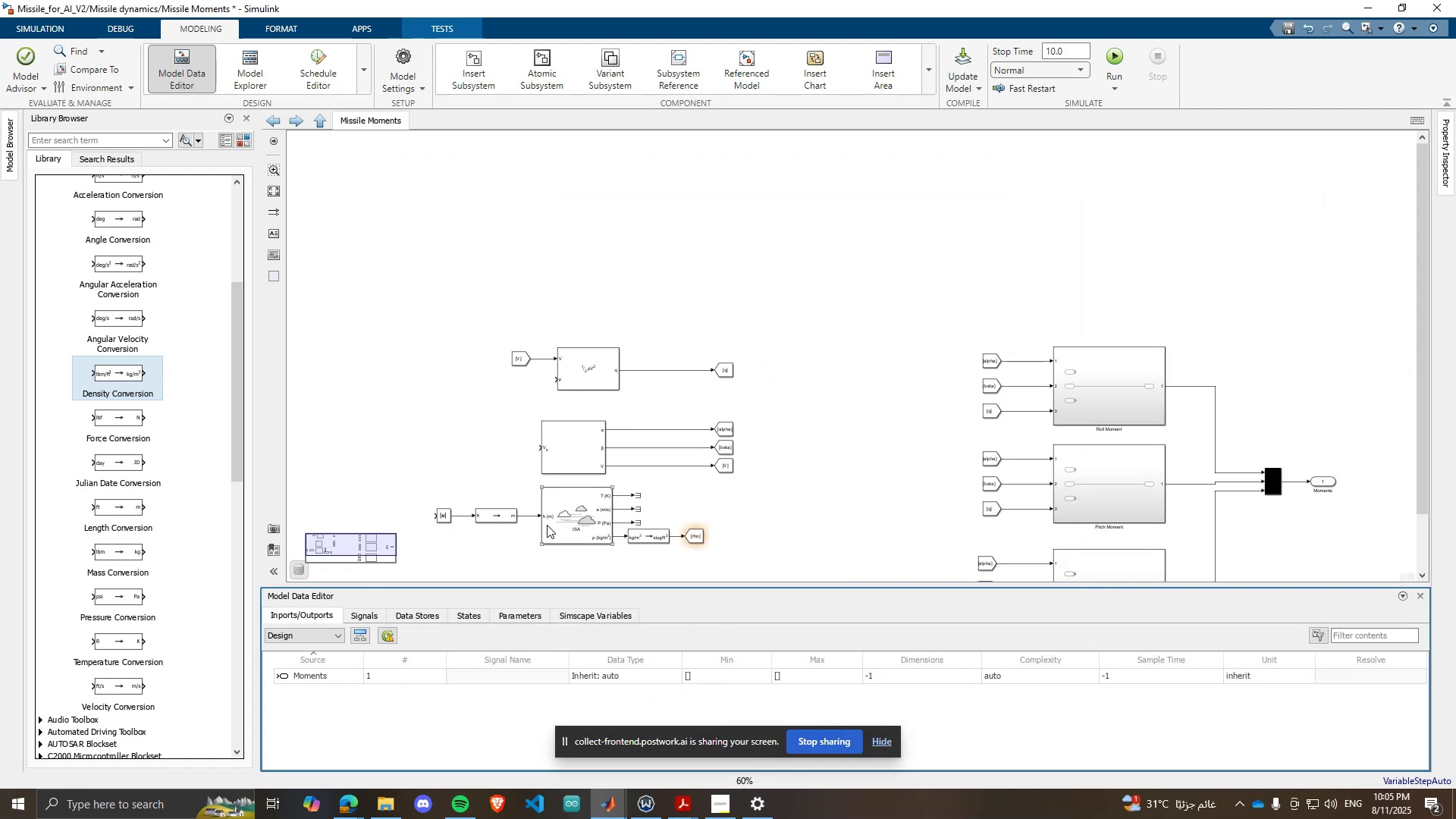 
scroll: coordinate [598, 552], scroll_direction: up, amount: 1.0
 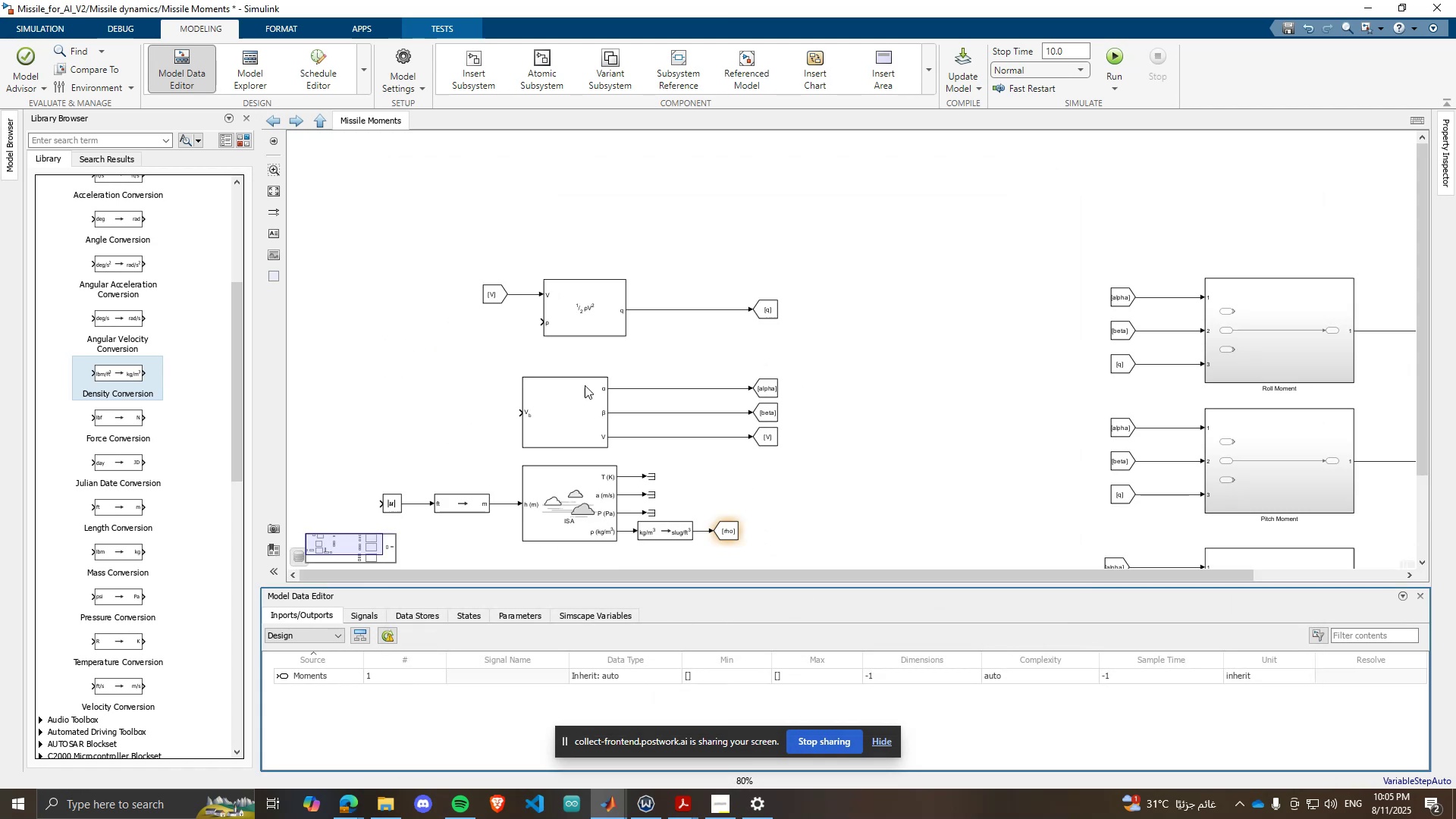 
scroll: coordinate [416, 366], scroll_direction: down, amount: 1.0
 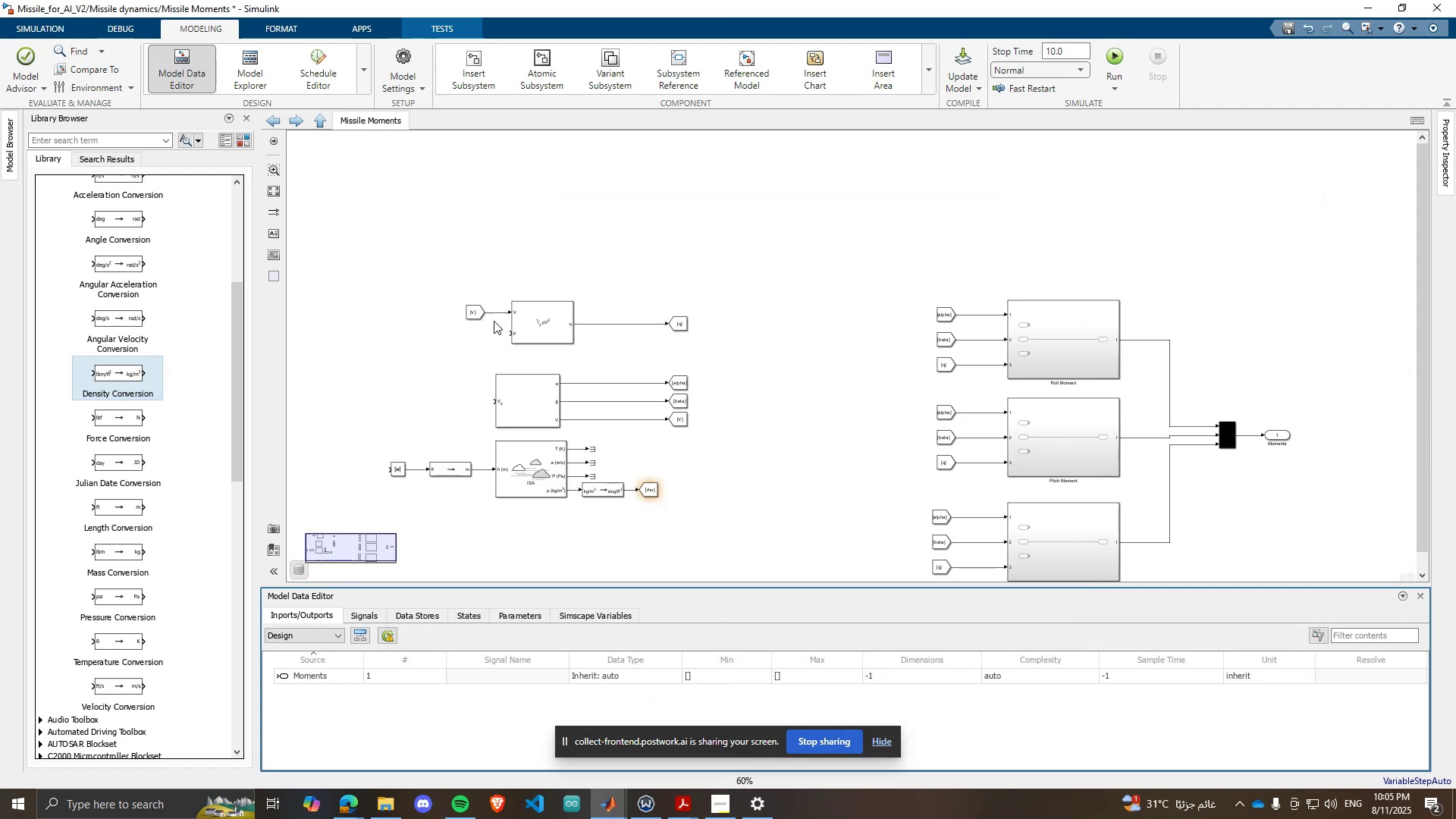 
scroll: coordinate [504, 318], scroll_direction: up, amount: 2.0
 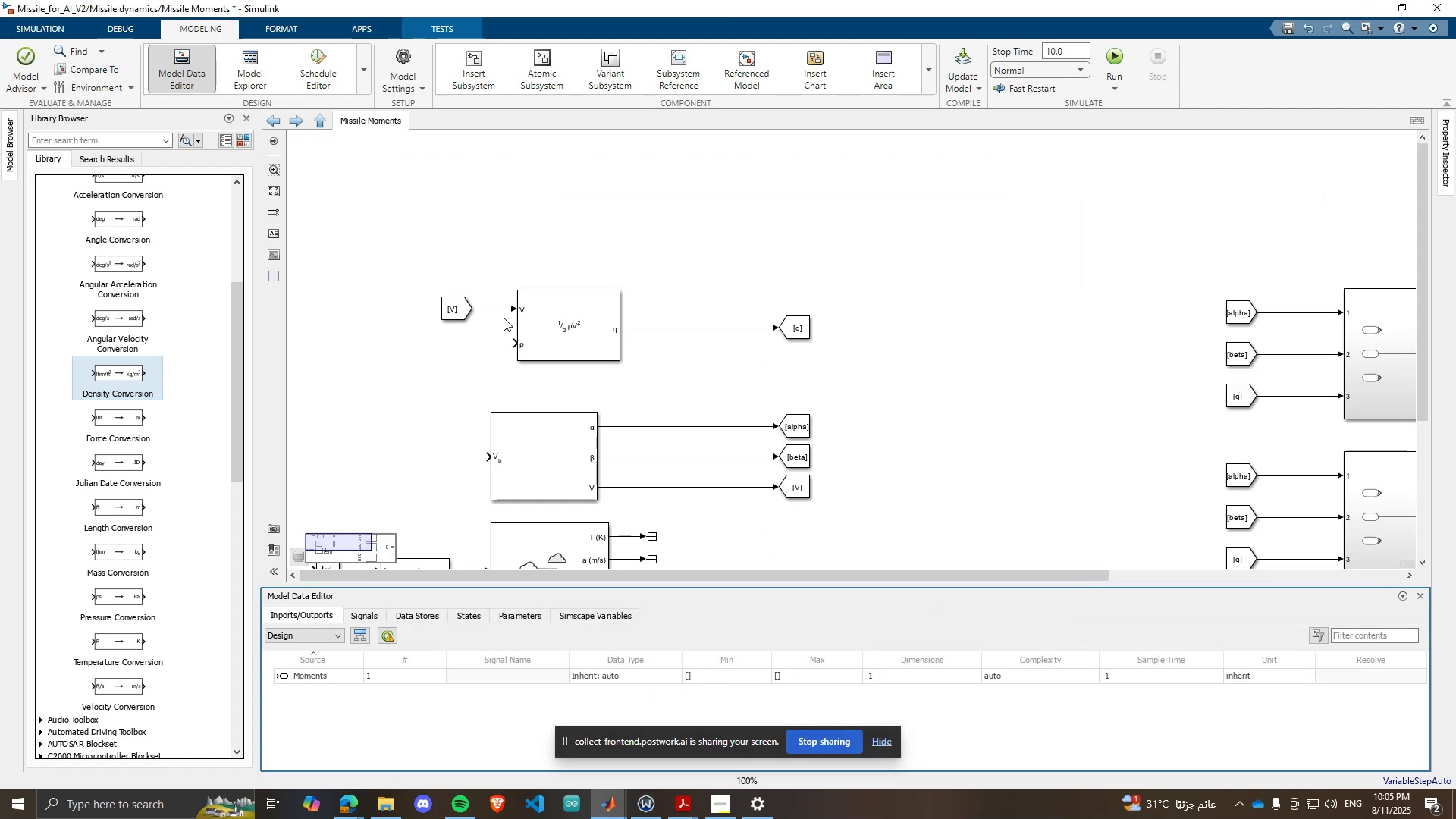 
scroll: coordinate [504, 318], scroll_direction: down, amount: 1.0
 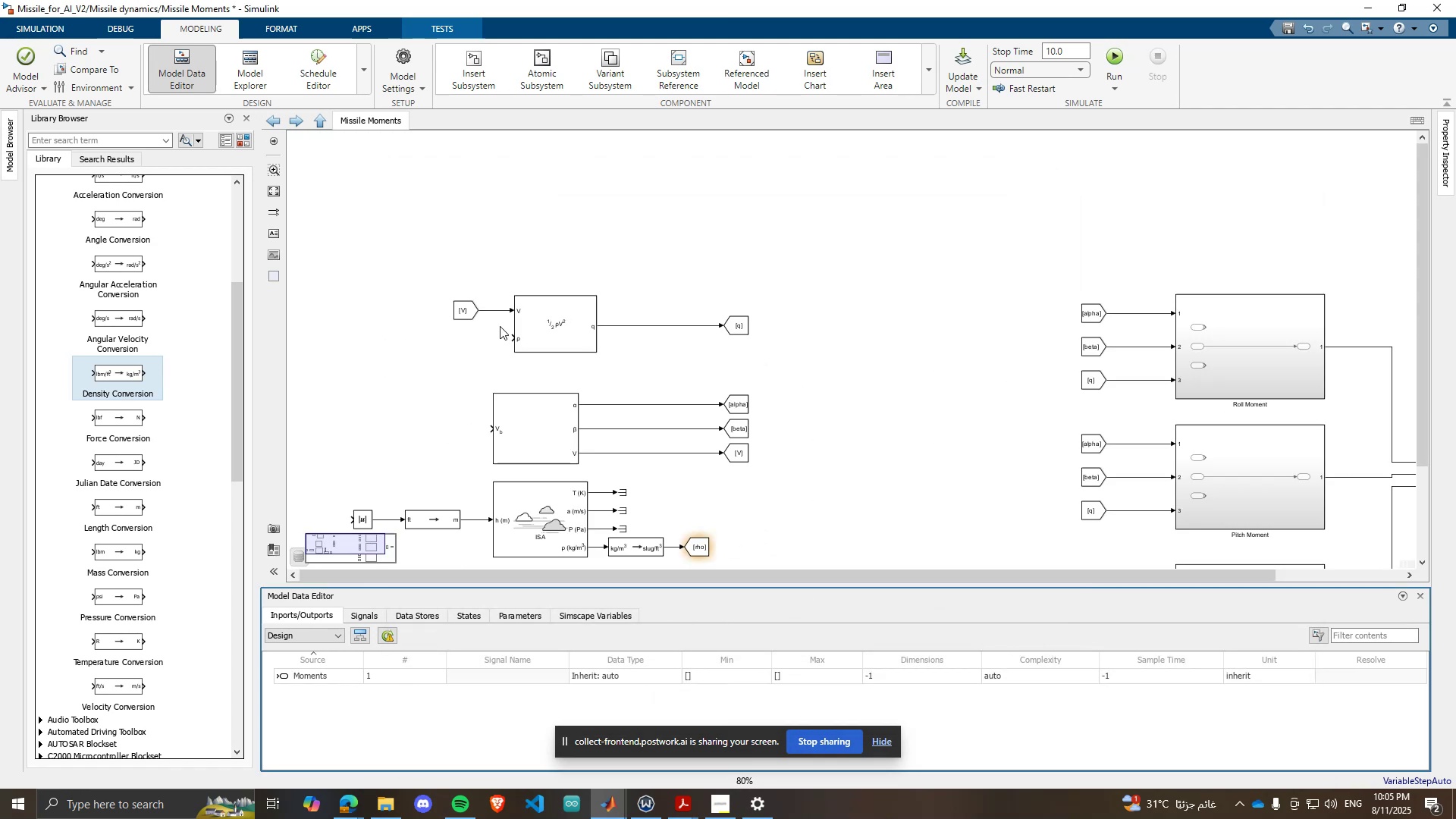 
scroll: coordinate [690, 288], scroll_direction: none, amount: 0.0
 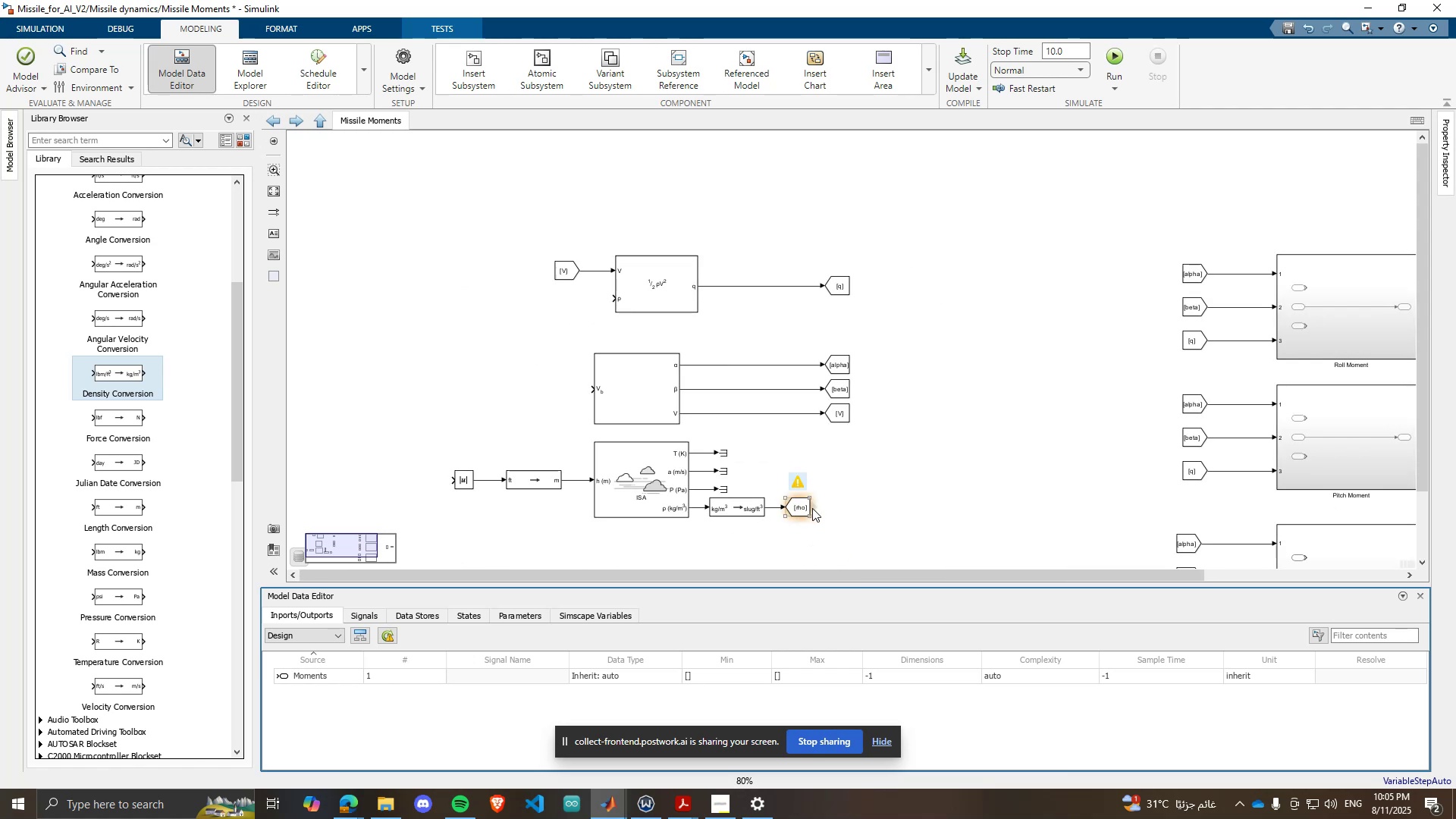 
left_click_drag(start_coordinate=[814, 508], to_coordinate=[563, 297])
 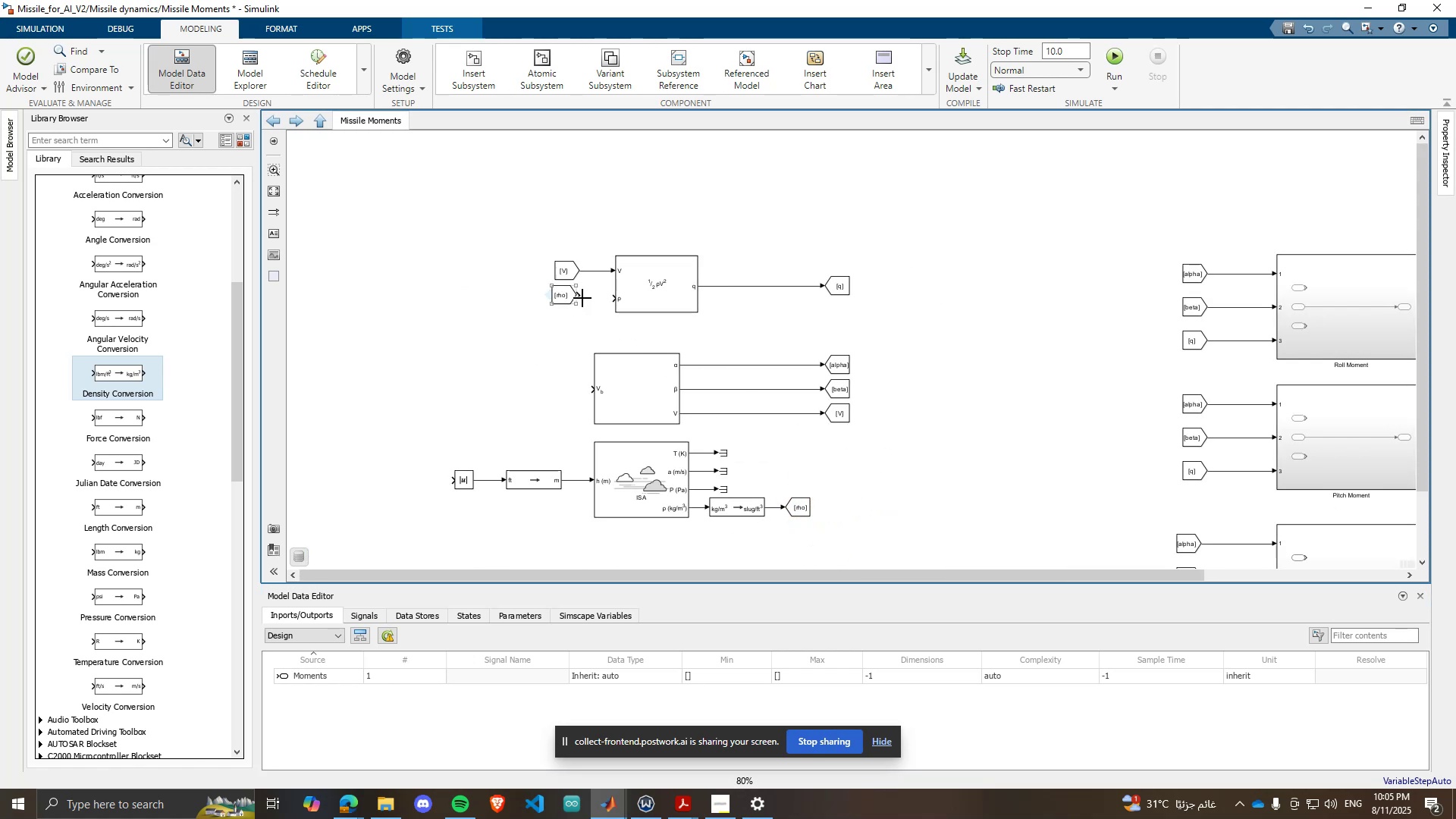 
left_click_drag(start_coordinate=[583, 298], to_coordinate=[613, 298])
 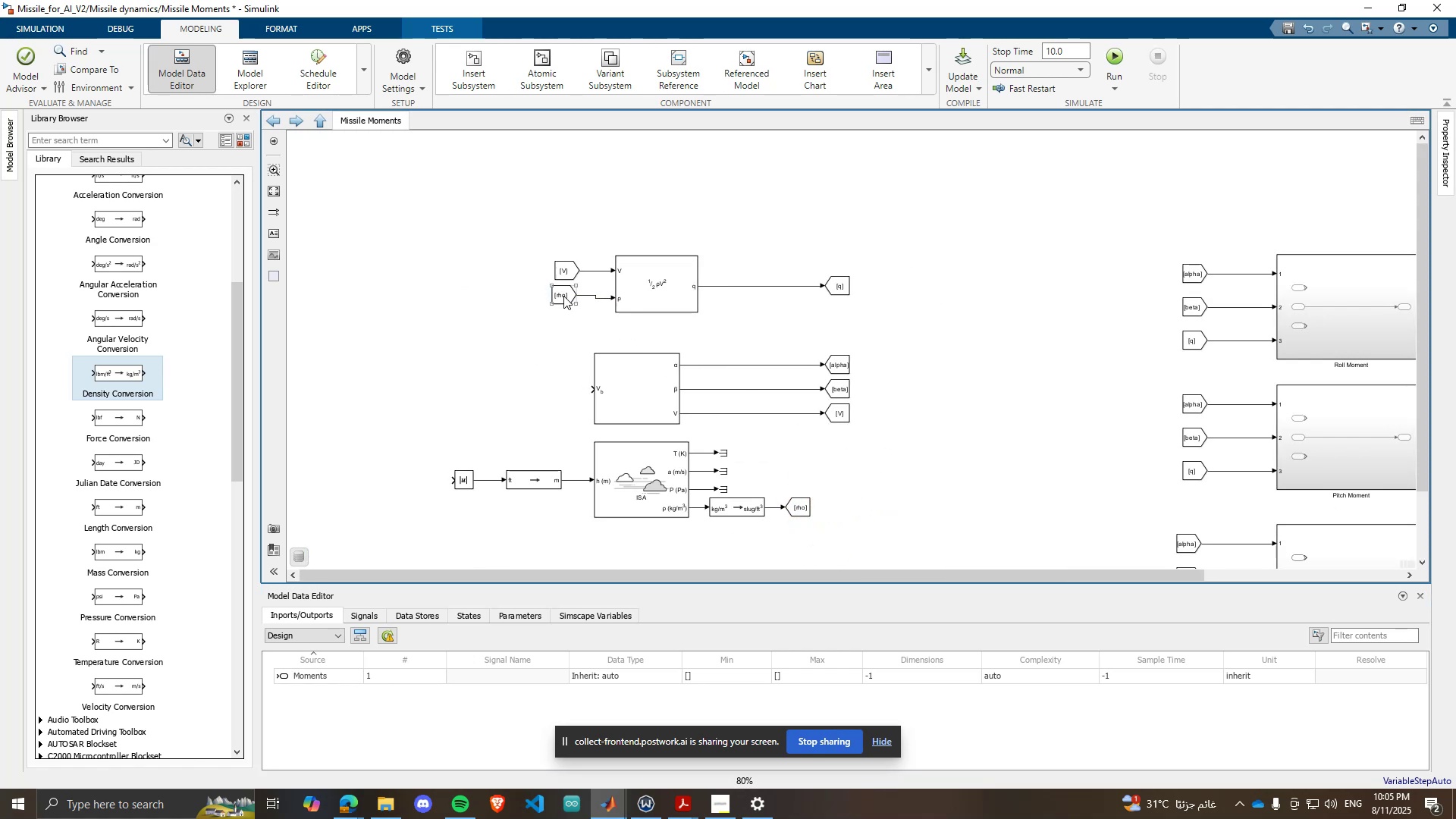 
left_click_drag(start_coordinate=[562, 296], to_coordinate=[569, 302])
 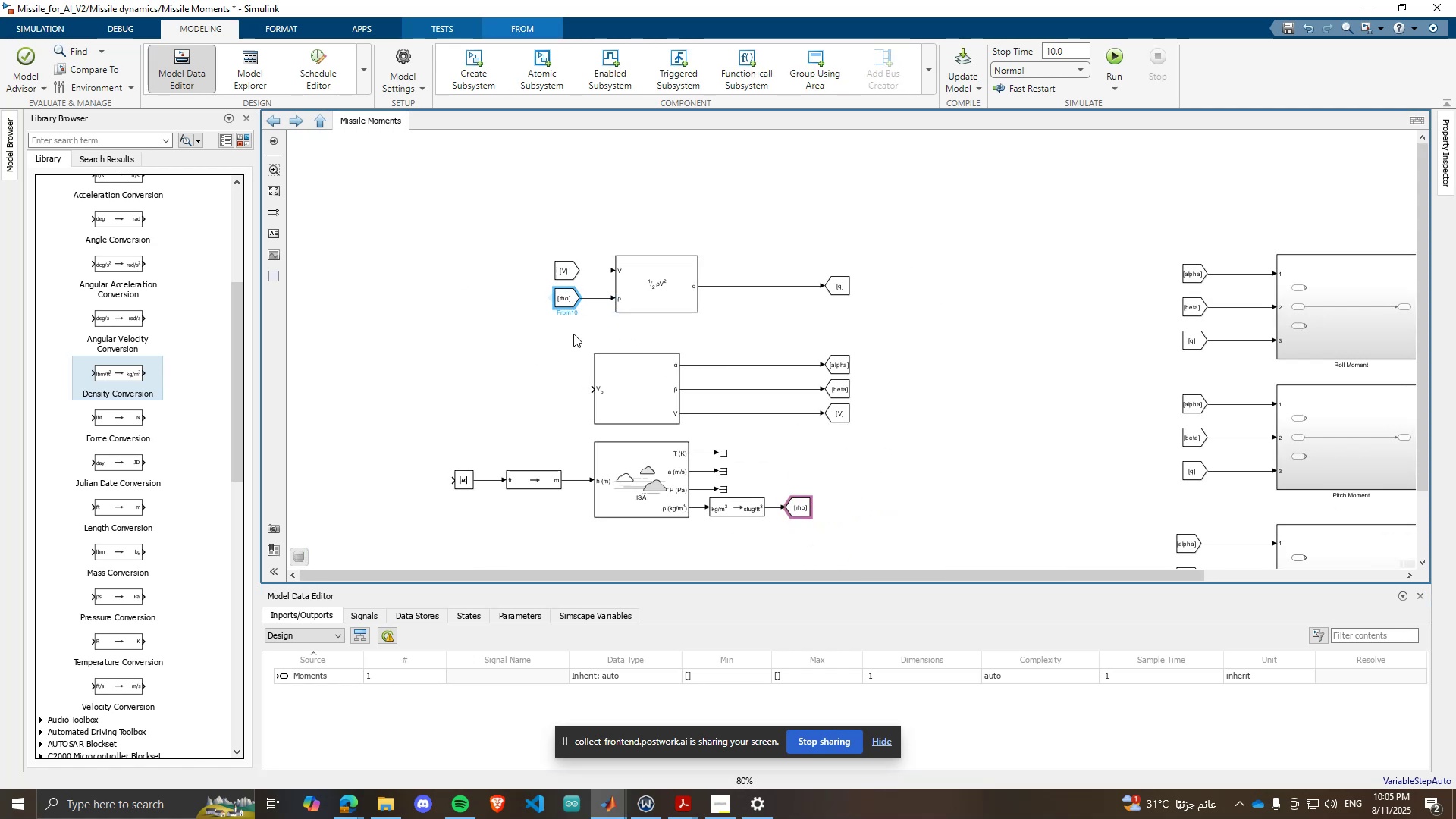 
left_click([573, 334])
 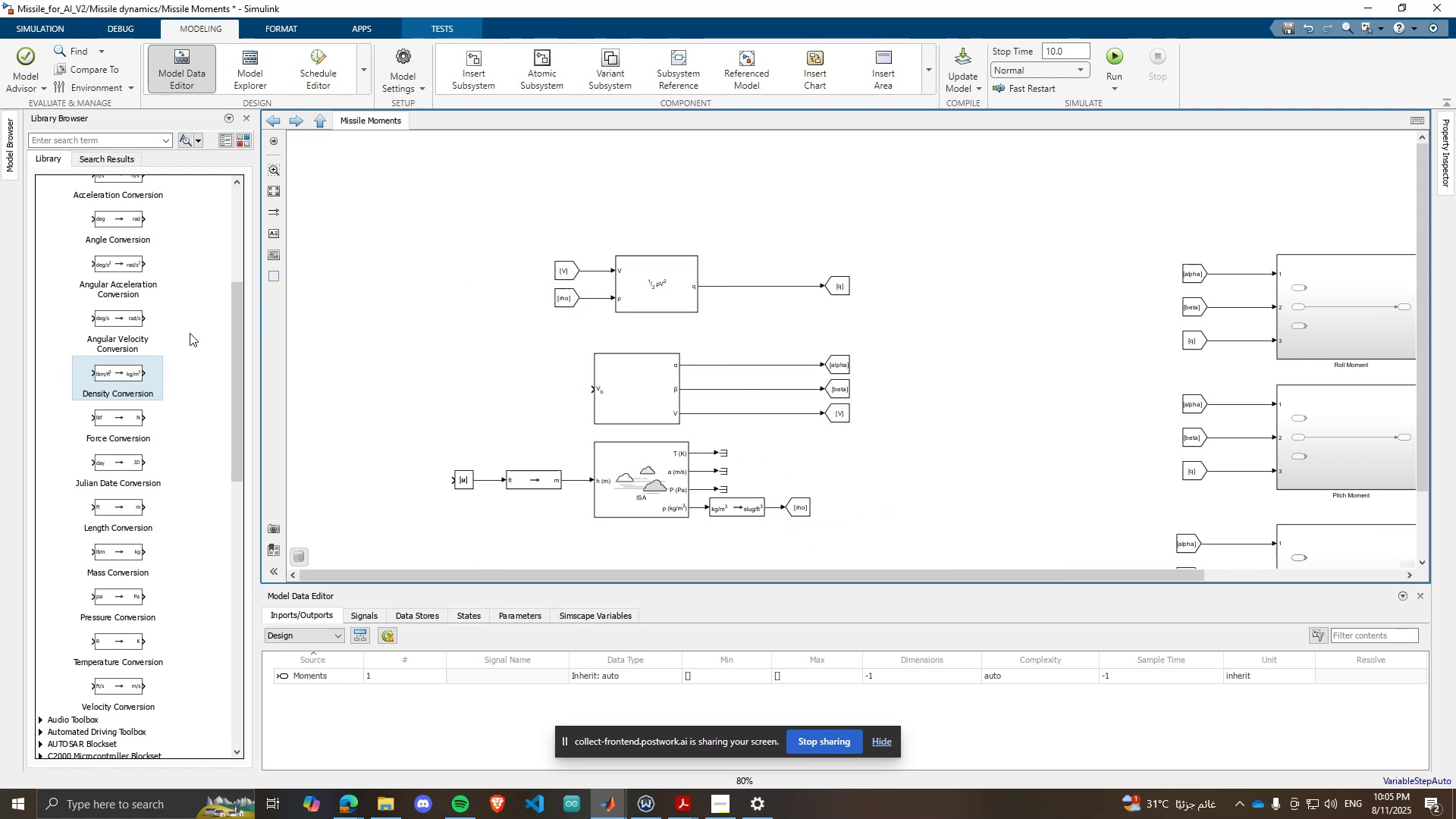 
scroll: coordinate [645, 347], scroll_direction: down, amount: 2.0
 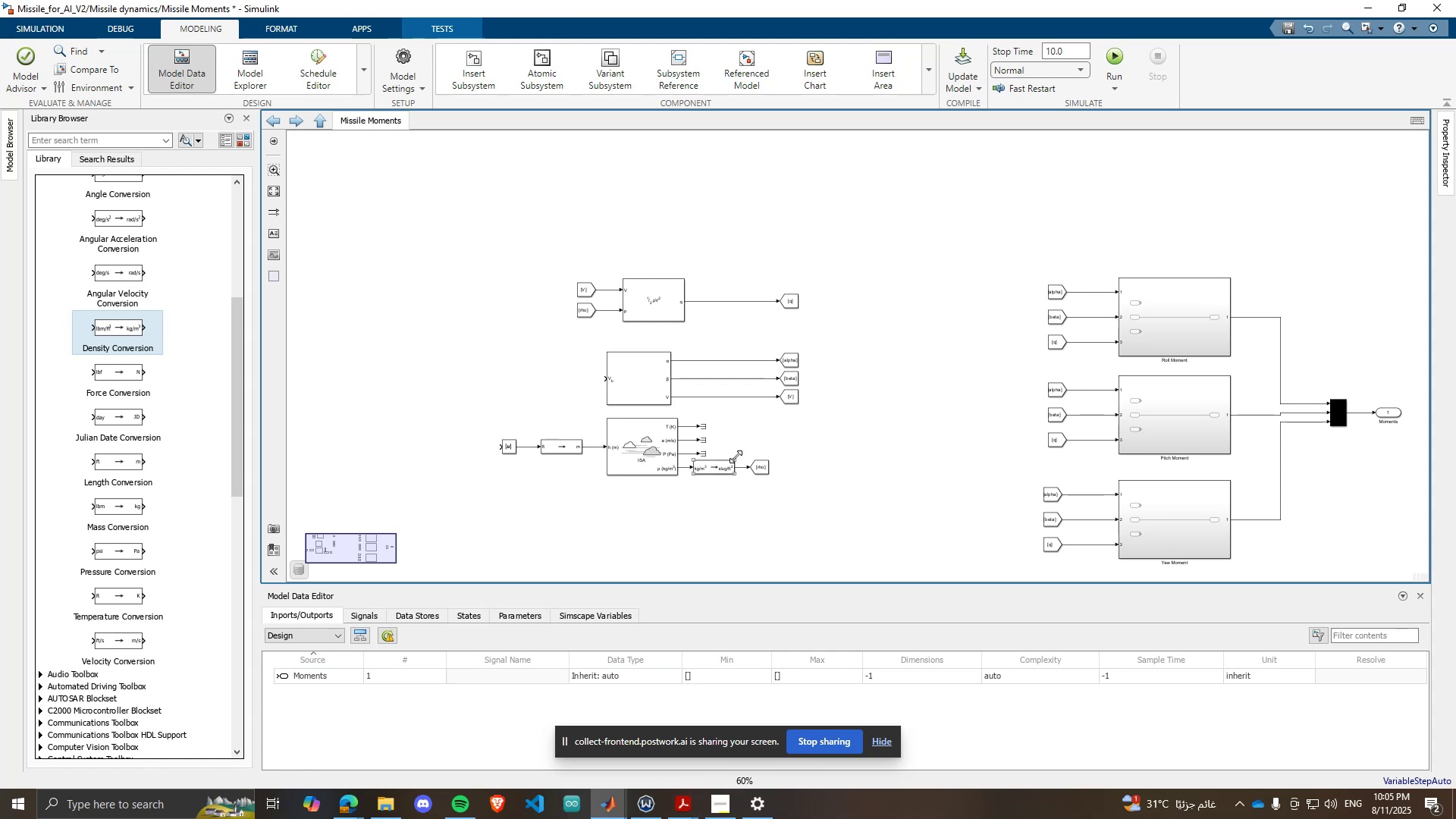 
double_click([701, 514])
 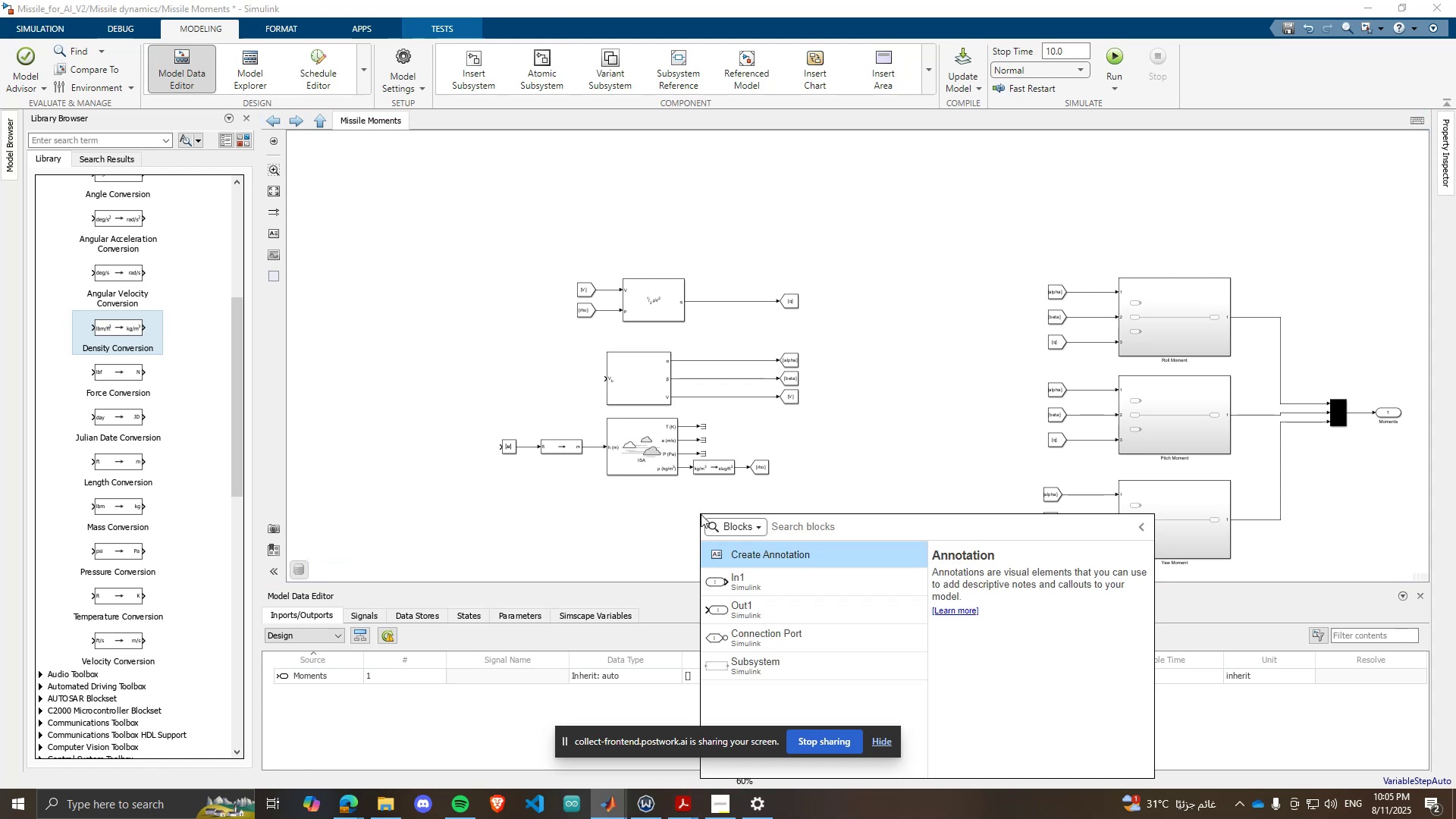 
type(cons)
 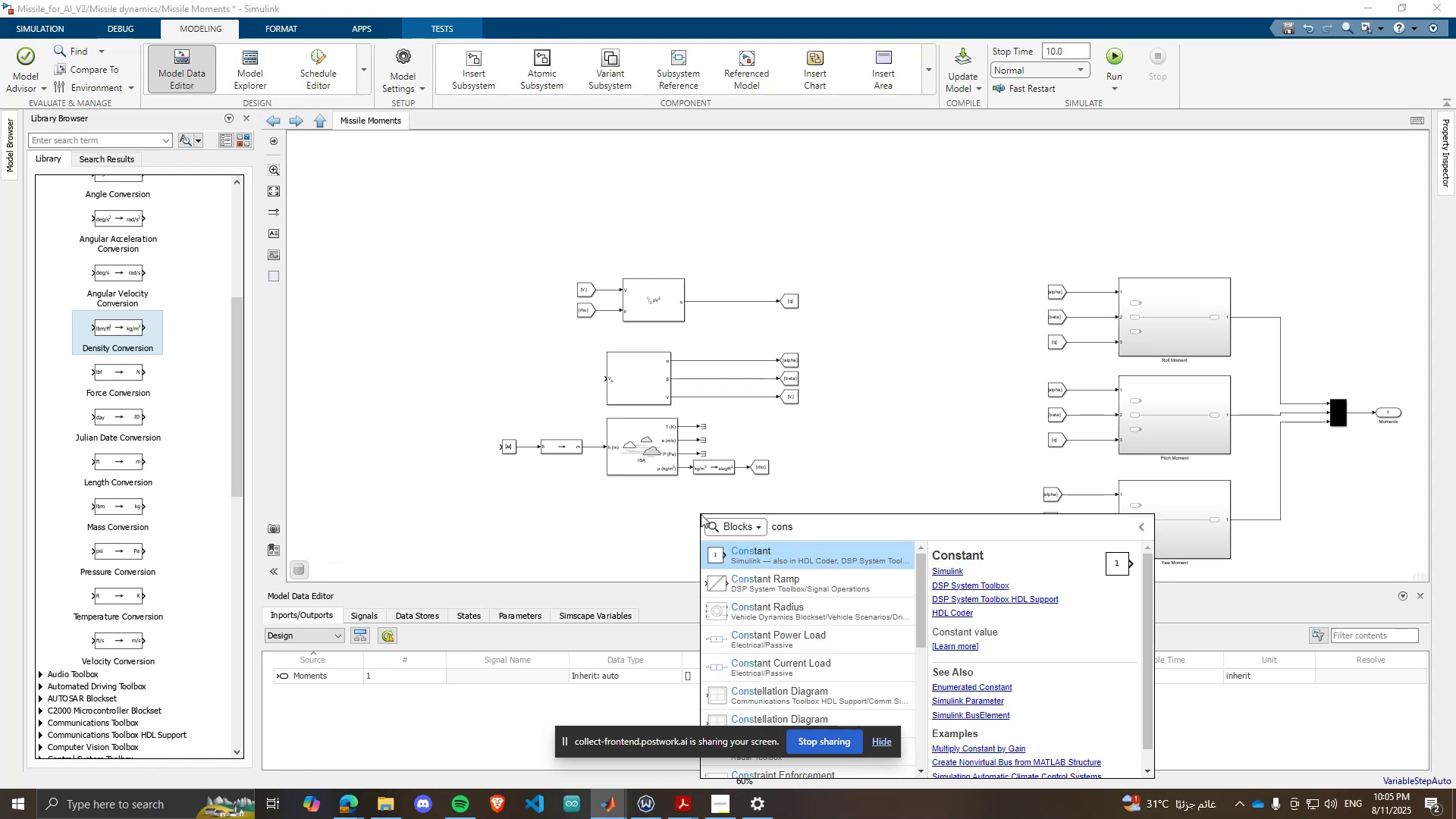 
key(Enter)
 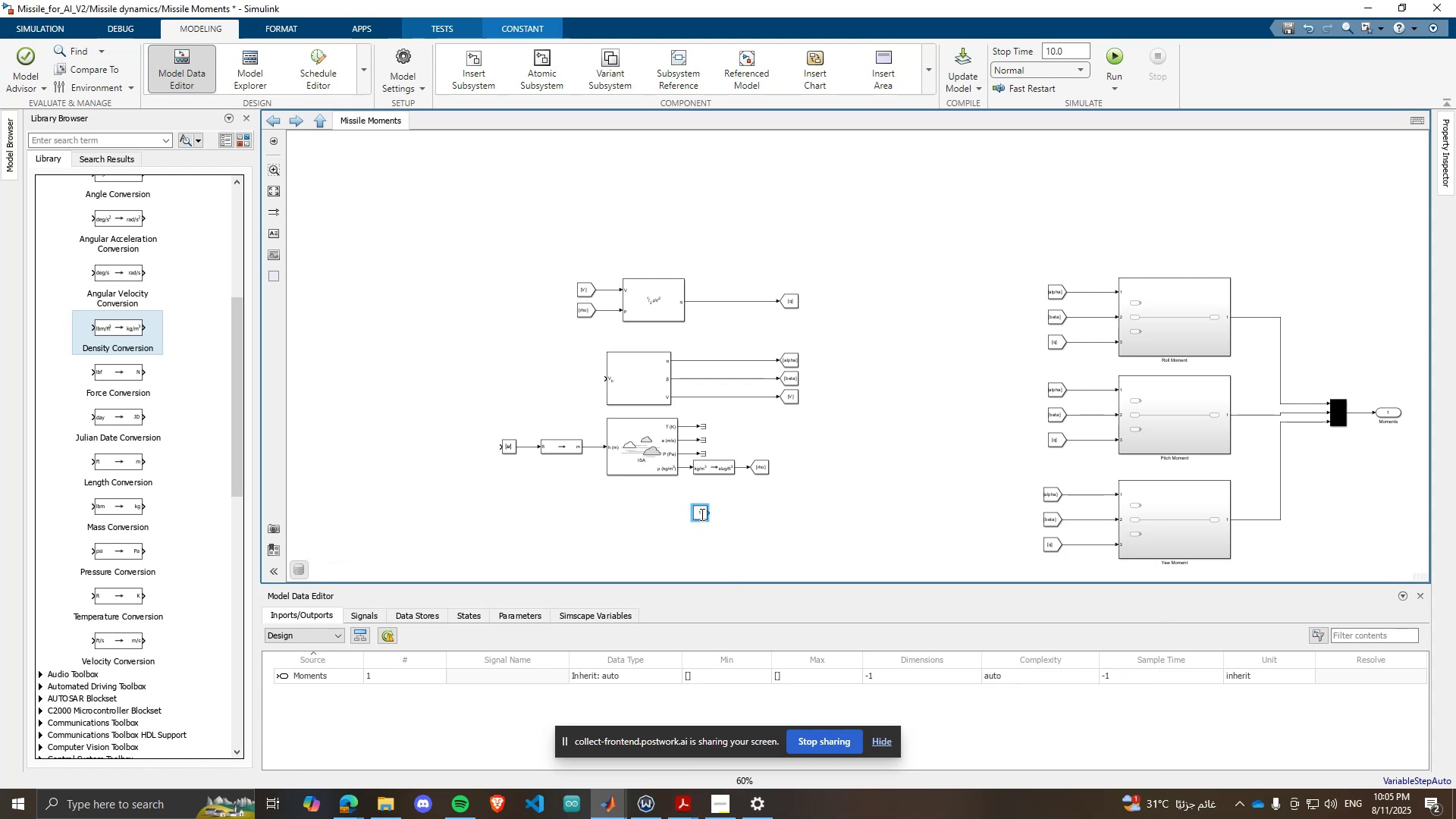 
scroll: coordinate [701, 514], scroll_direction: up, amount: 3.0
 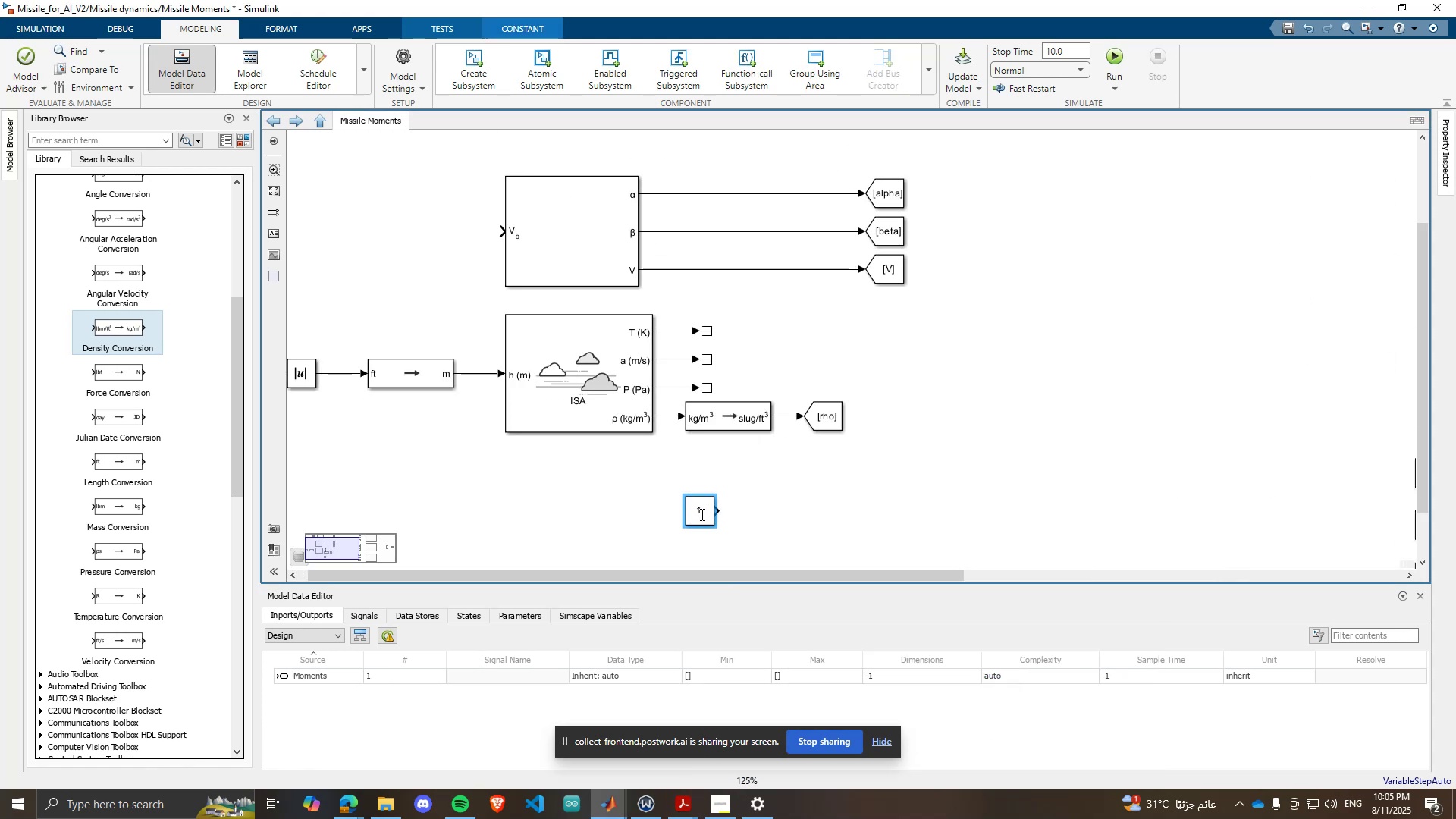 
double_click([701, 514])
 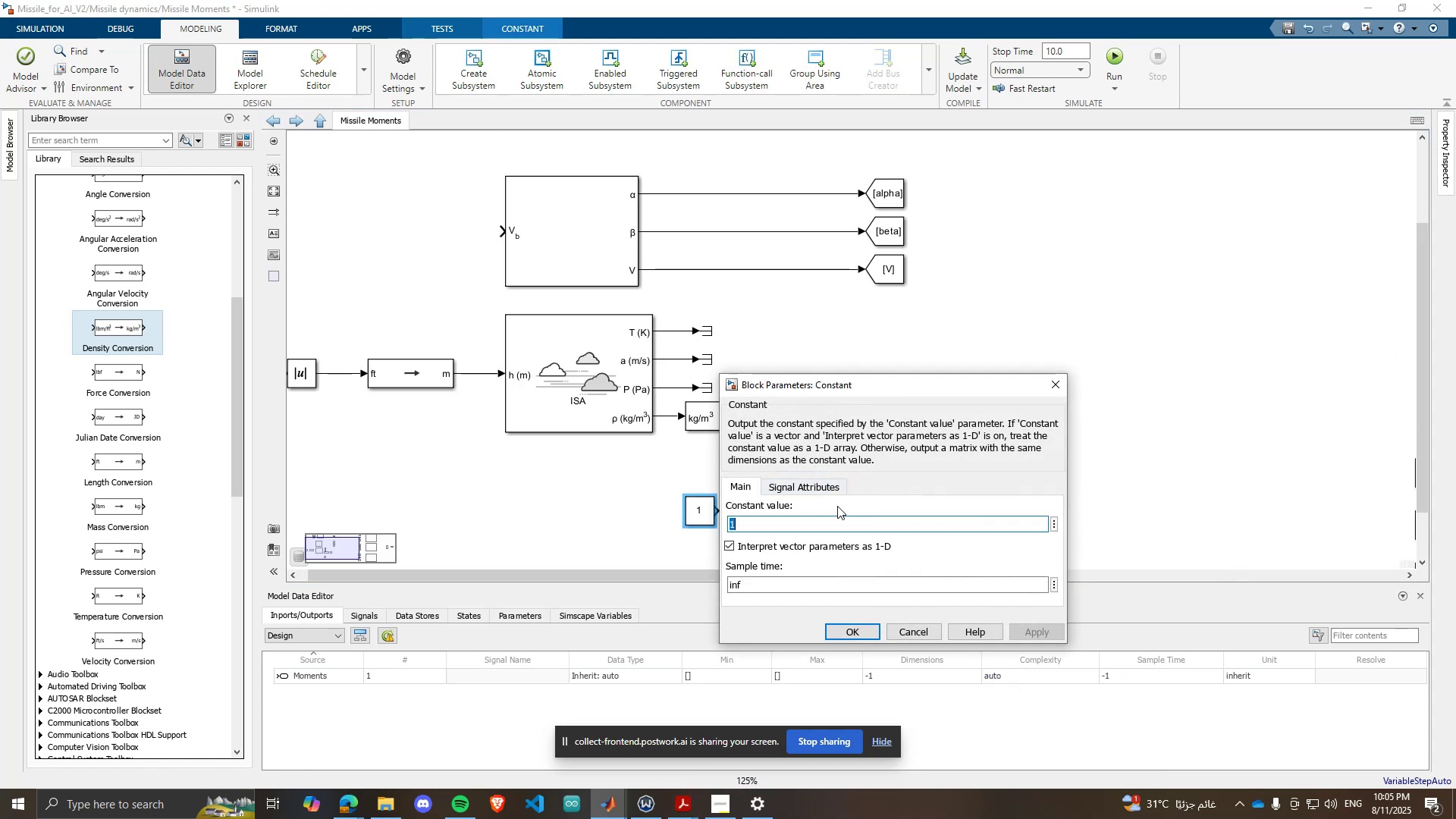 
type(Ref_are)
 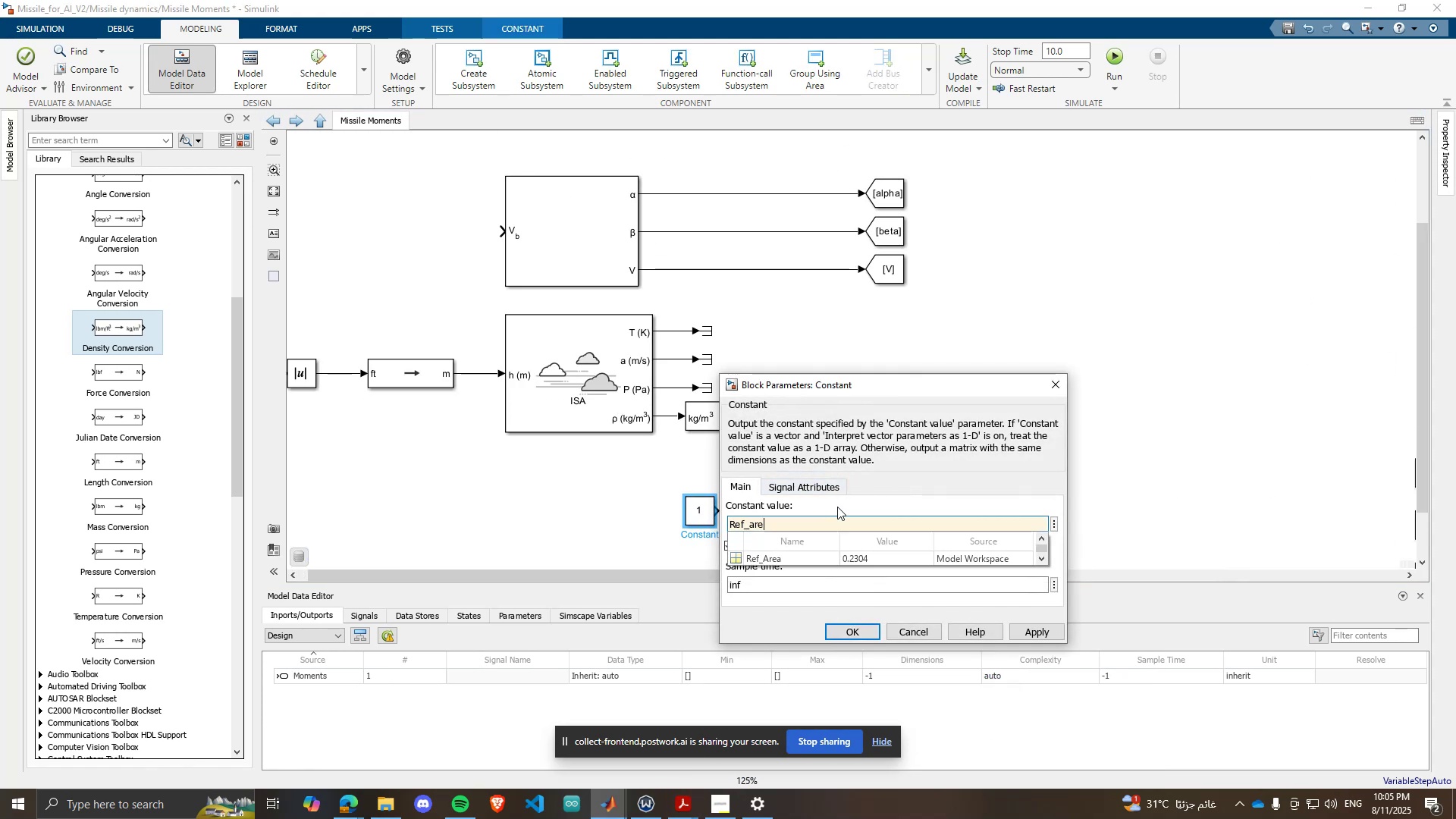 
key(ArrowDown)
 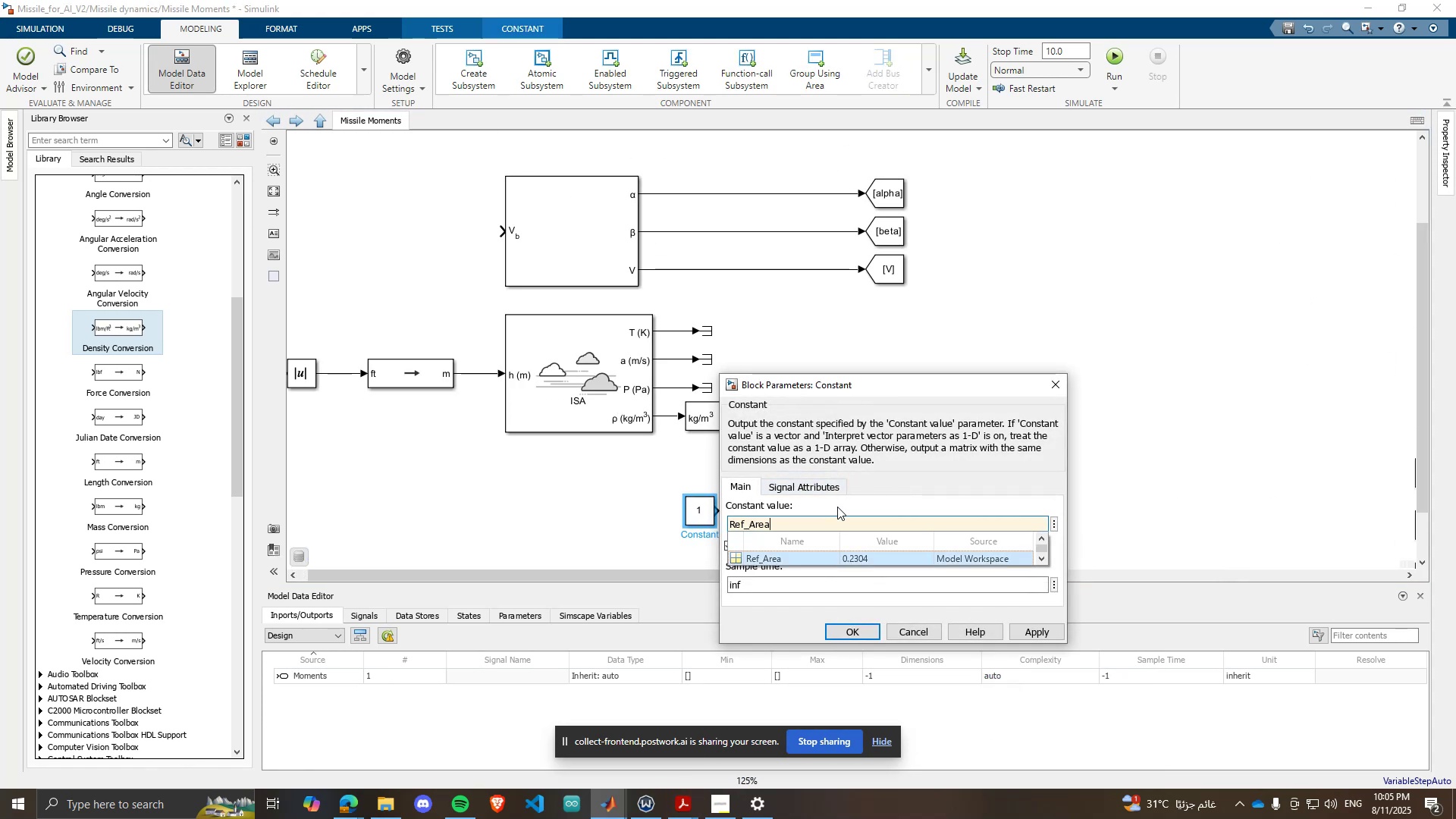 
key(Enter)
 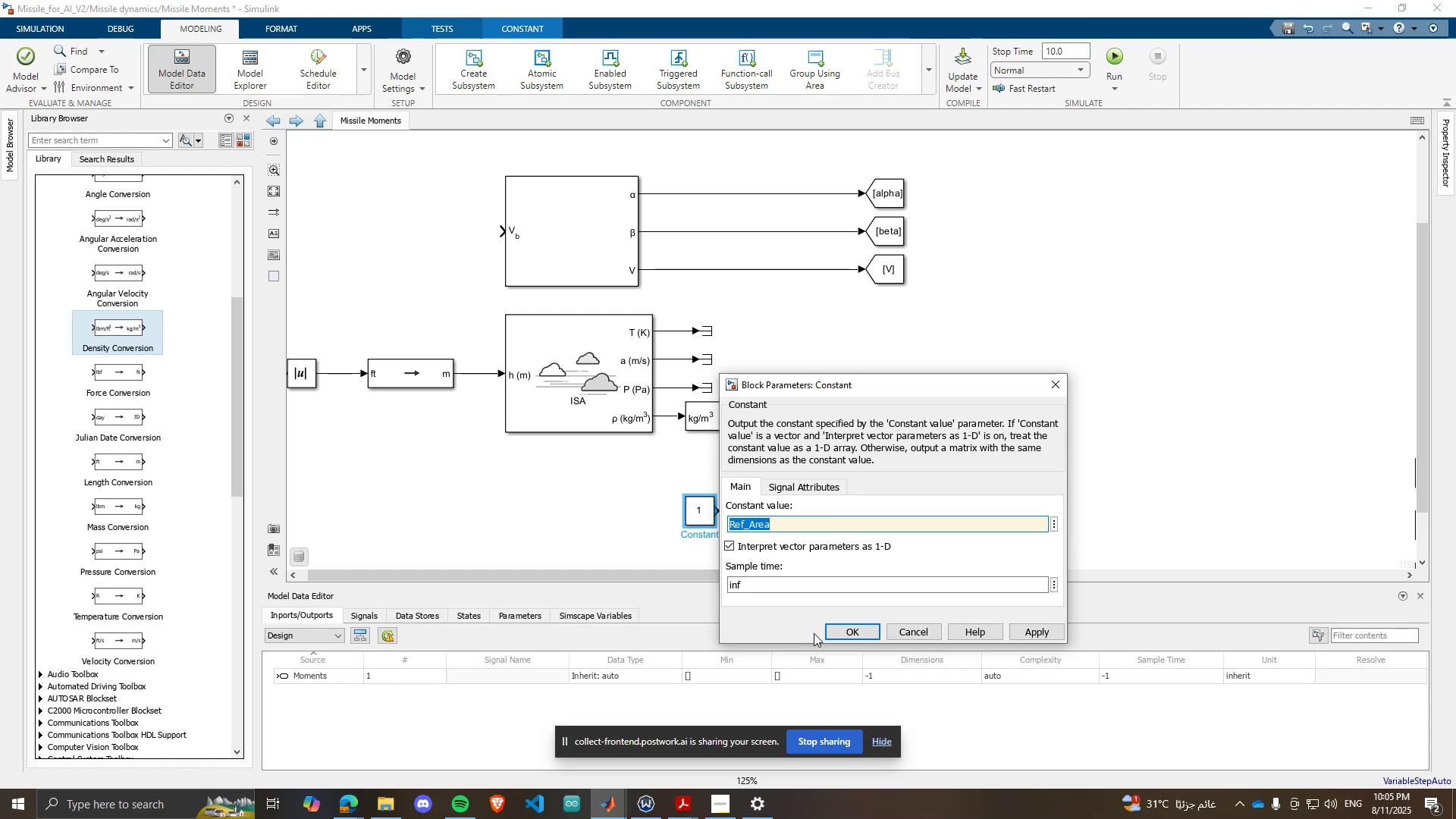 
left_click([834, 628])
 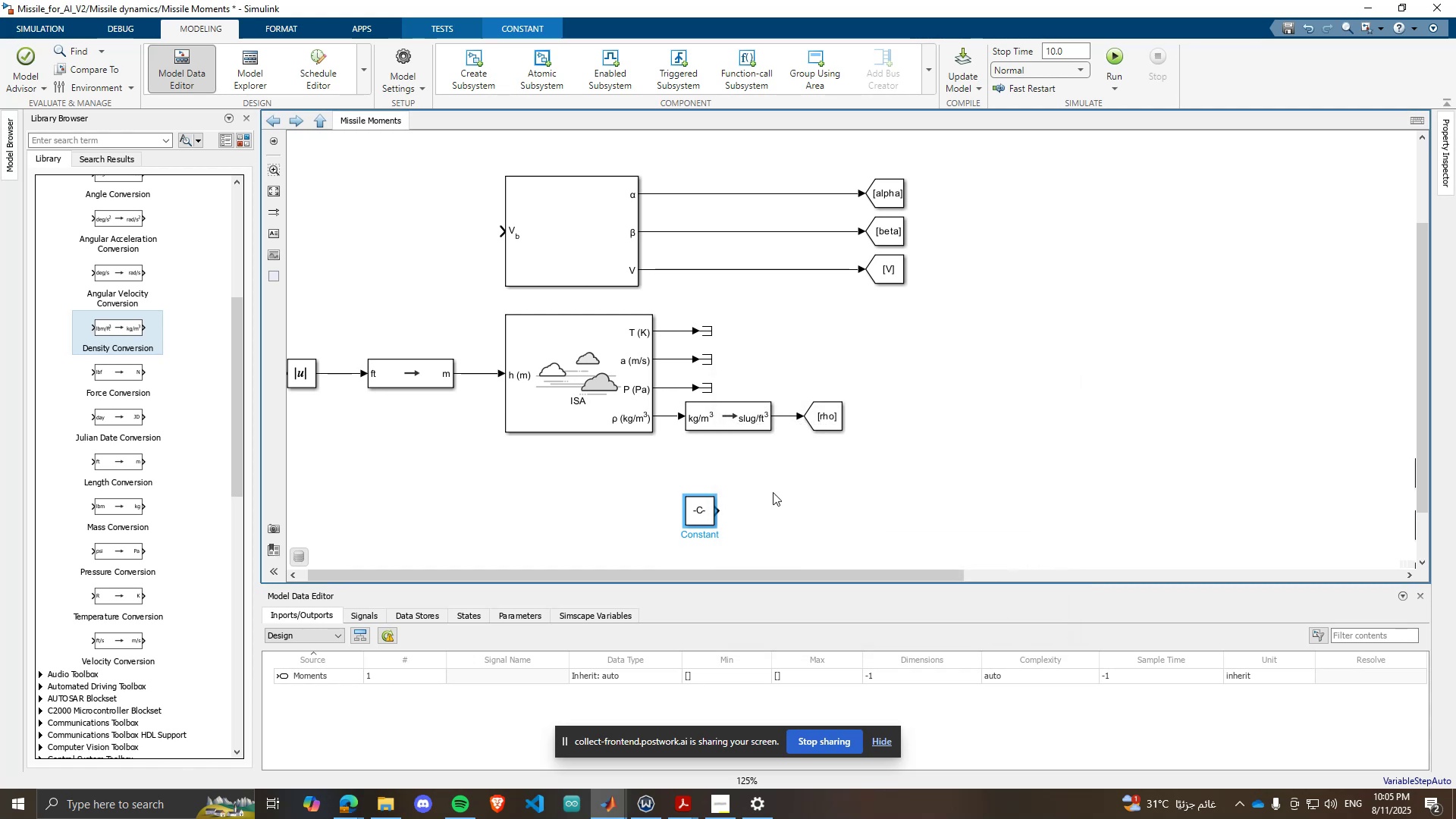 
scroll: coordinate [689, 547], scroll_direction: up, amount: 1.0
 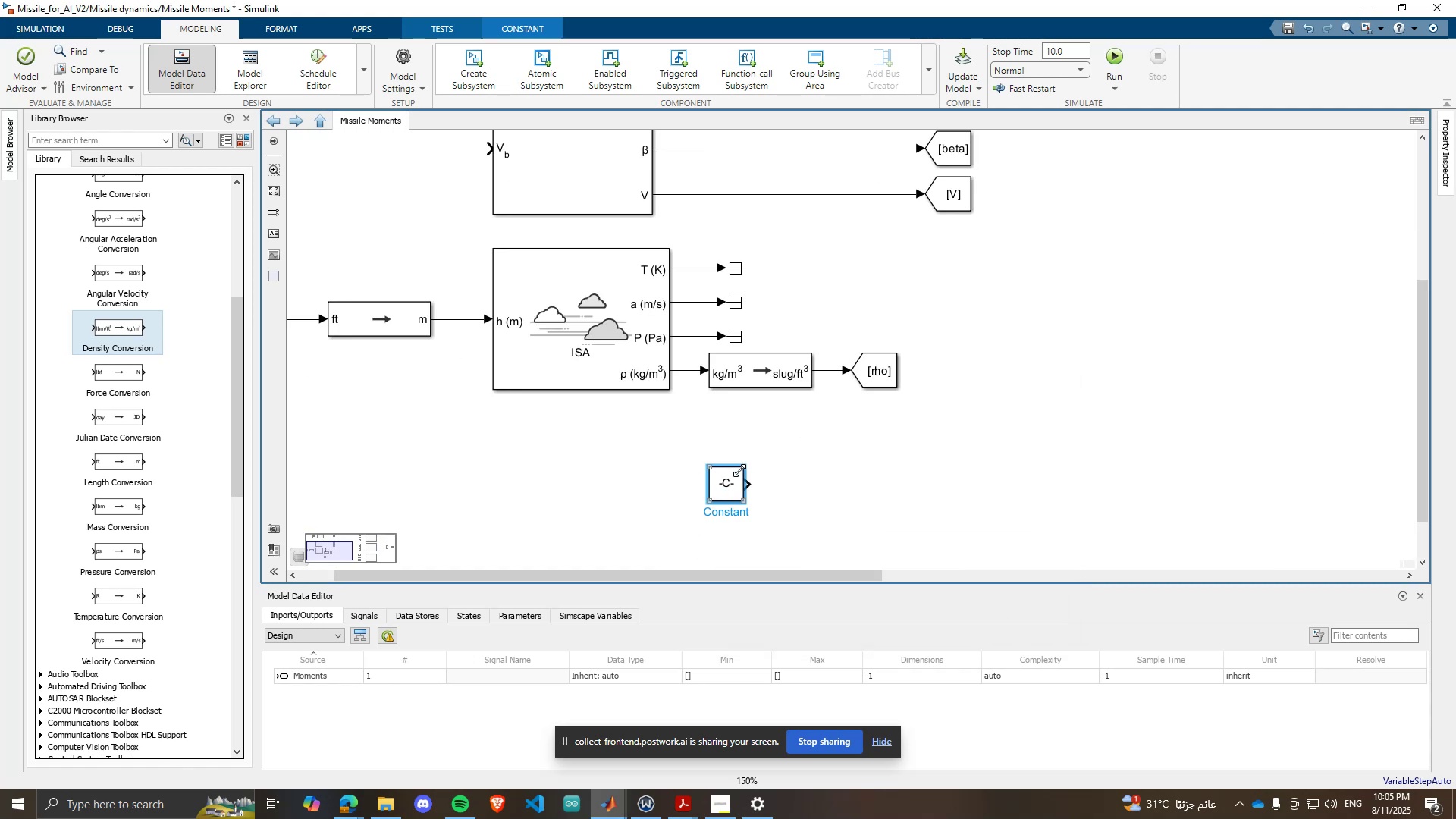 
left_click_drag(start_coordinate=[740, 468], to_coordinate=[798, 441])
 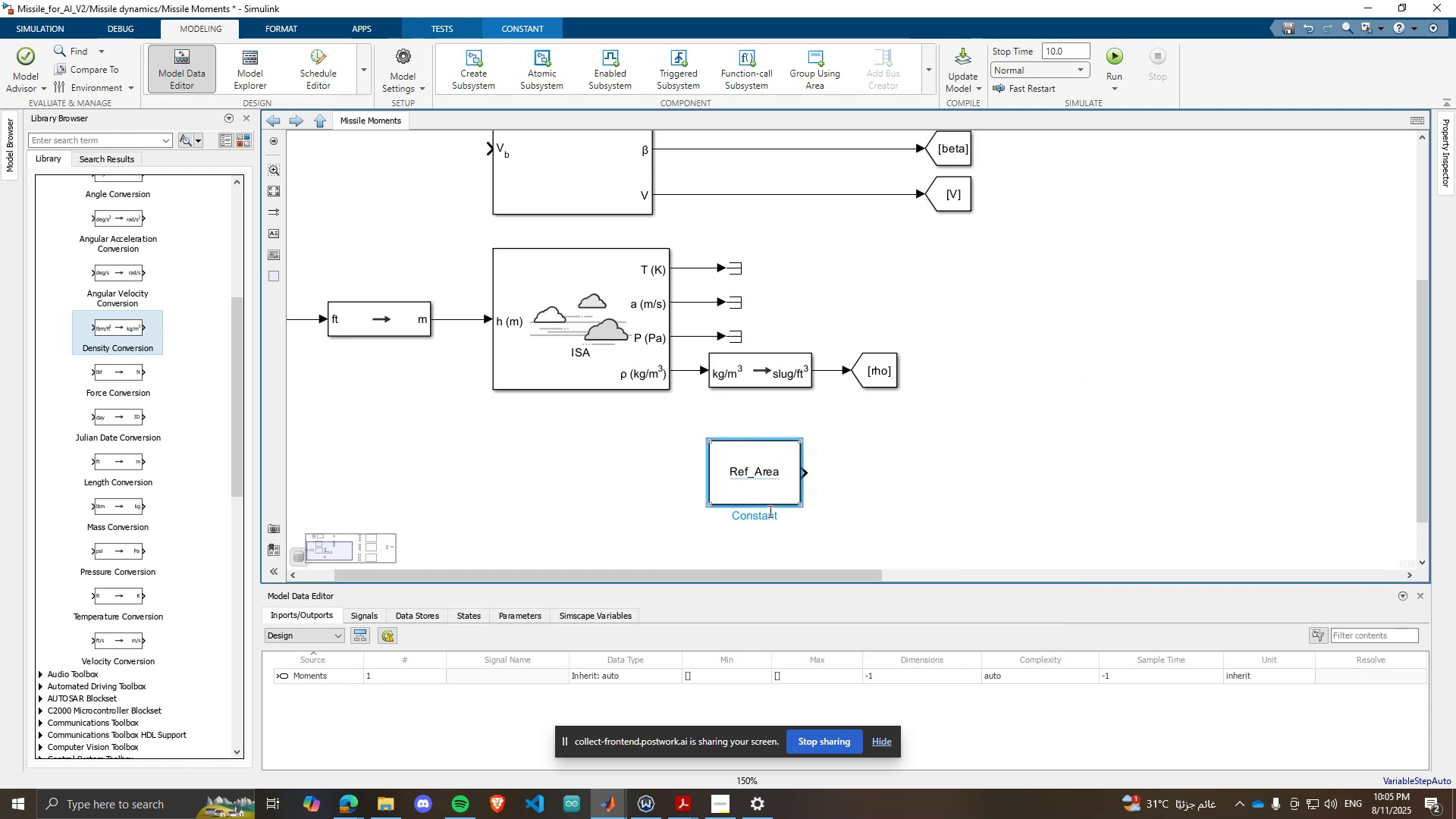 
double_click([769, 511])
 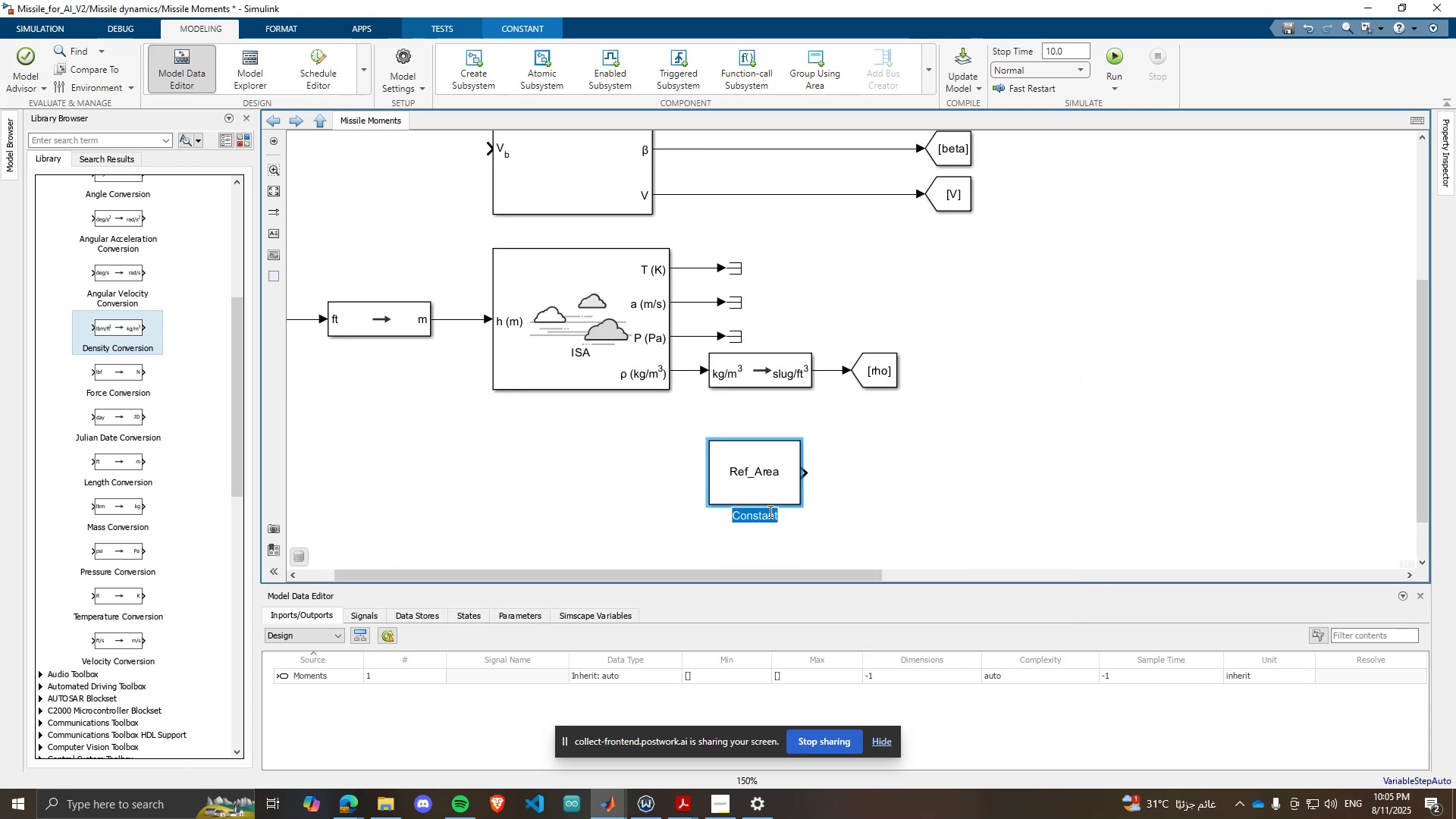 
key(CapsLock)
 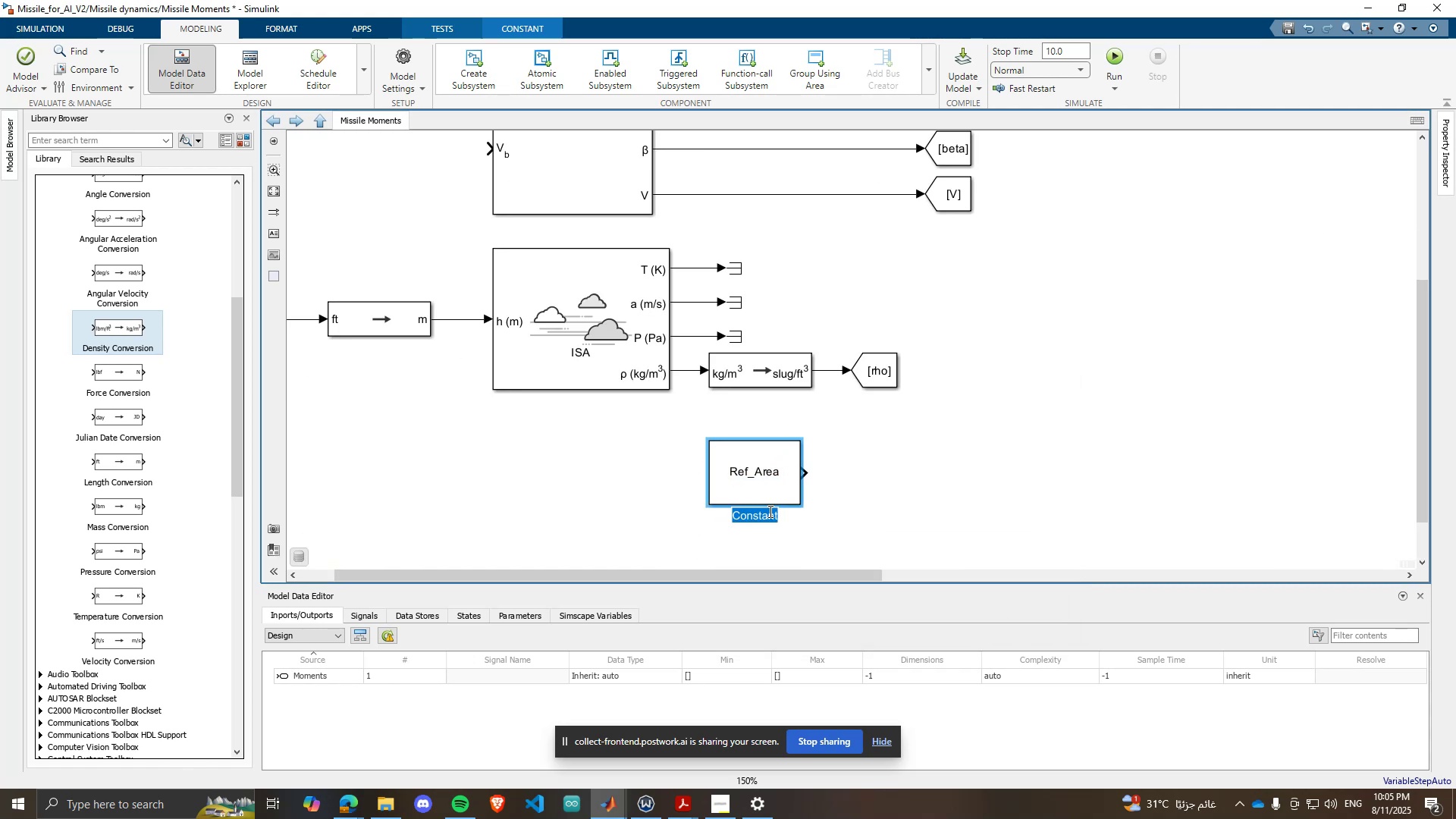 
key(S)
 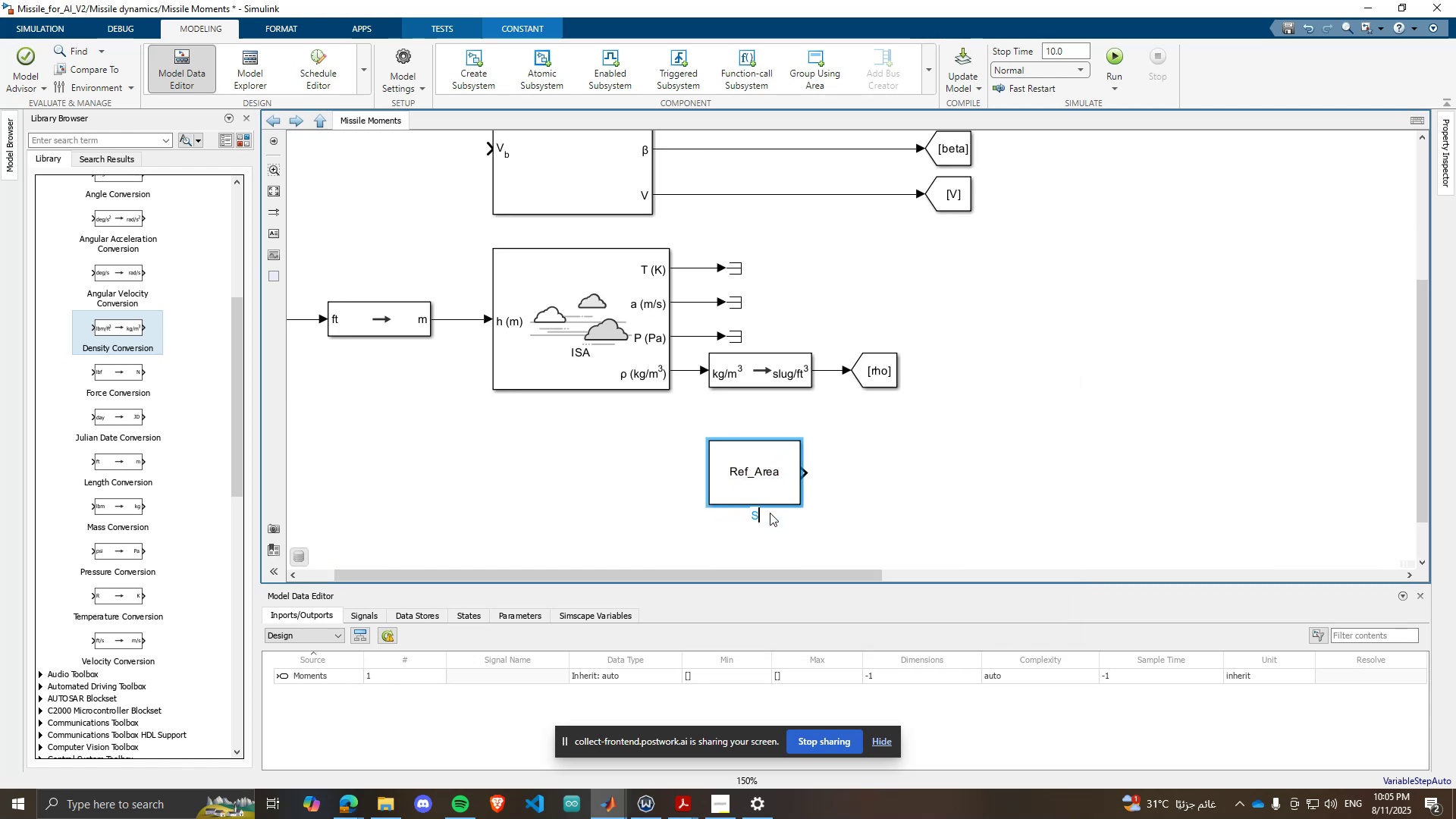 
key(CapsLock)
 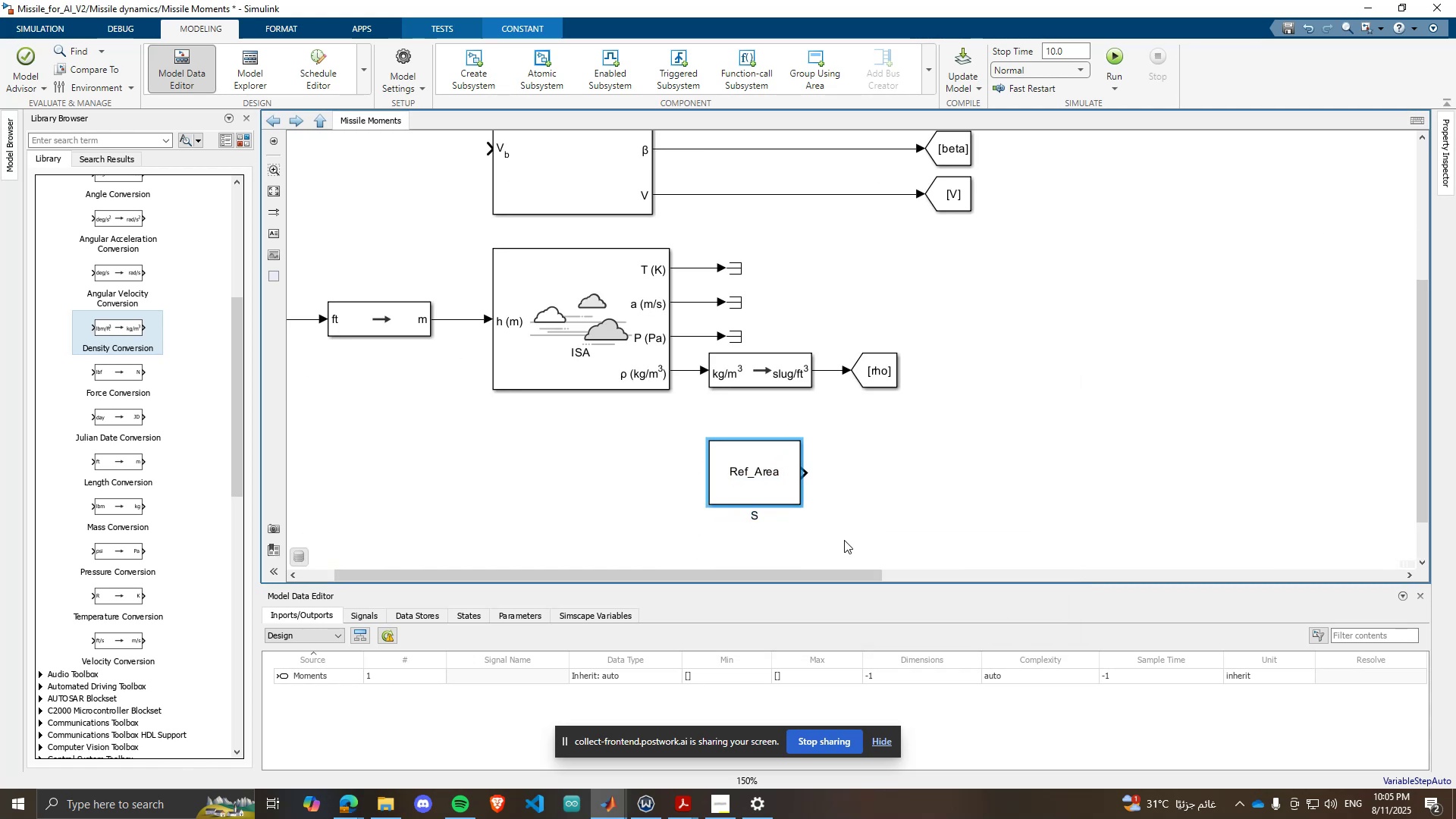 
left_click([844, 540])
 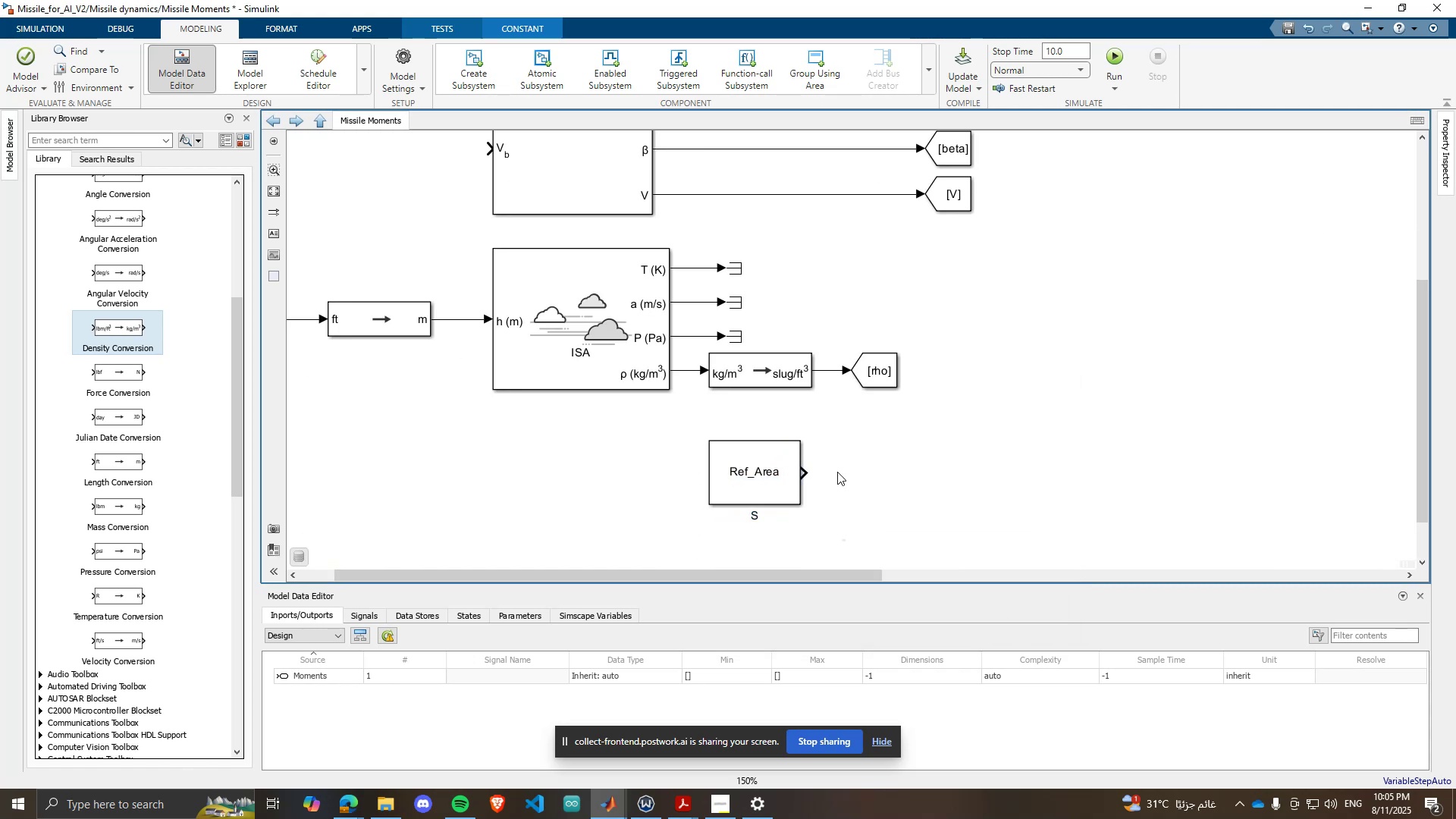 
scroll: coordinate [825, 473], scroll_direction: down, amount: 2.0
 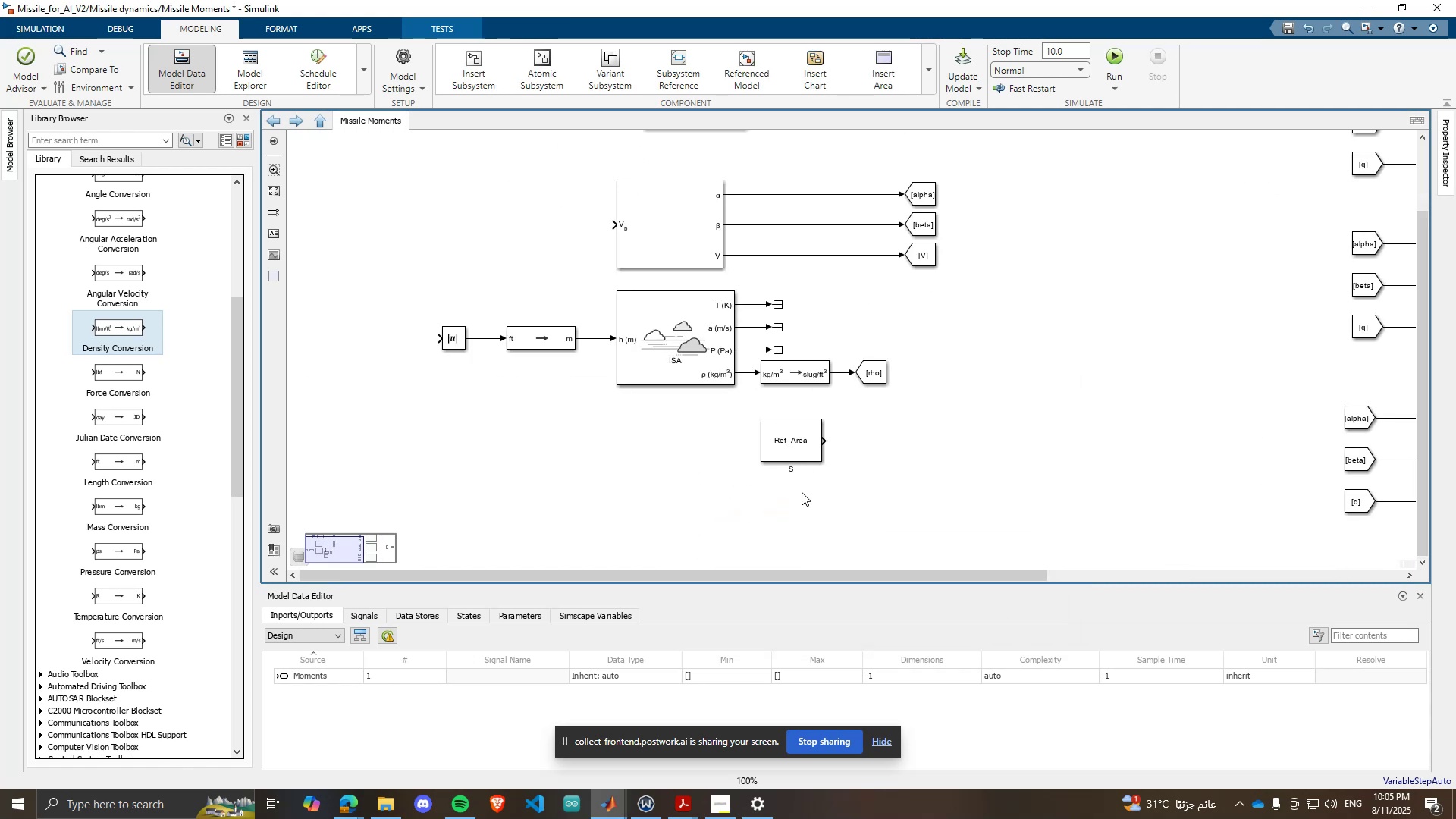 
double_click([802, 492])
 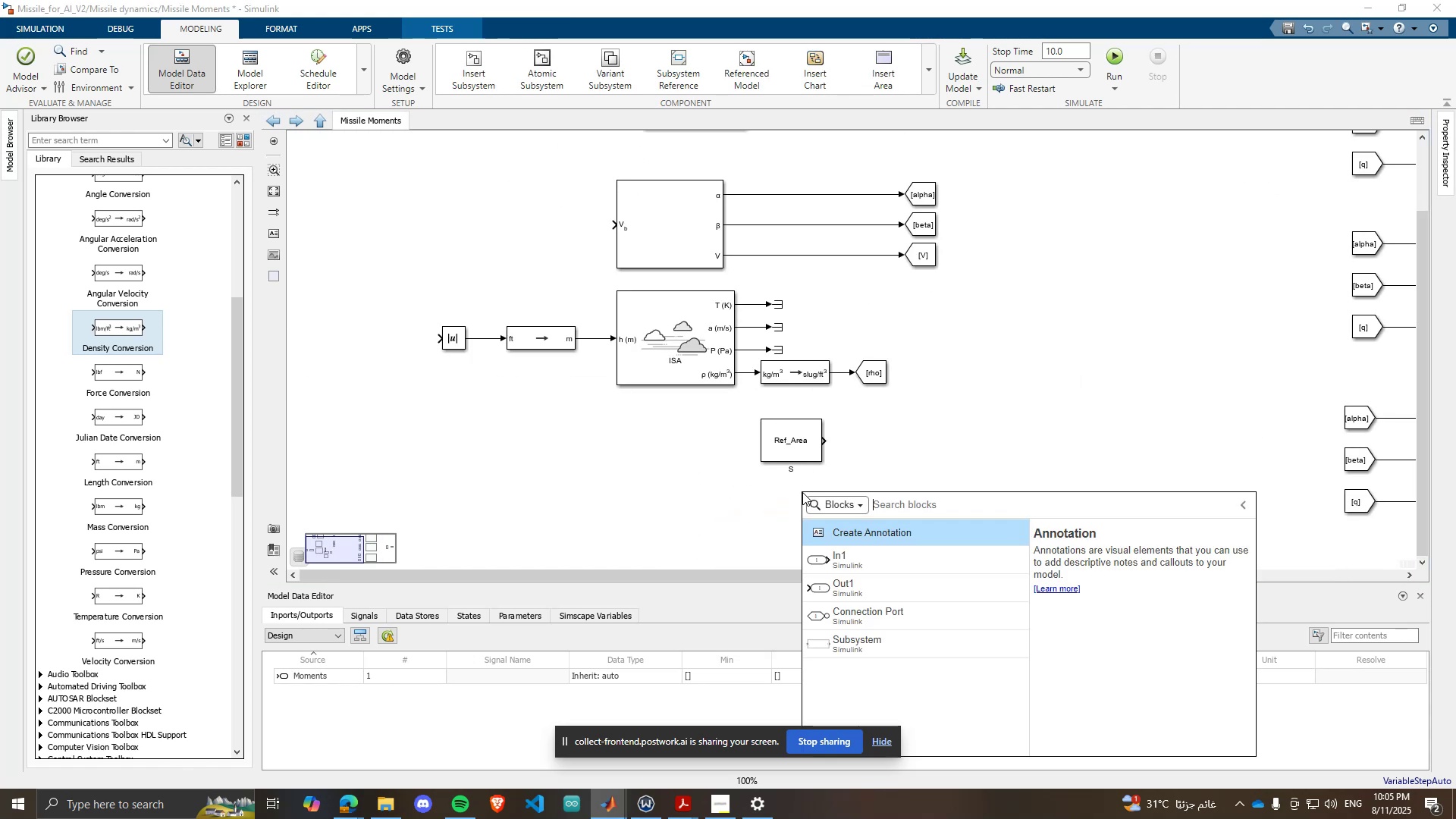 
type(const)
 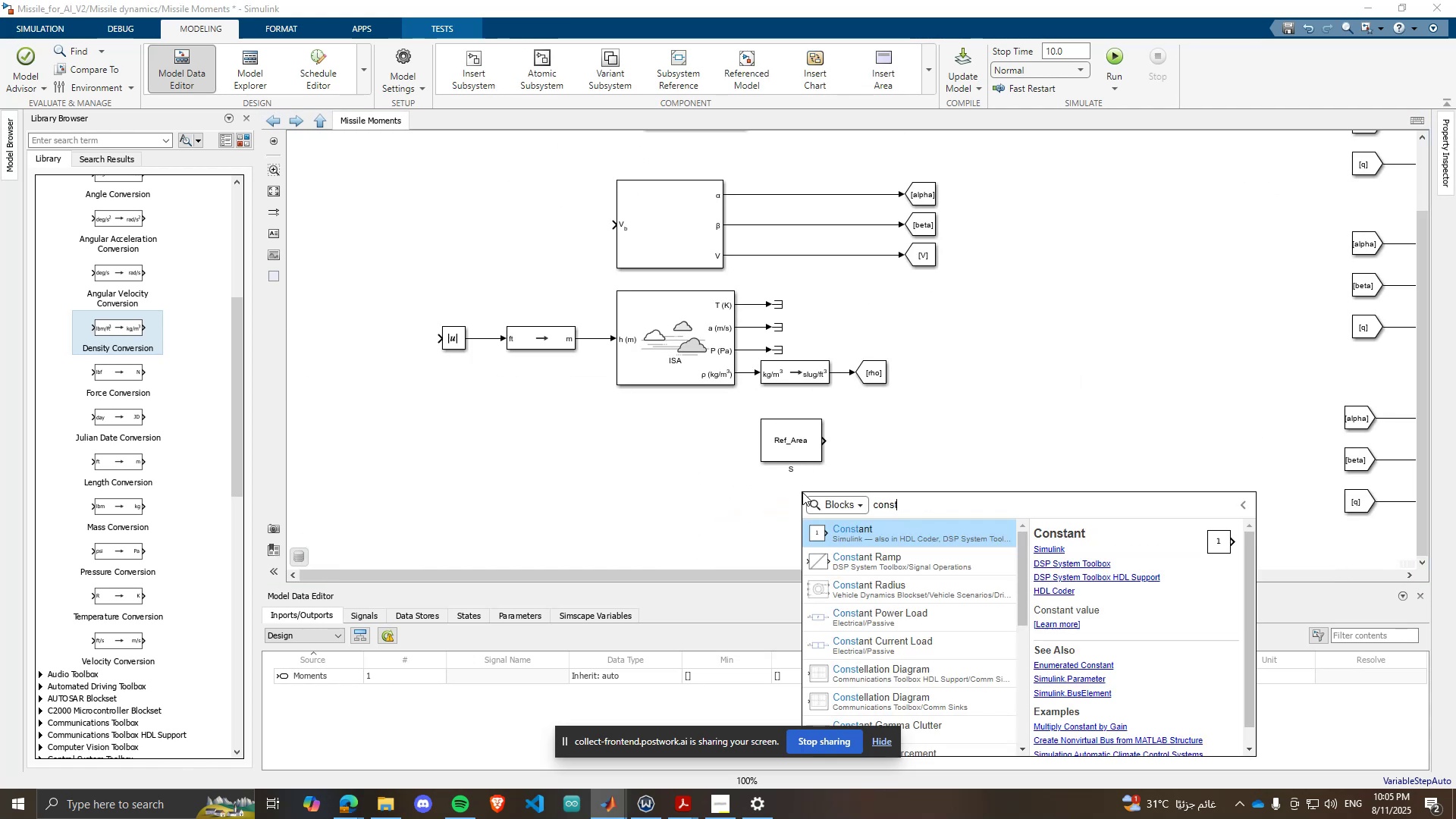 
key(Enter)
 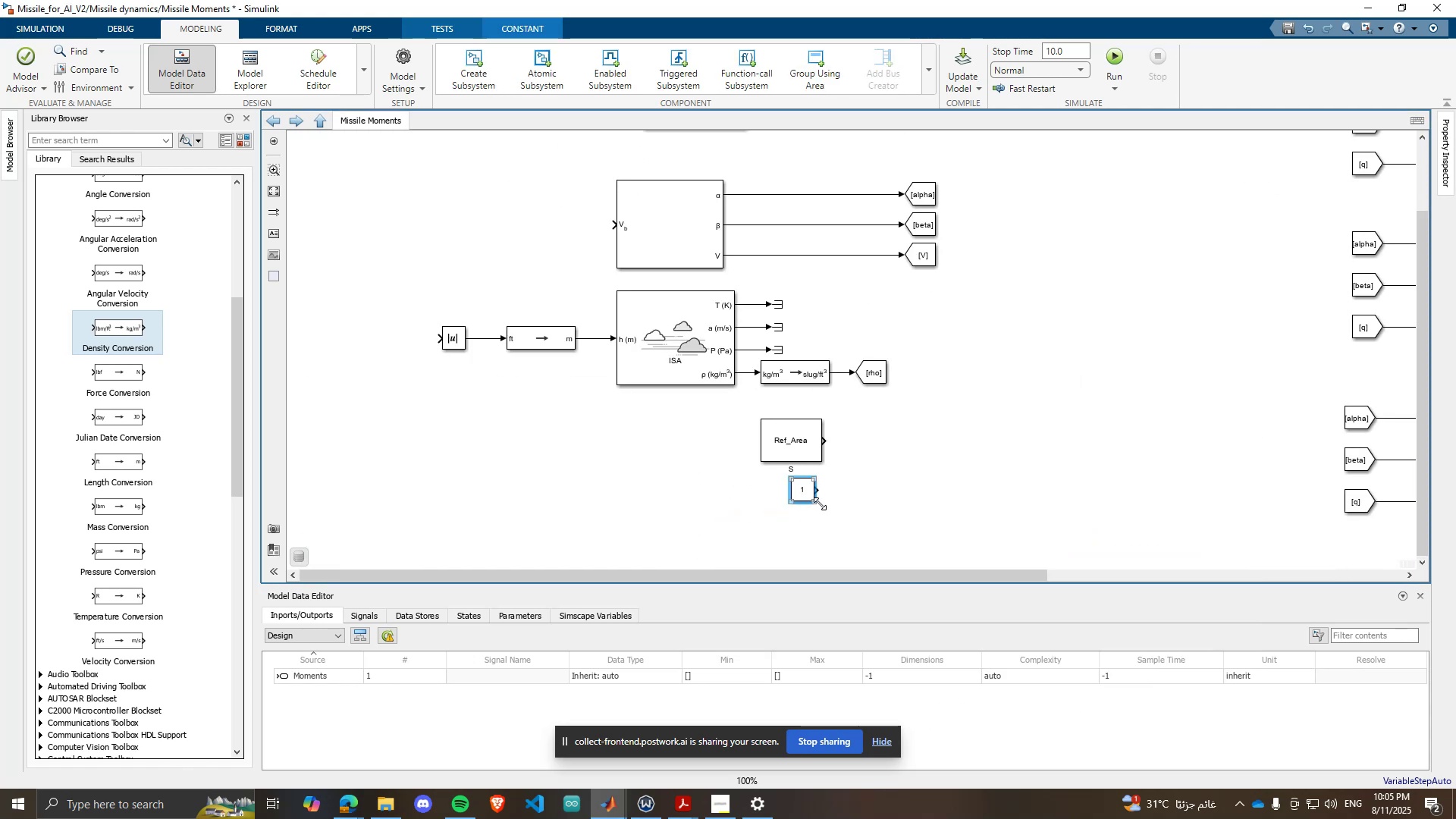 
left_click_drag(start_coordinate=[819, 505], to_coordinate=[849, 522])
 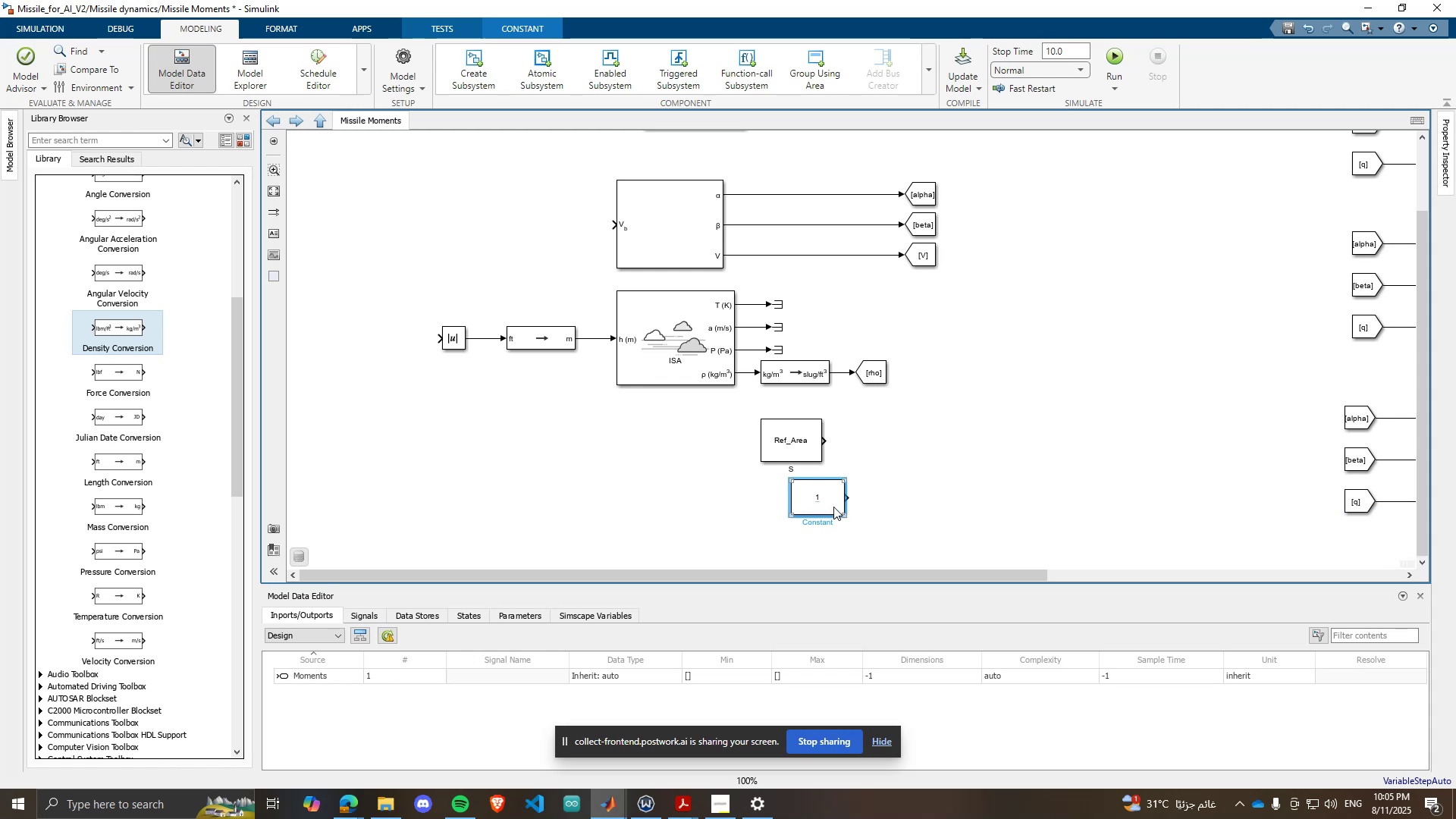 
left_click_drag(start_coordinate=[833, 506], to_coordinate=[808, 500])
 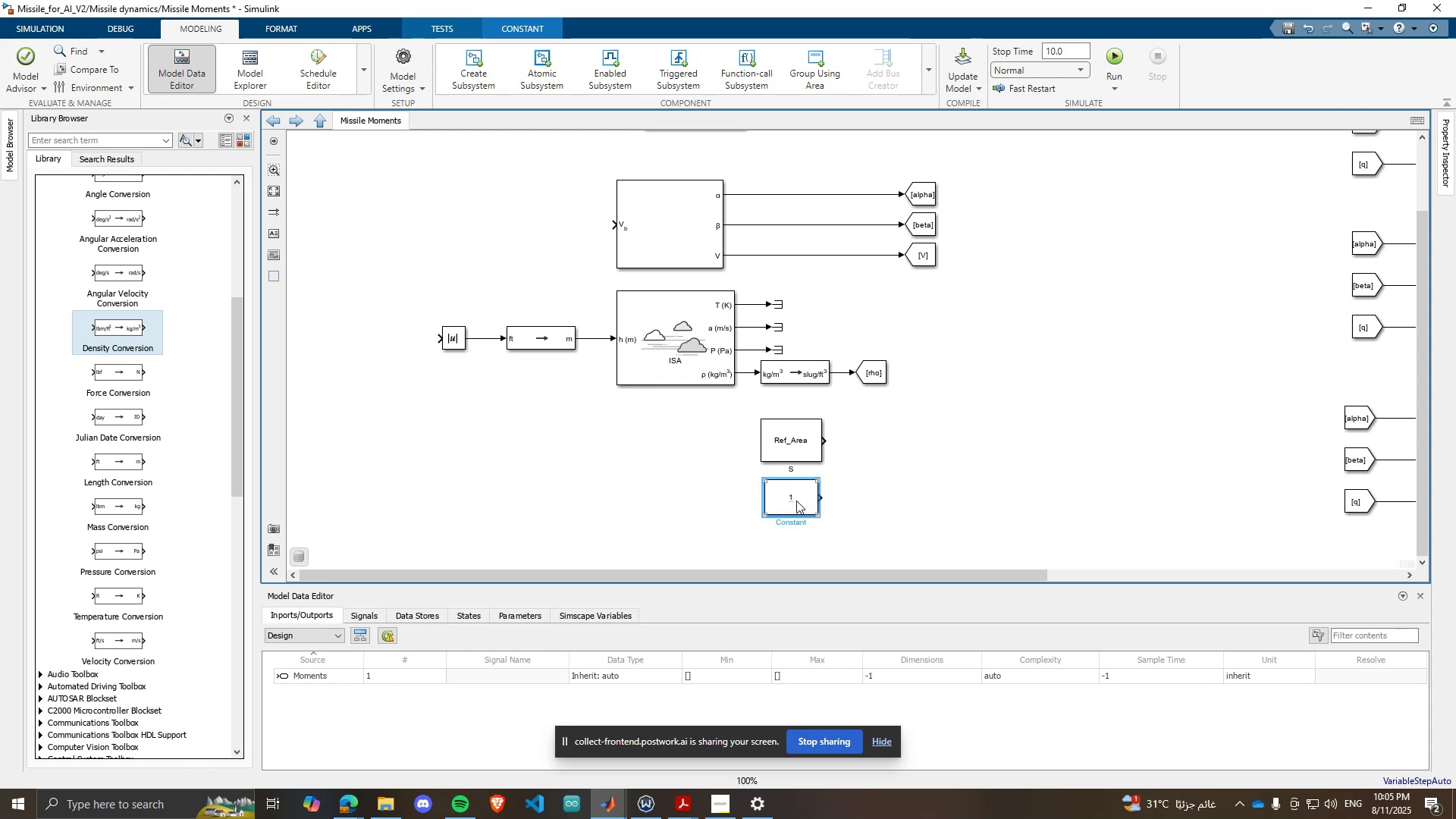 
left_click([796, 500])
 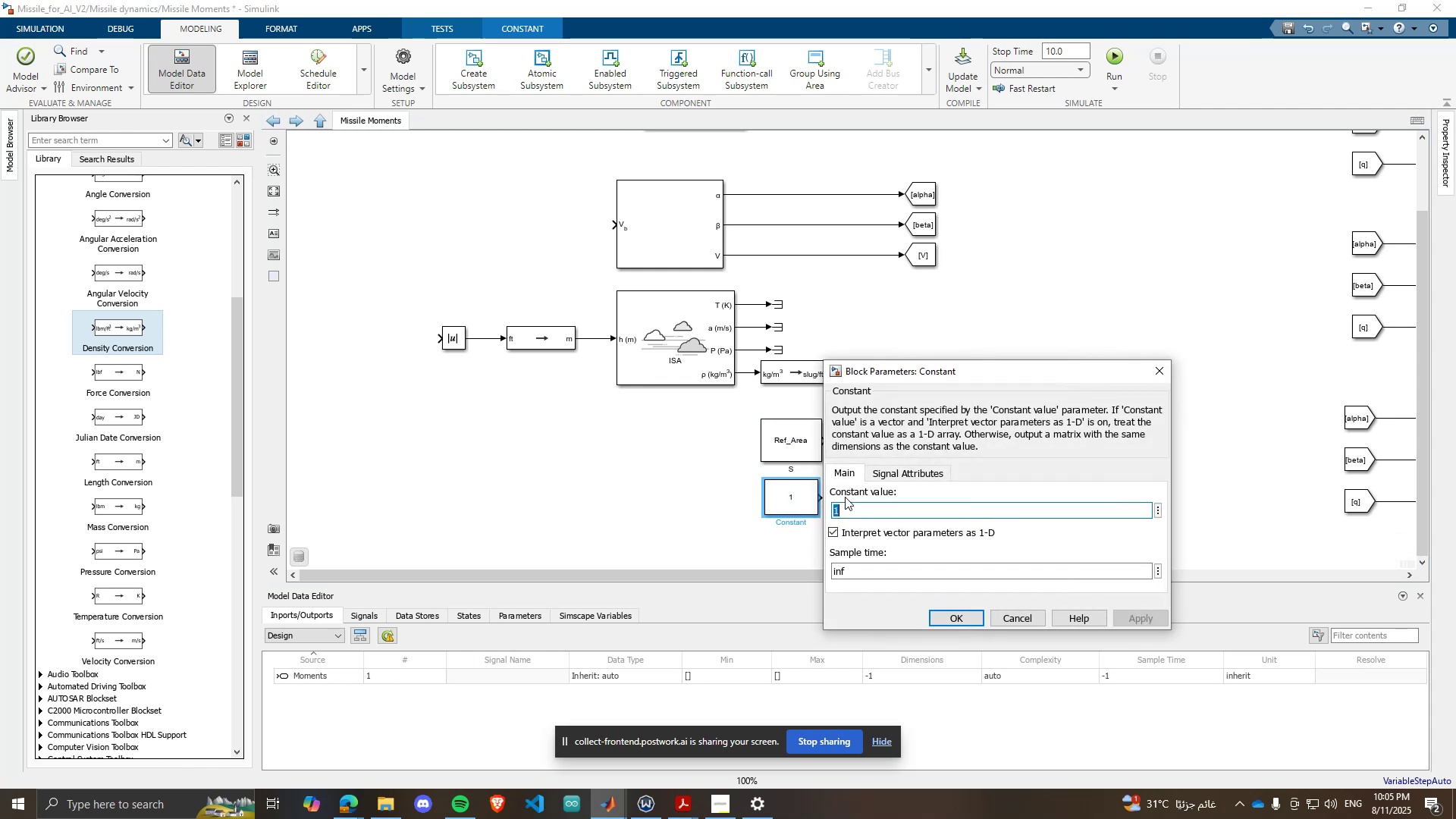 
type(ref_length)
 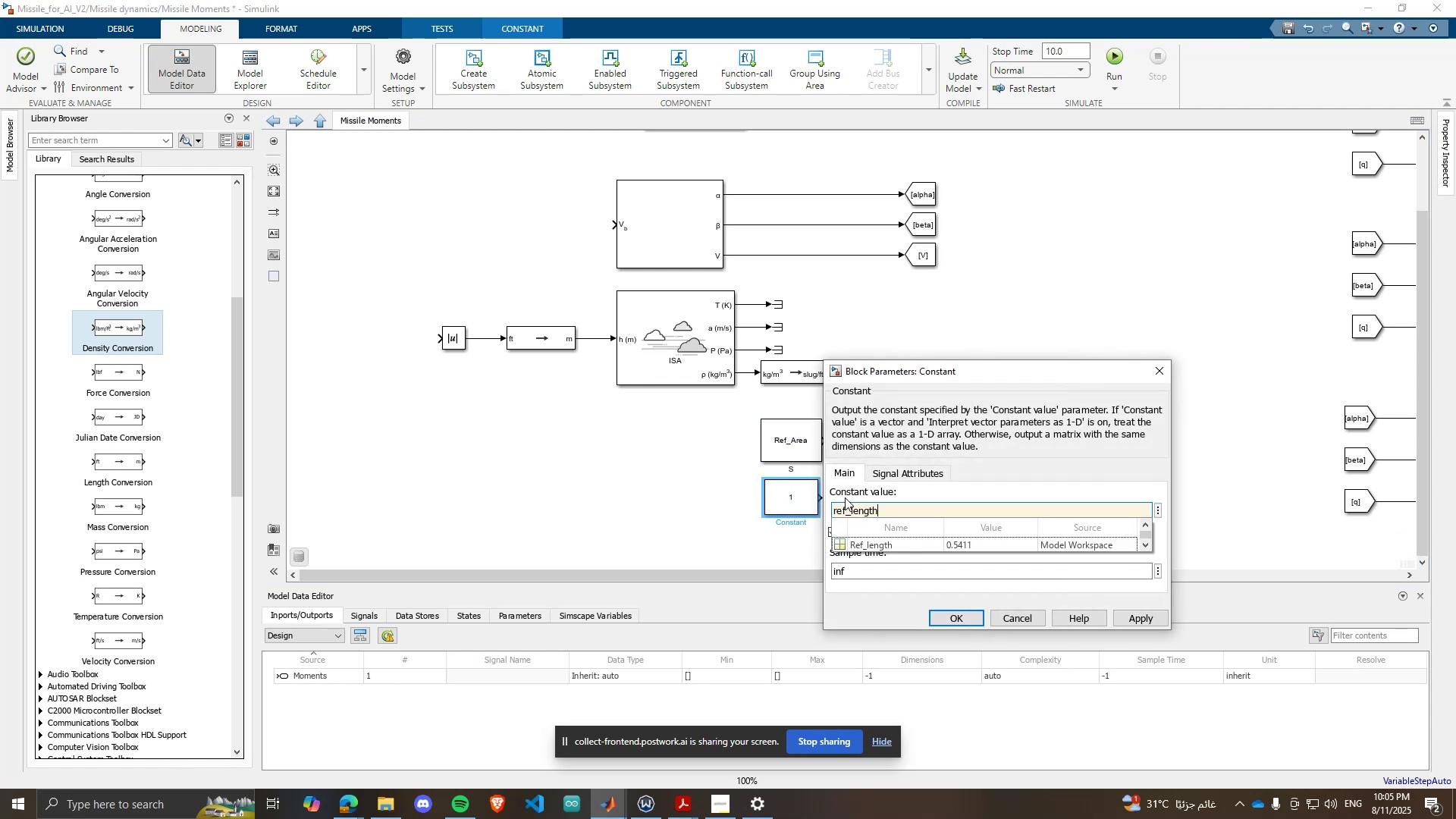 
key(ArrowDown)
 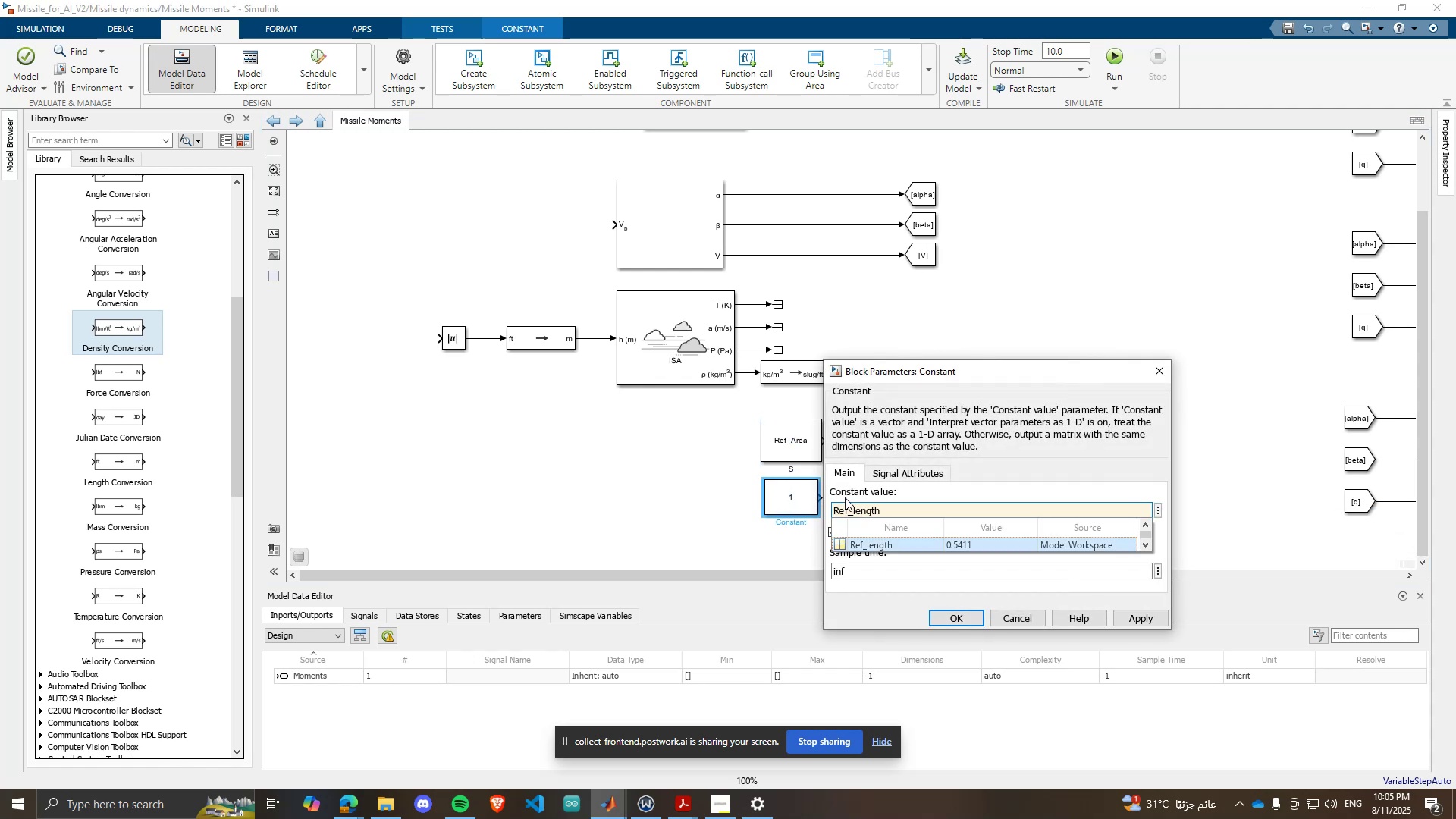 
key(Enter)
 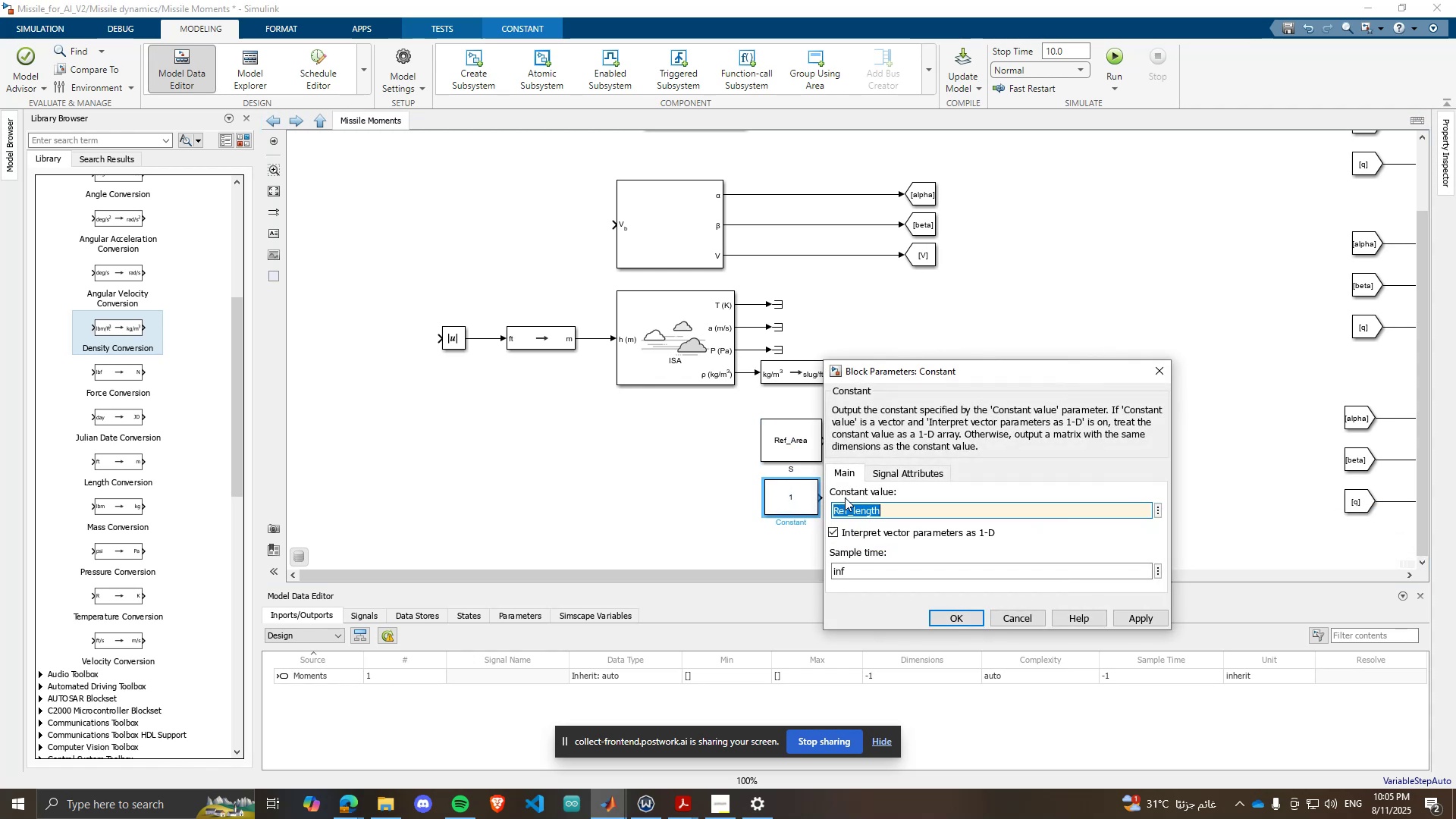 
key(Enter)
 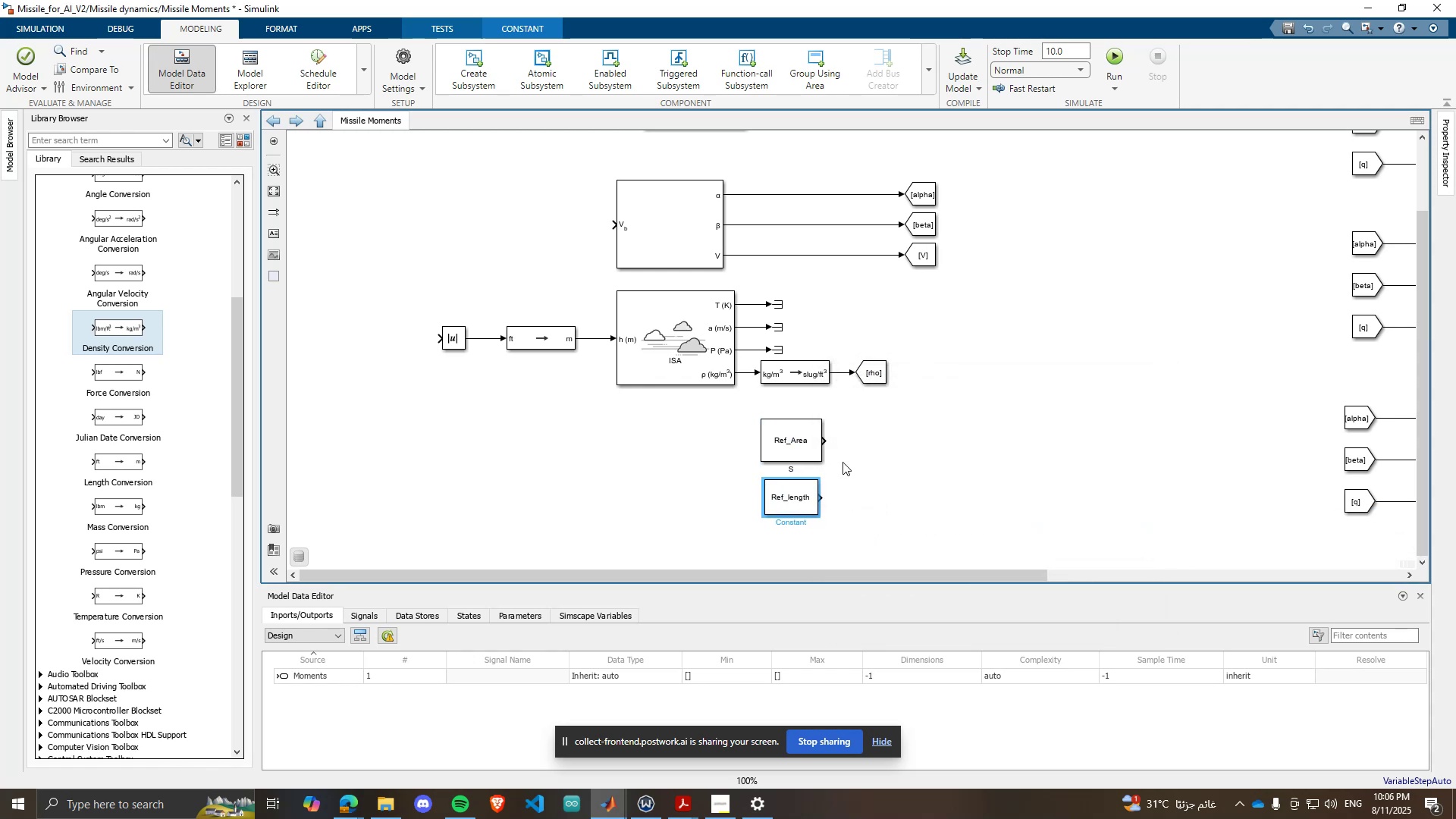 
scroll: coordinate [853, 463], scroll_direction: up, amount: 3.0
 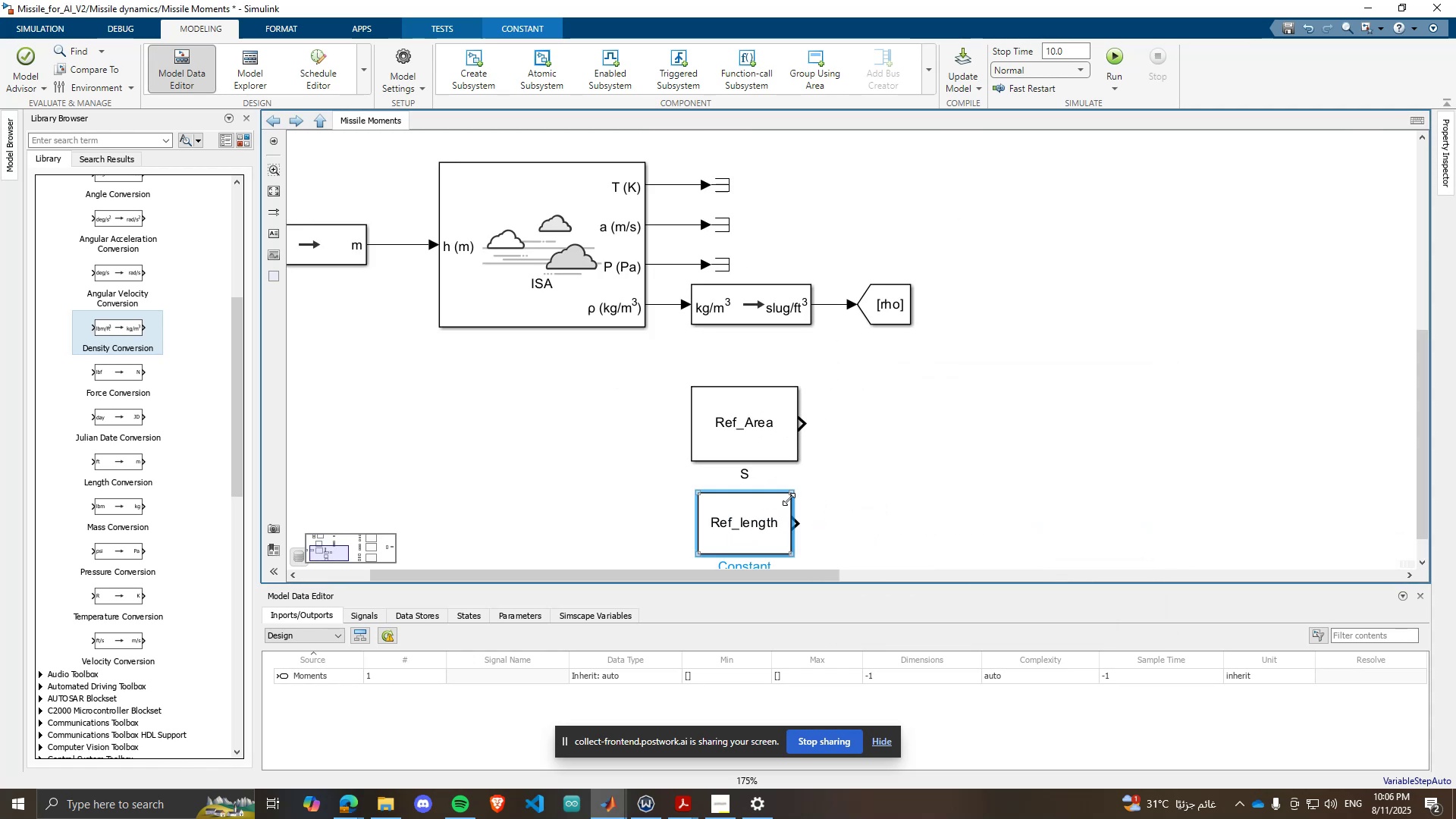 
left_click_drag(start_coordinate=[796, 491], to_coordinate=[808, 486])
 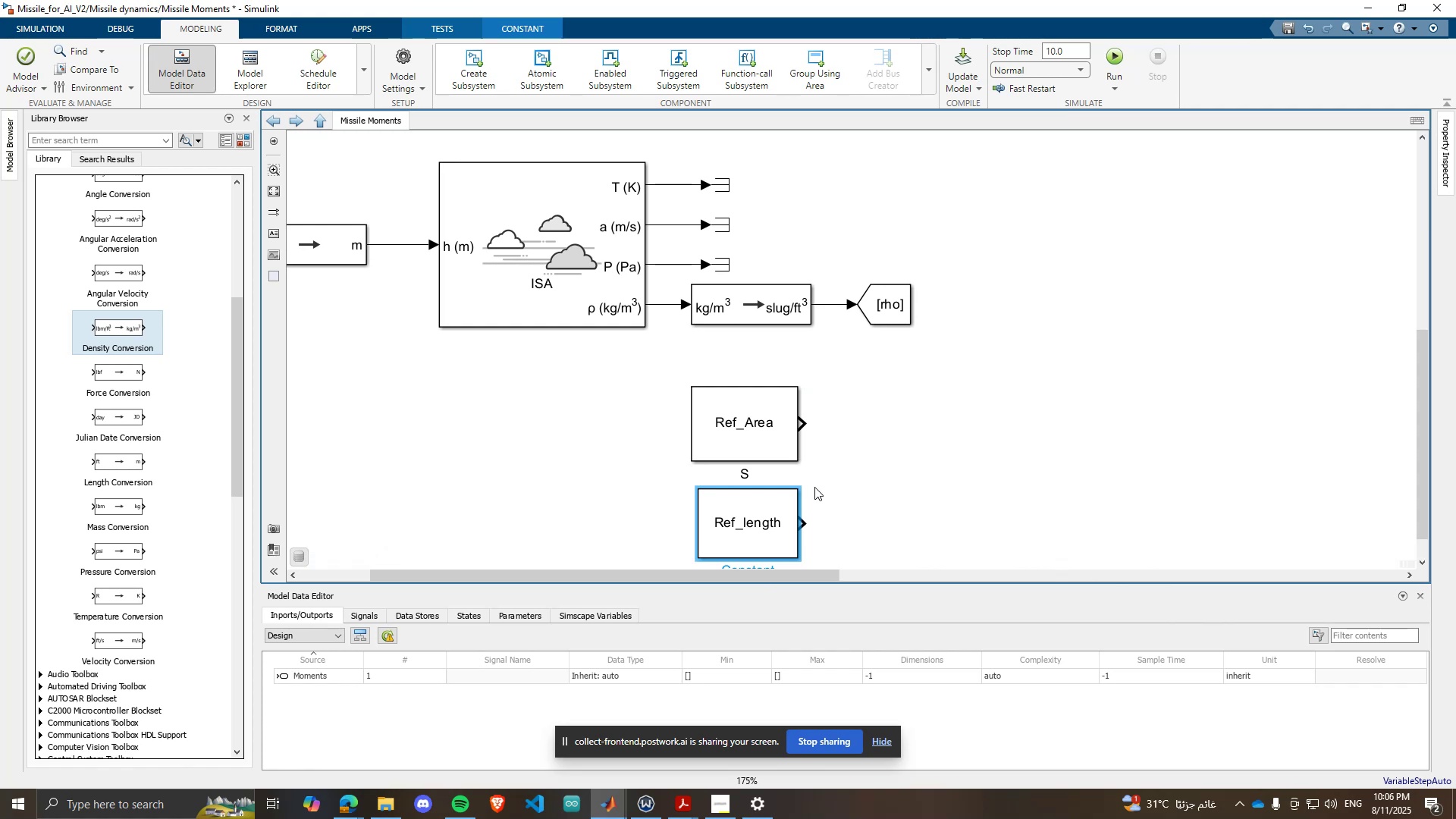 
scroll: coordinate [758, 440], scroll_direction: down, amount: 3.0
 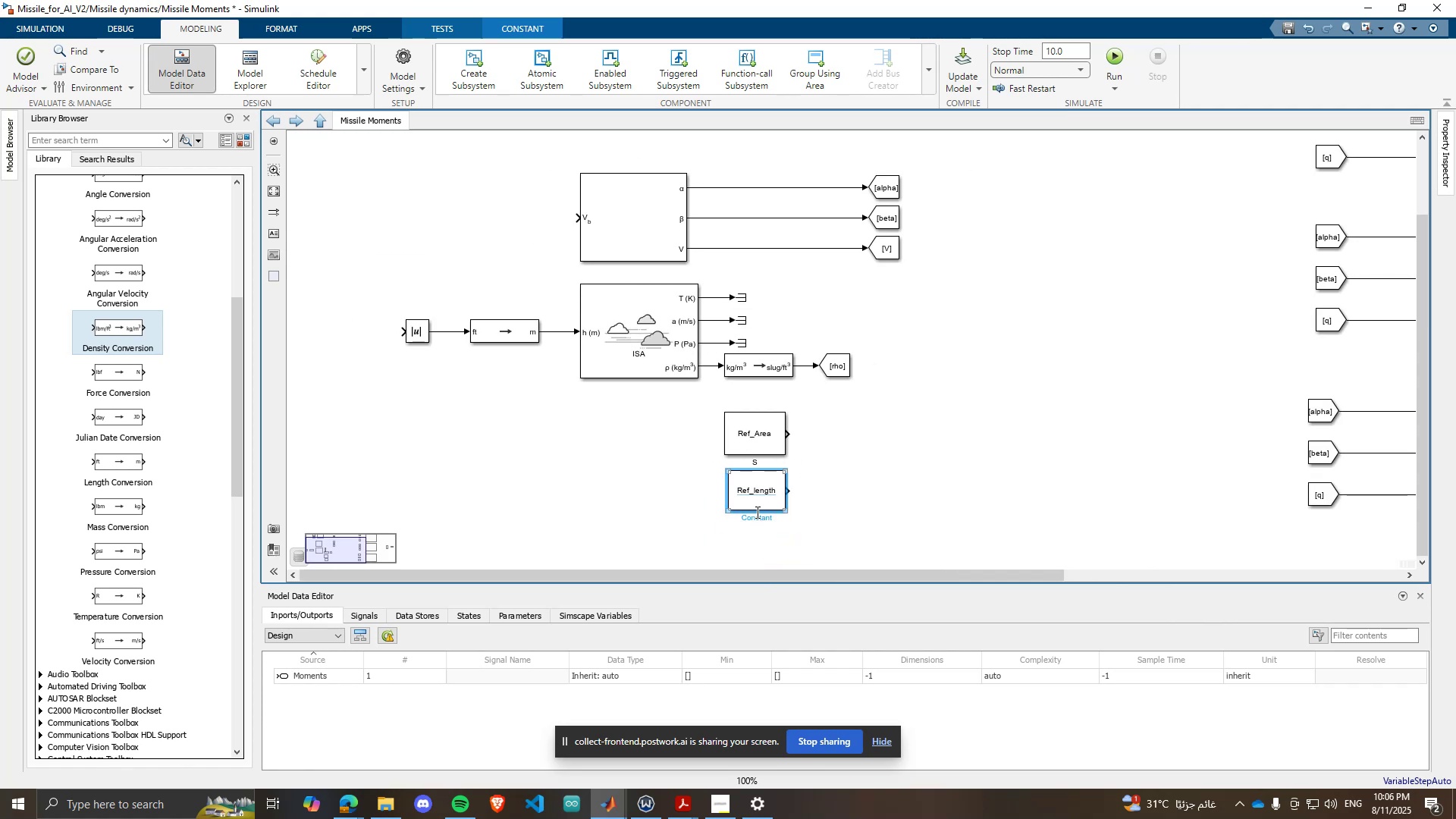 
left_click([757, 512])
 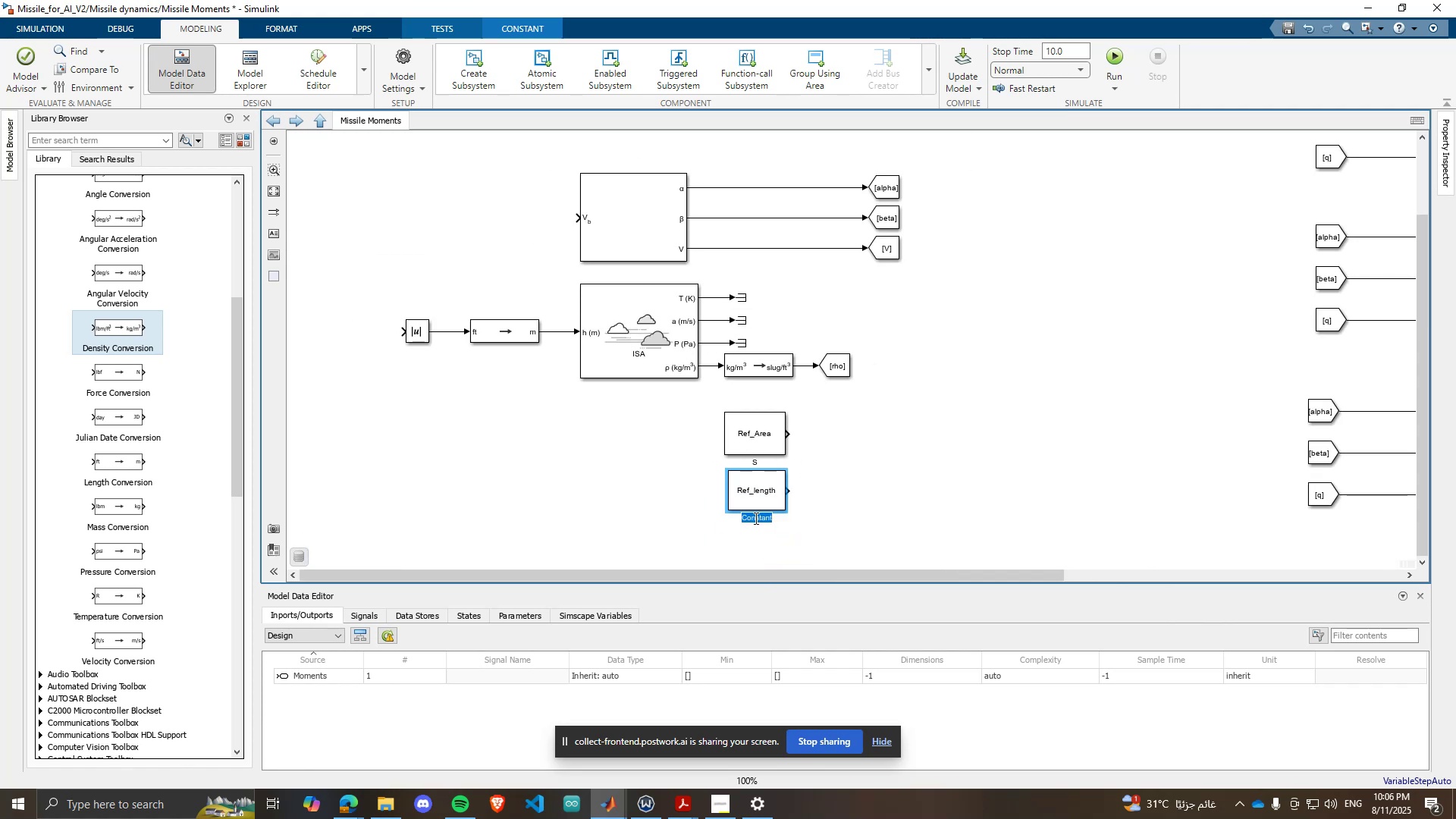 
key(CapsLock)
 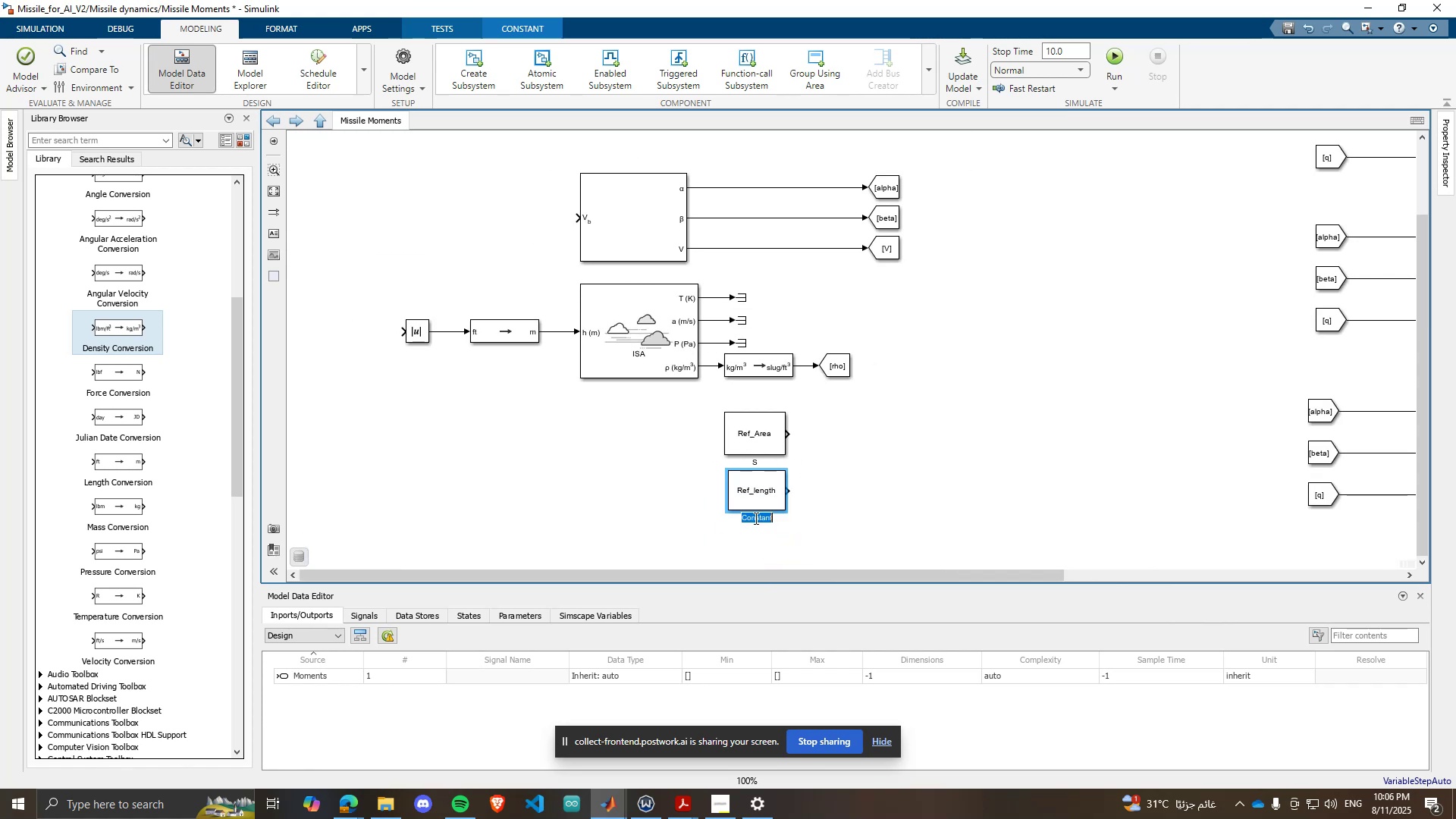 
key(L)
 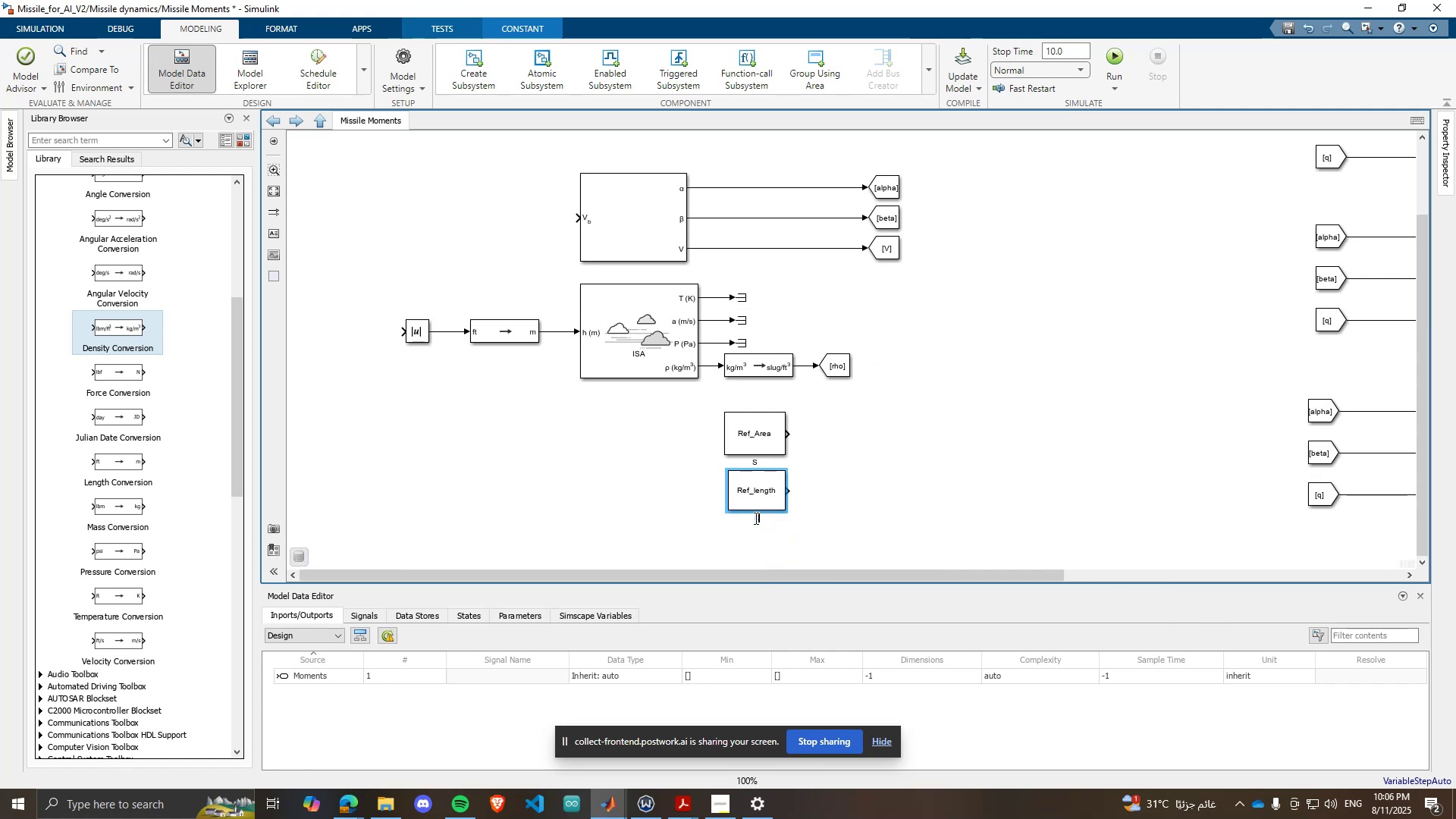 
key(CapsLock)
 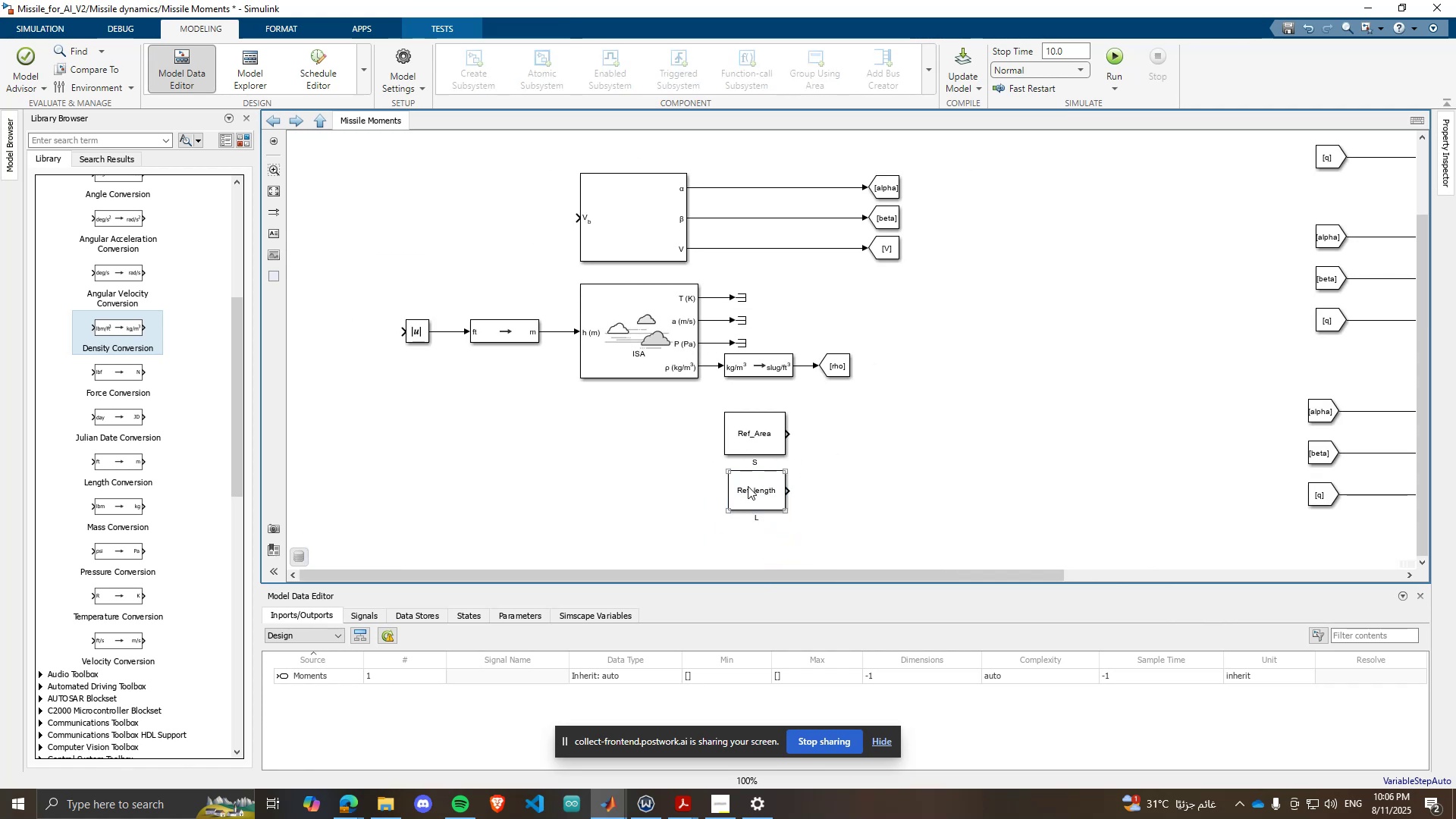 
left_click_drag(start_coordinate=[758, 507], to_coordinate=[755, 514])
 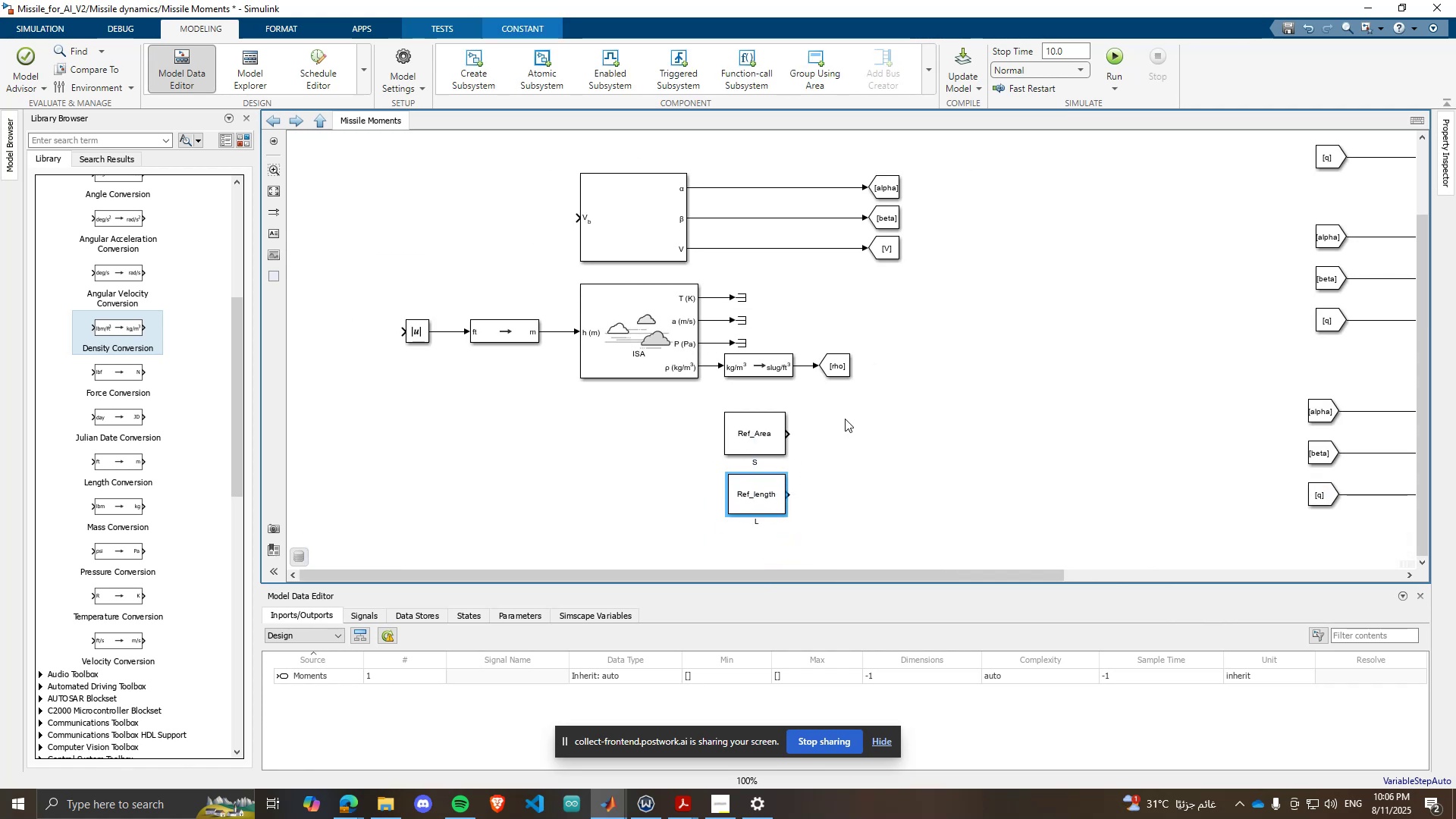 
double_click([845, 419])
 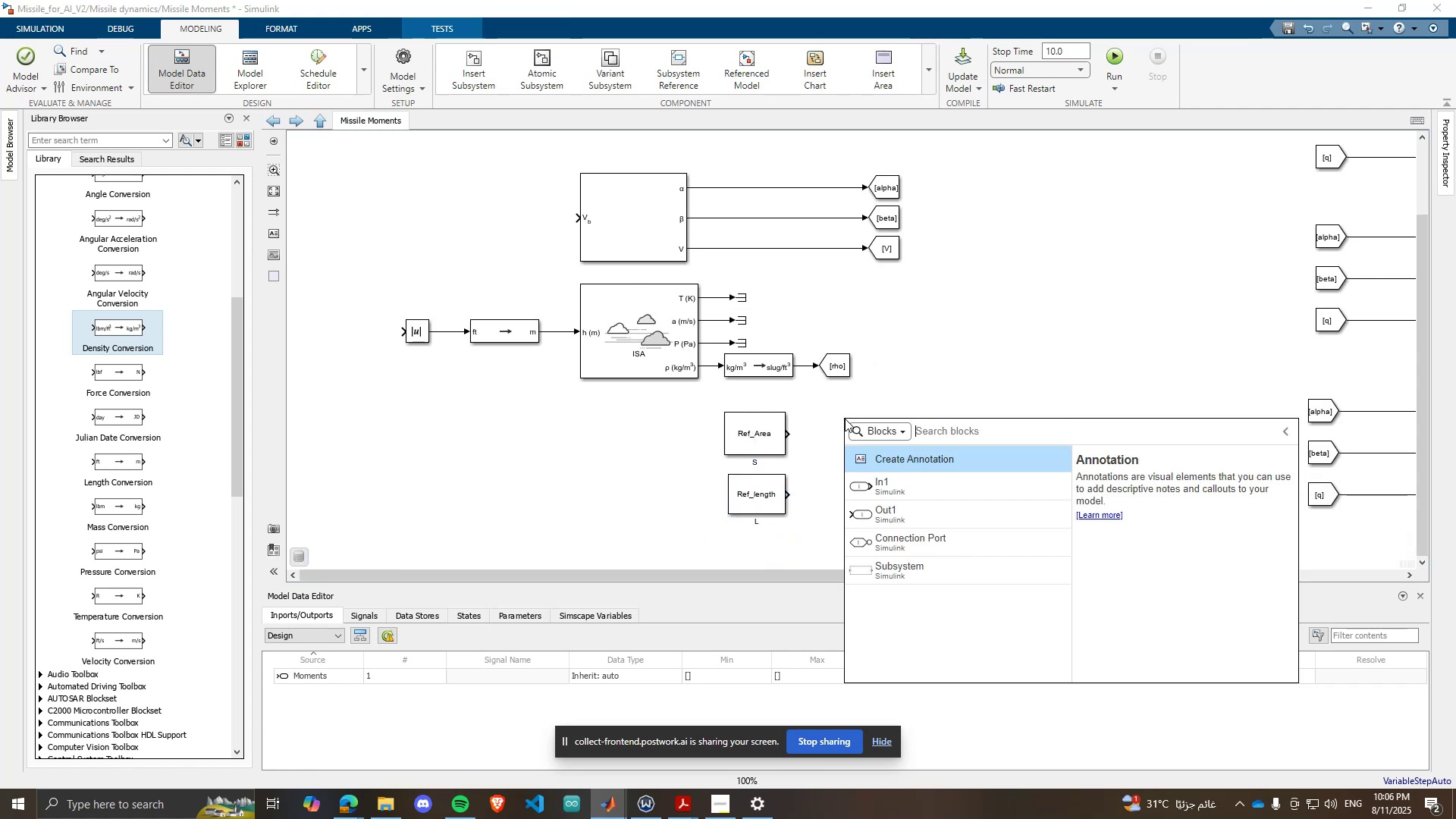 
type(go)
 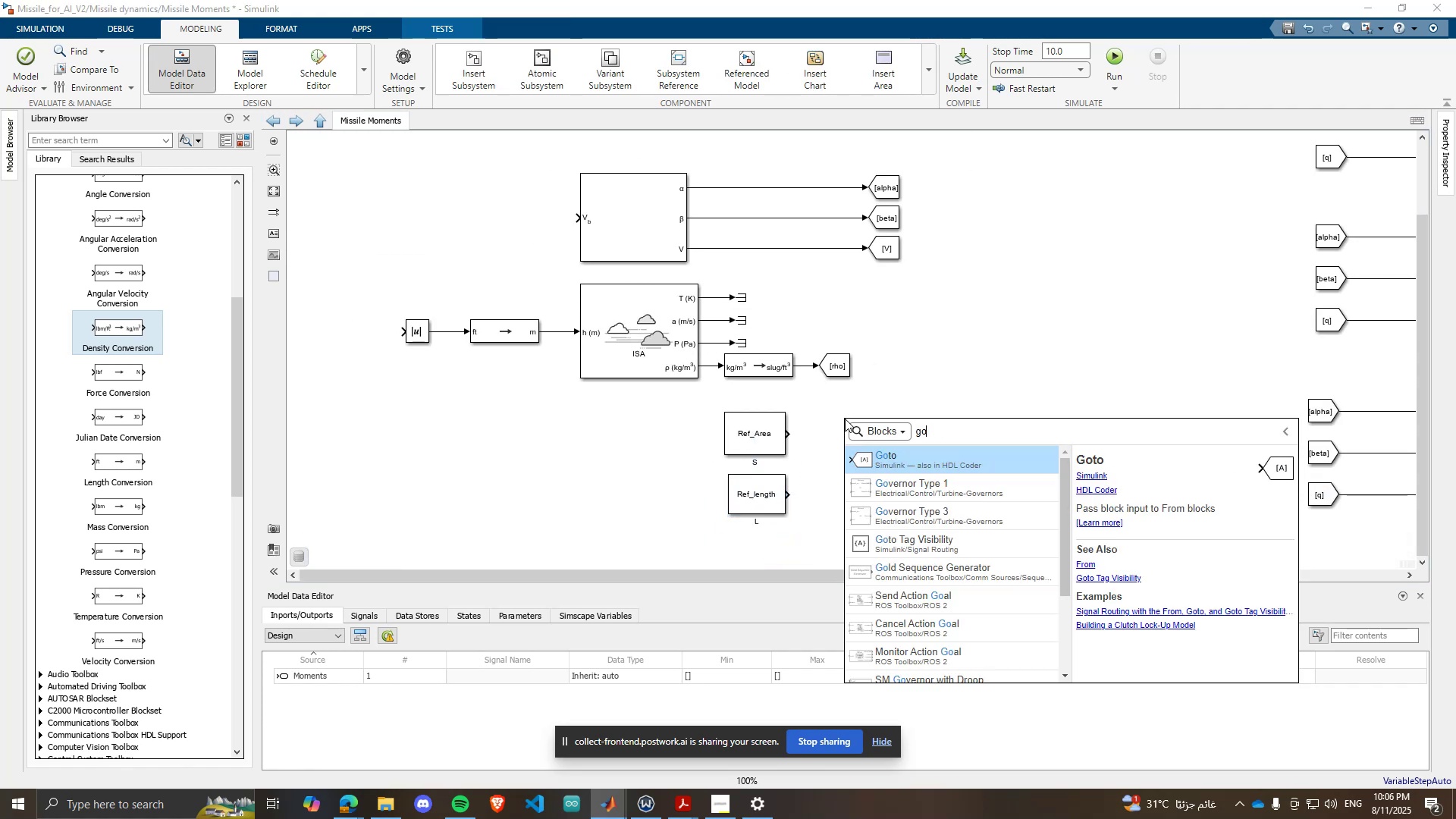 
key(Enter)
 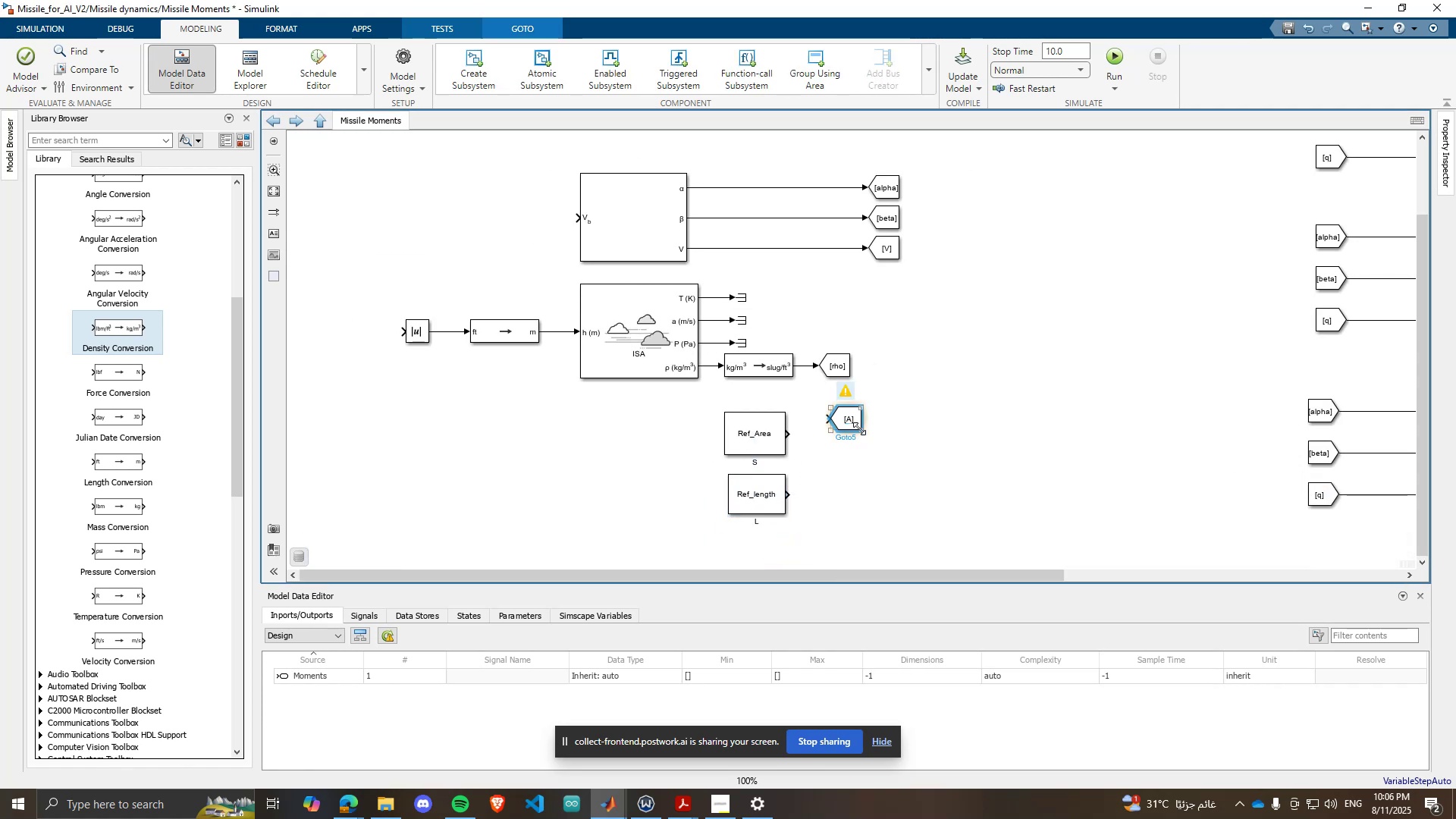 
left_click_drag(start_coordinate=[858, 425], to_coordinate=[843, 437])
 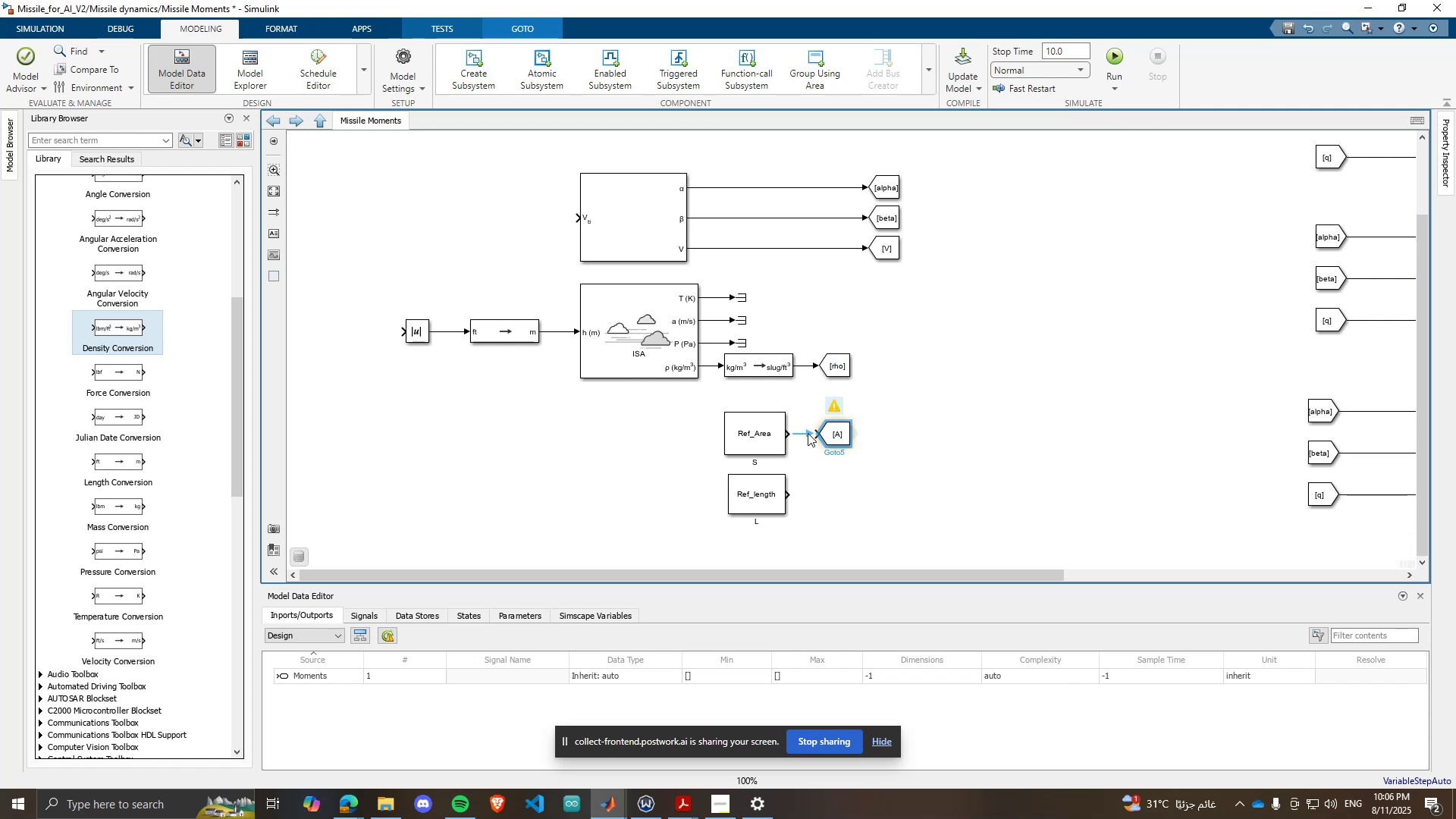 
left_click([805, 433])
 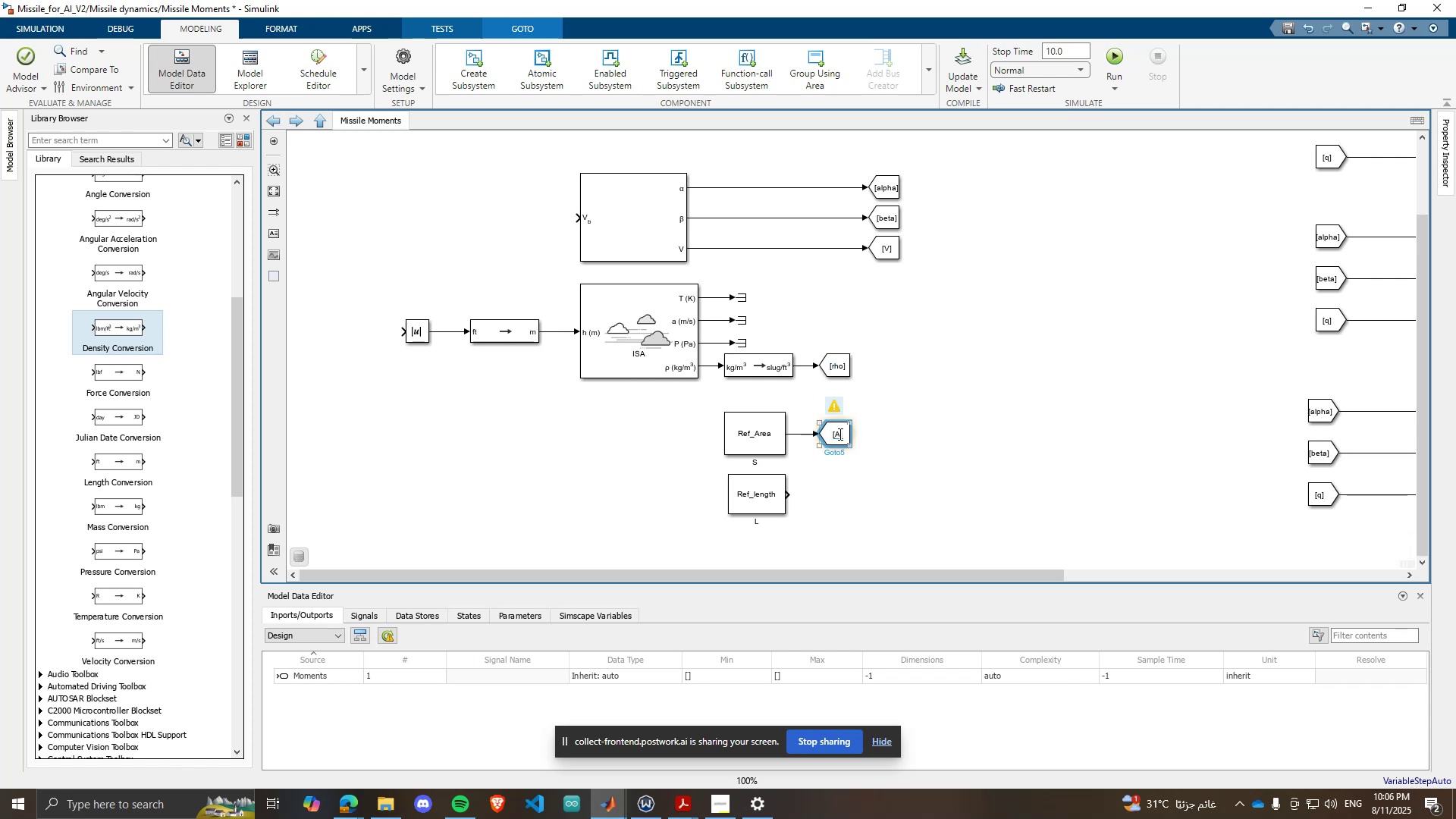 
hold_key(key=ControlLeft, duration=1.1)
left_click_drag(start_coordinate=[832, 432], to_coordinate=[829, 491])
 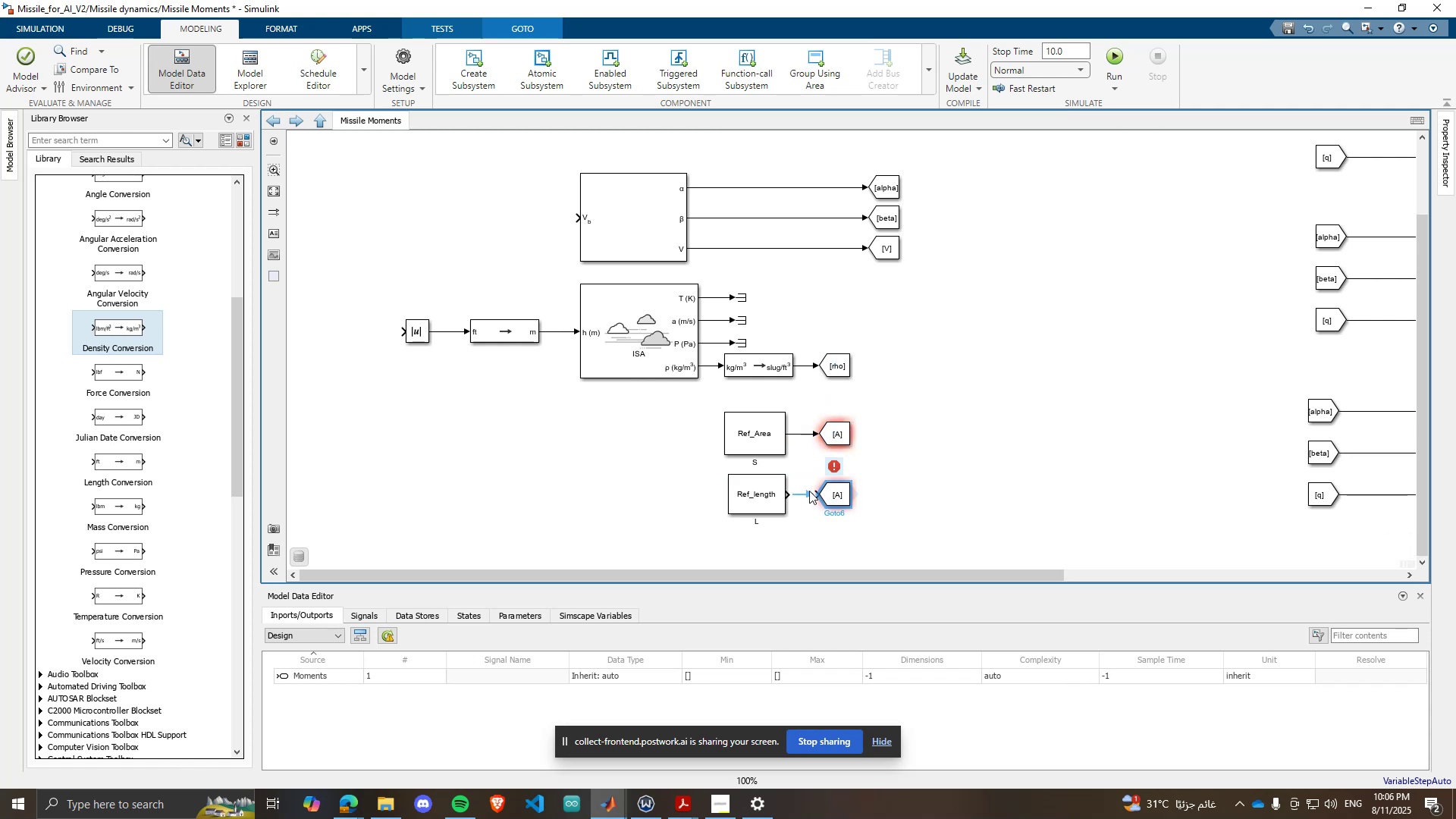 
left_click([809, 491])
 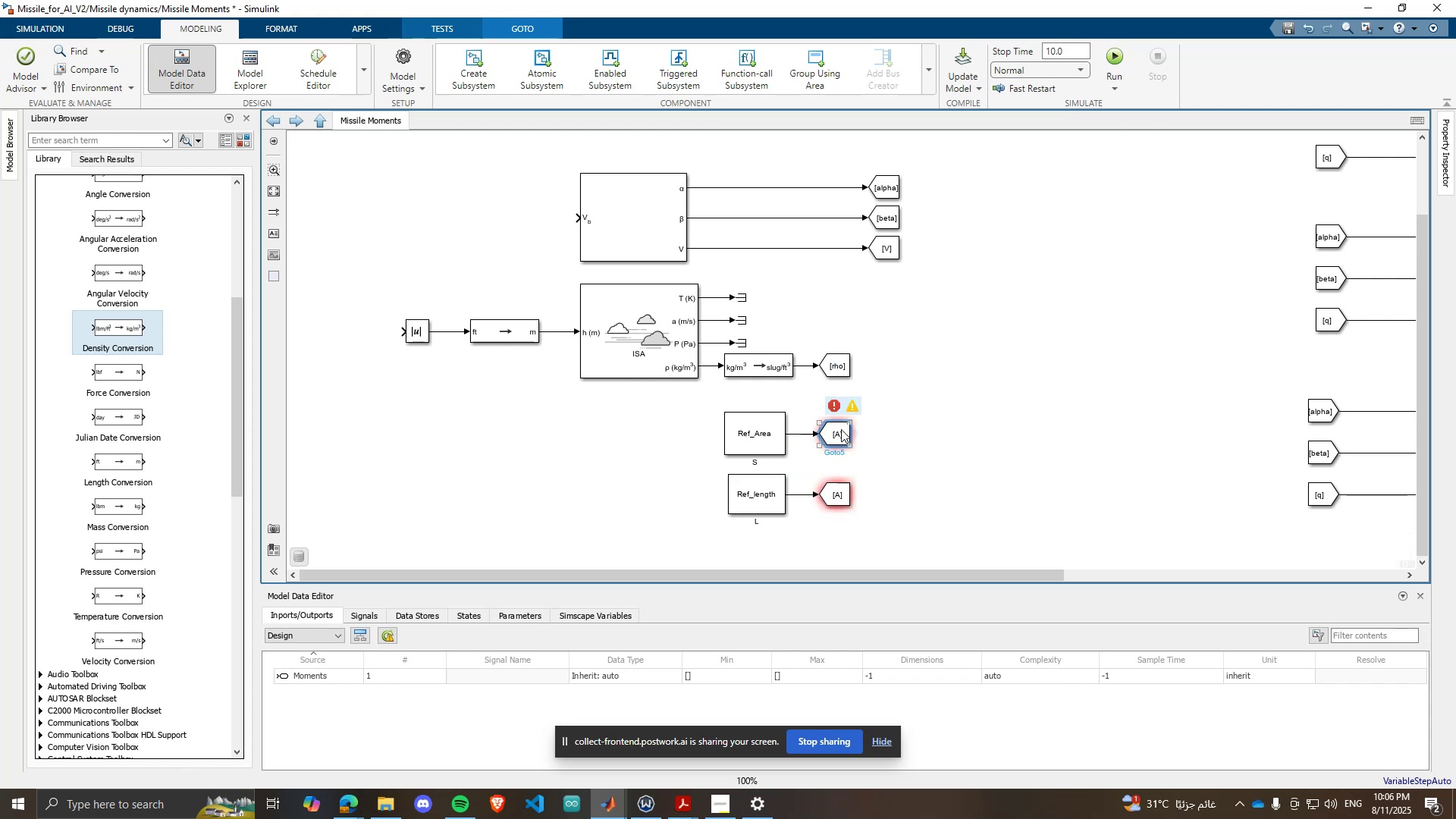 
double_click([842, 429])
 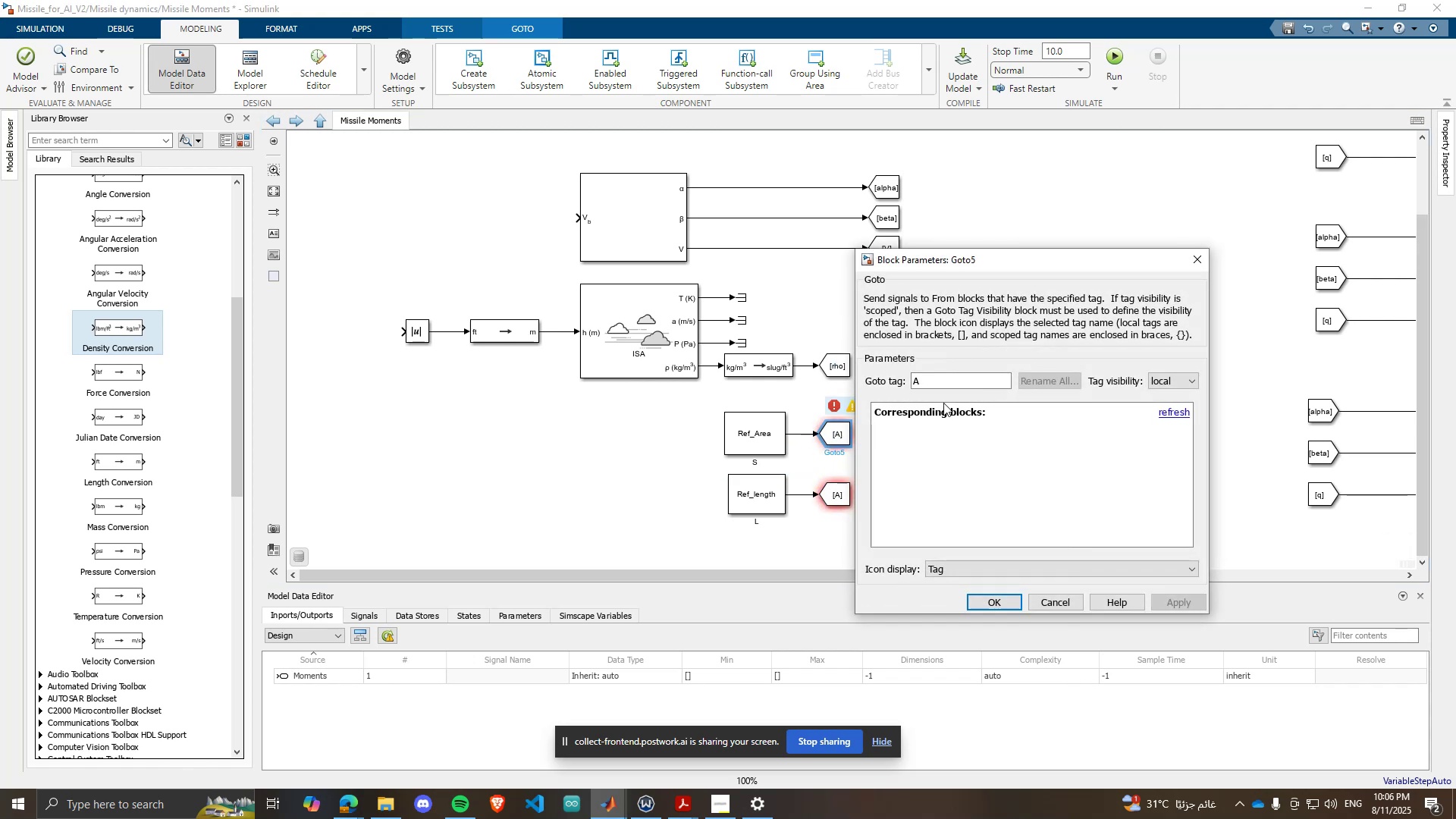 
left_click([946, 382])
 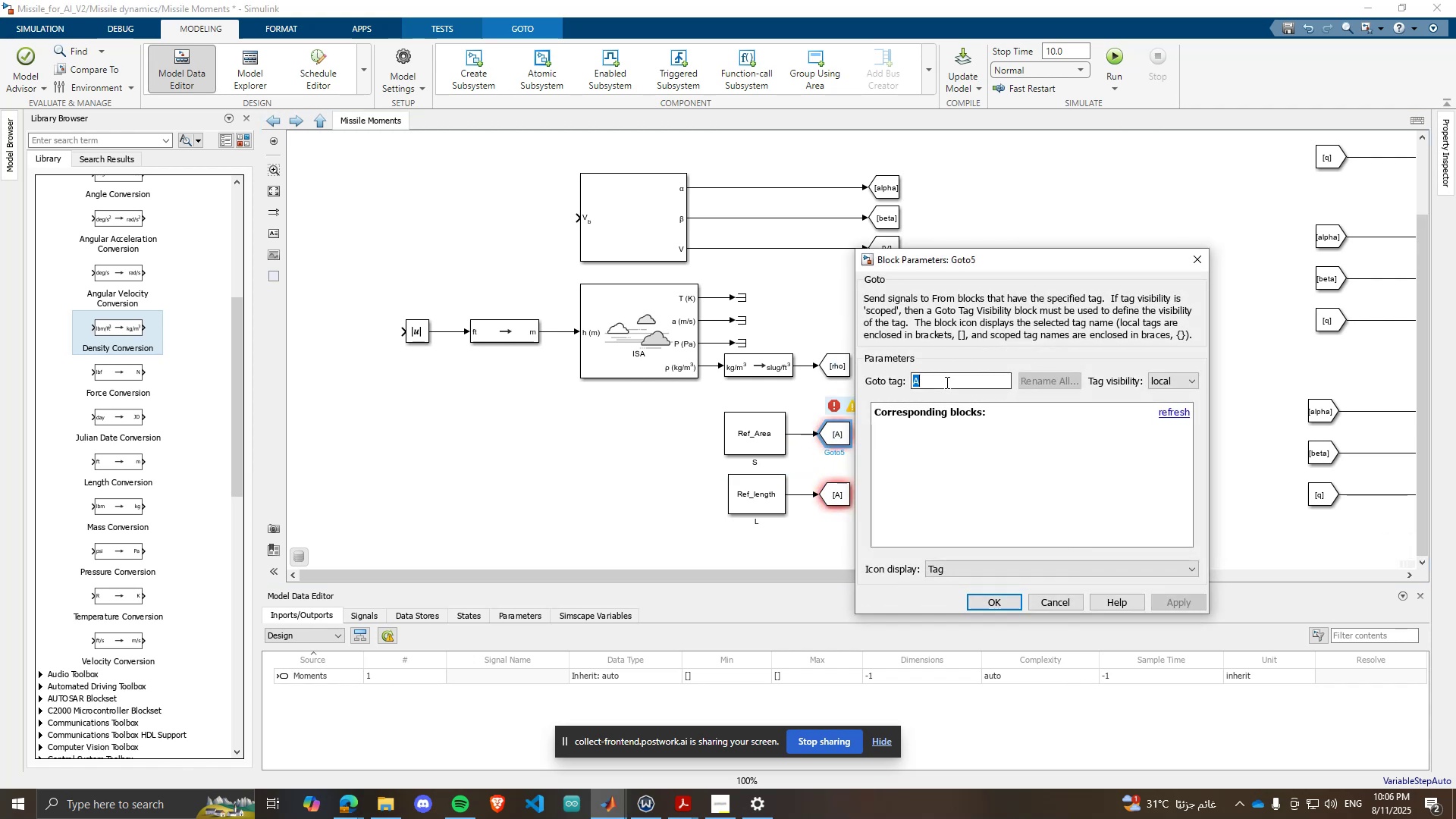 
key(CapsLock)
 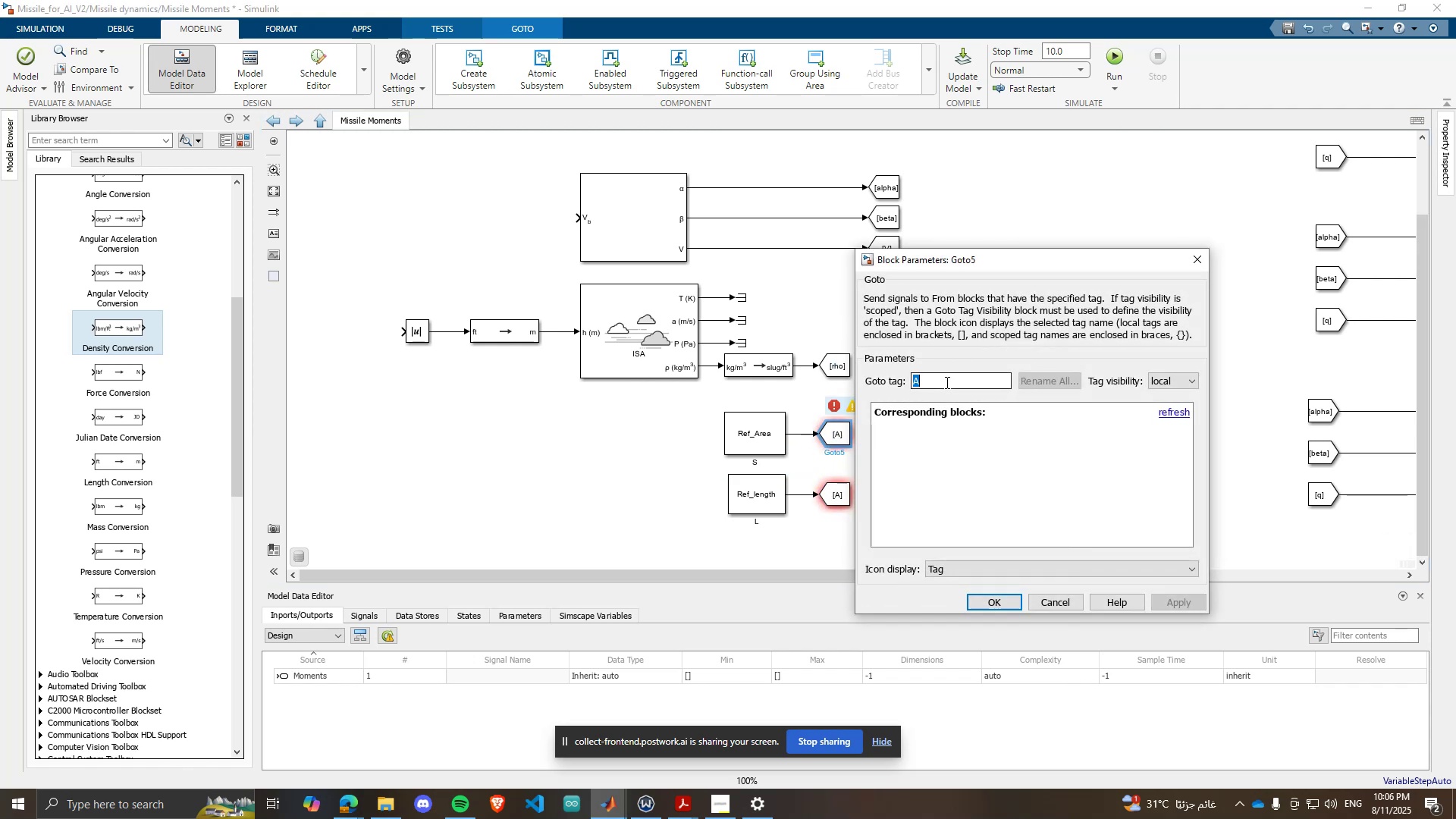 
key(S)
 